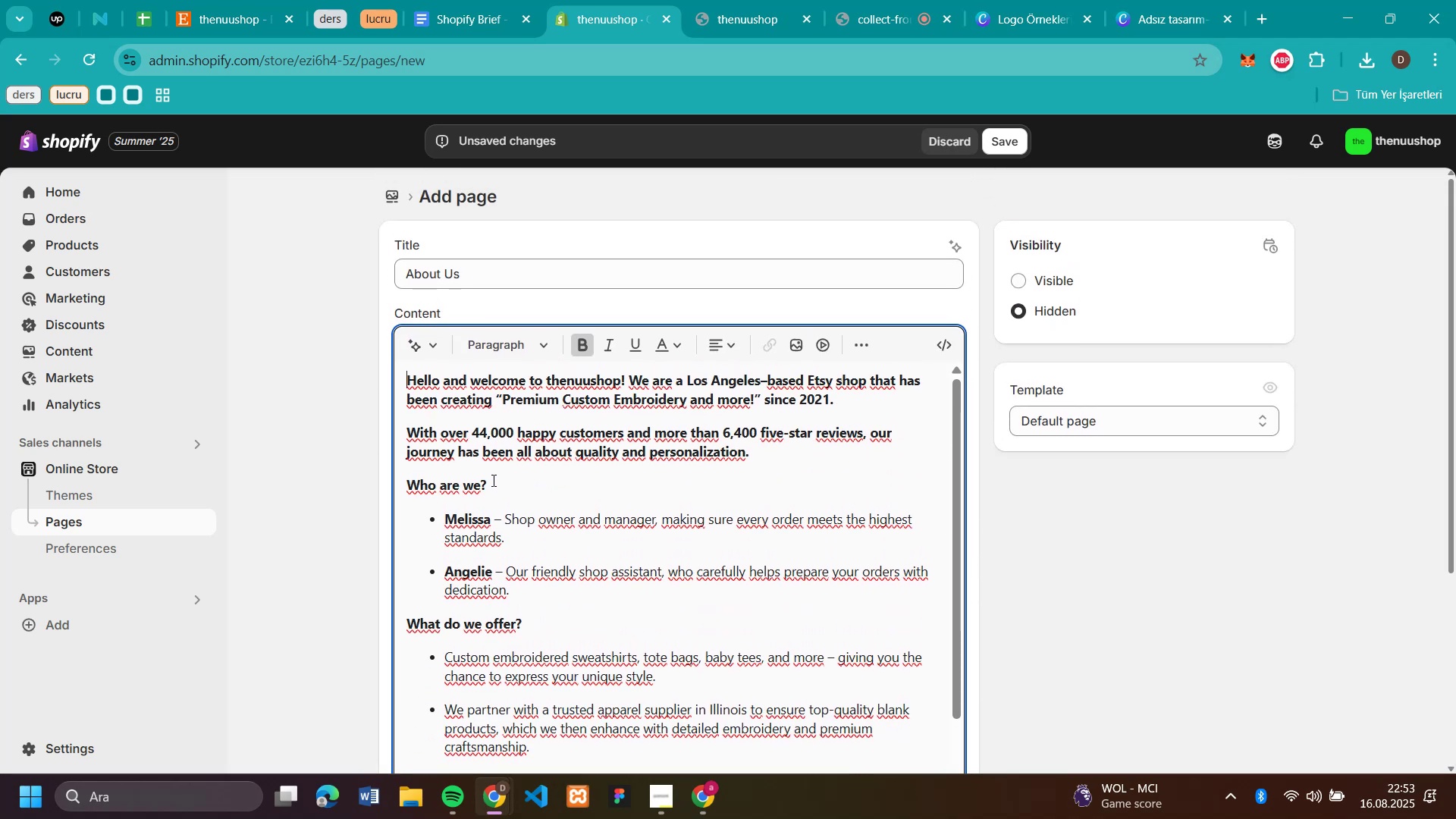 
left_click([492, 480])
 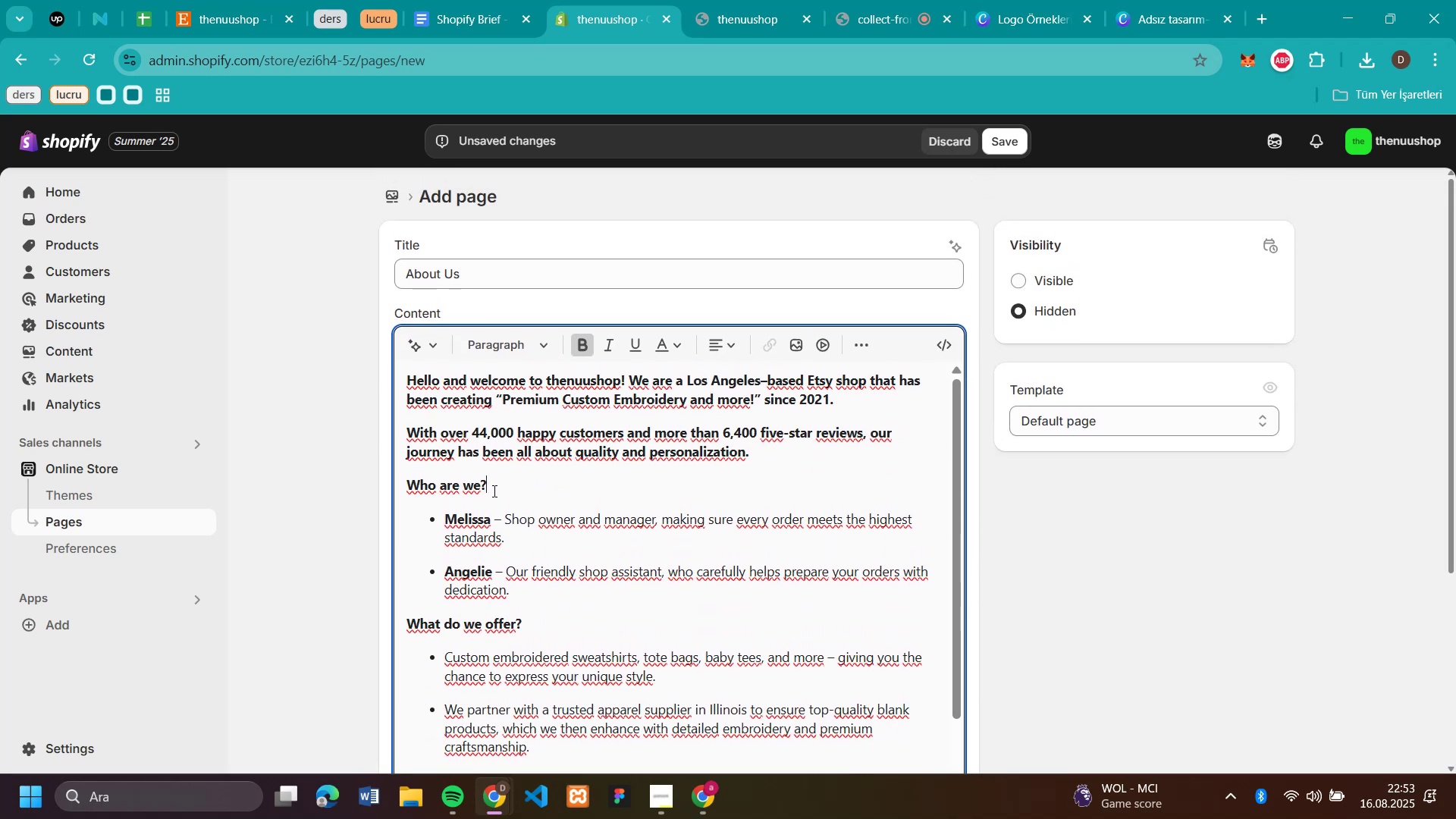 
left_click_drag(start_coordinate=[493, 491], to_coordinate=[401, 382])
 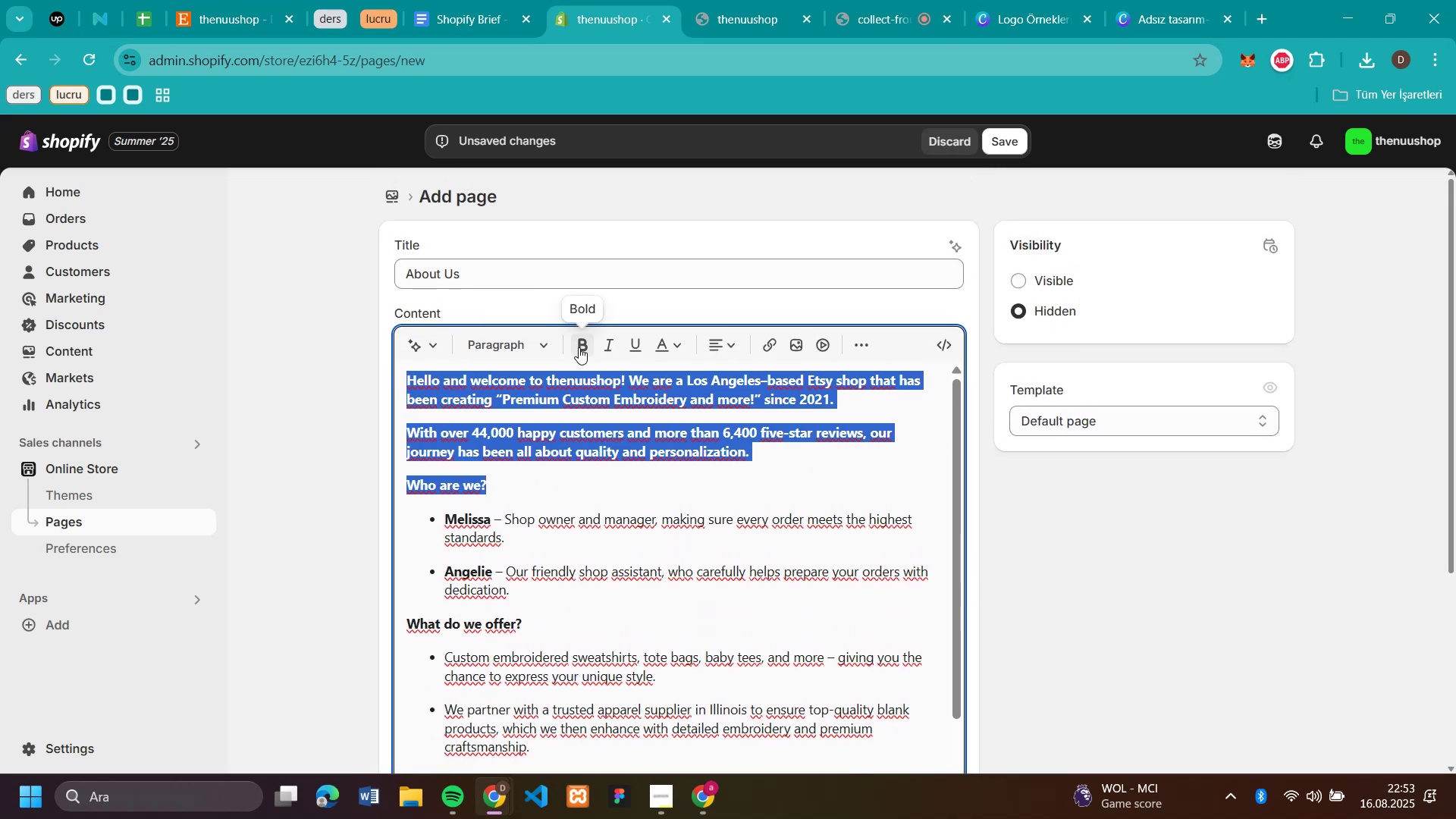 
left_click([579, 347])
 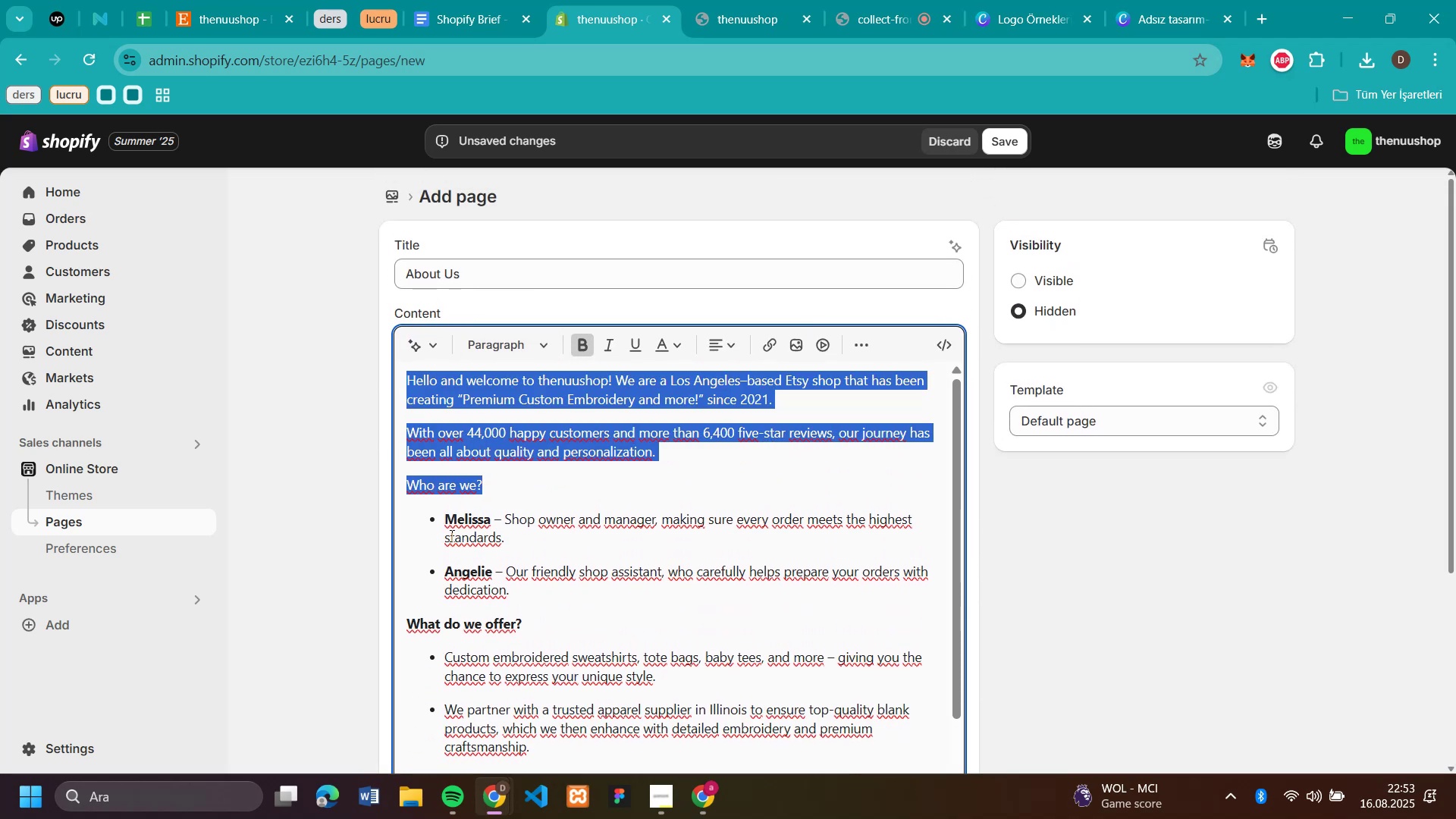 
scroll: coordinate [428, 563], scroll_direction: down, amount: 1.0
 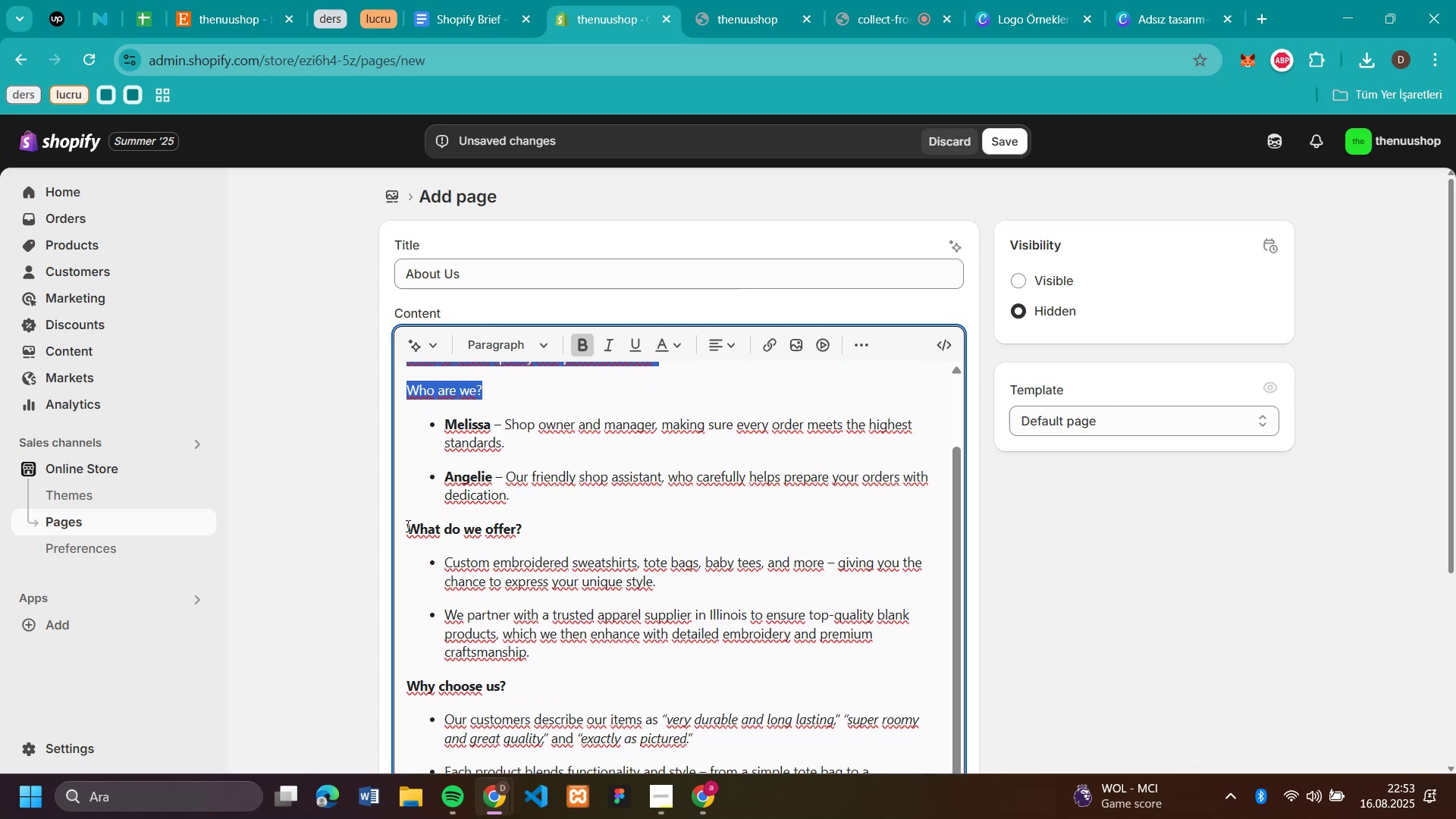 
left_click_drag(start_coordinate=[411, 525], to_coordinate=[544, 533])
 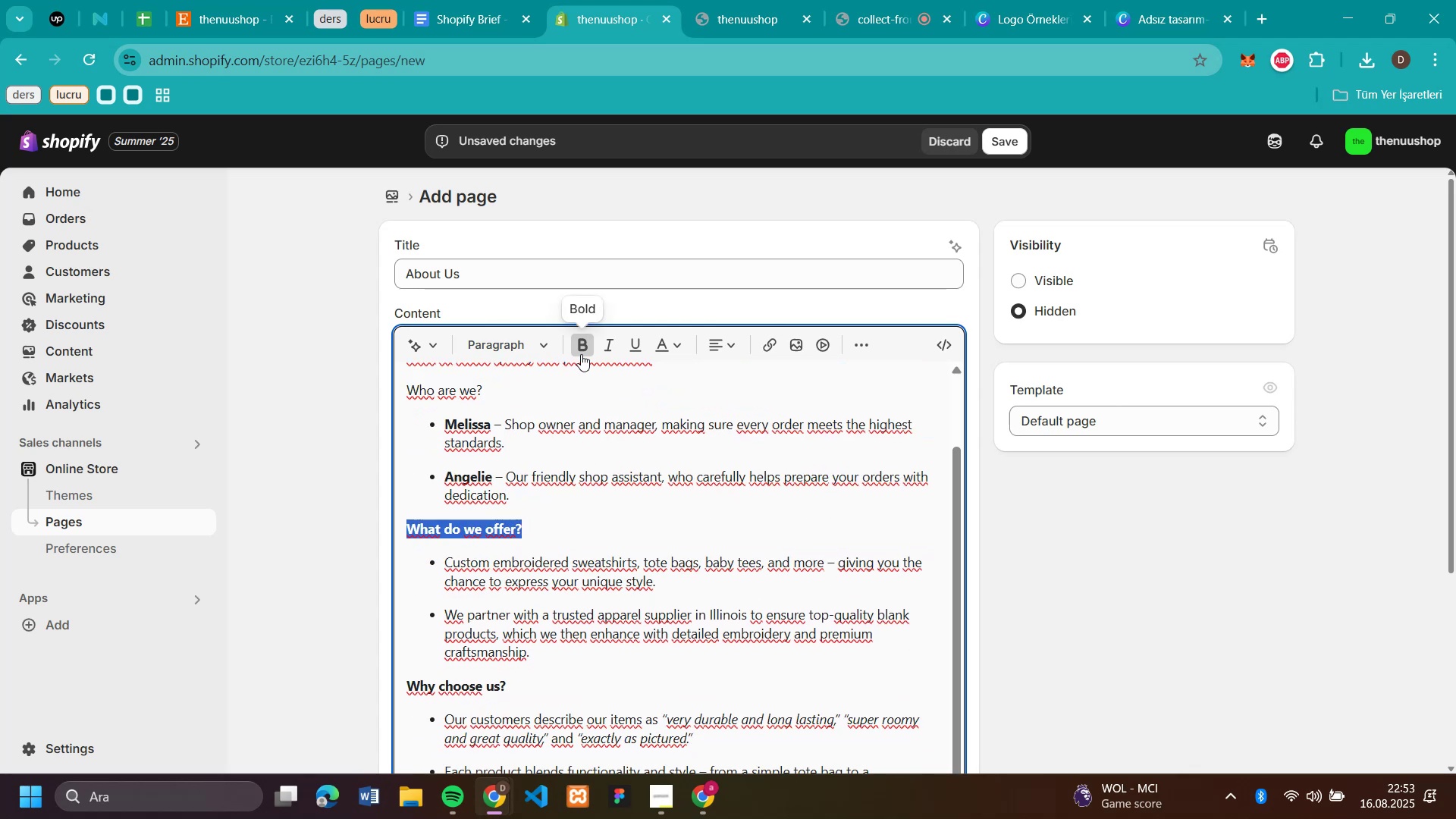 
left_click([581, 354])
 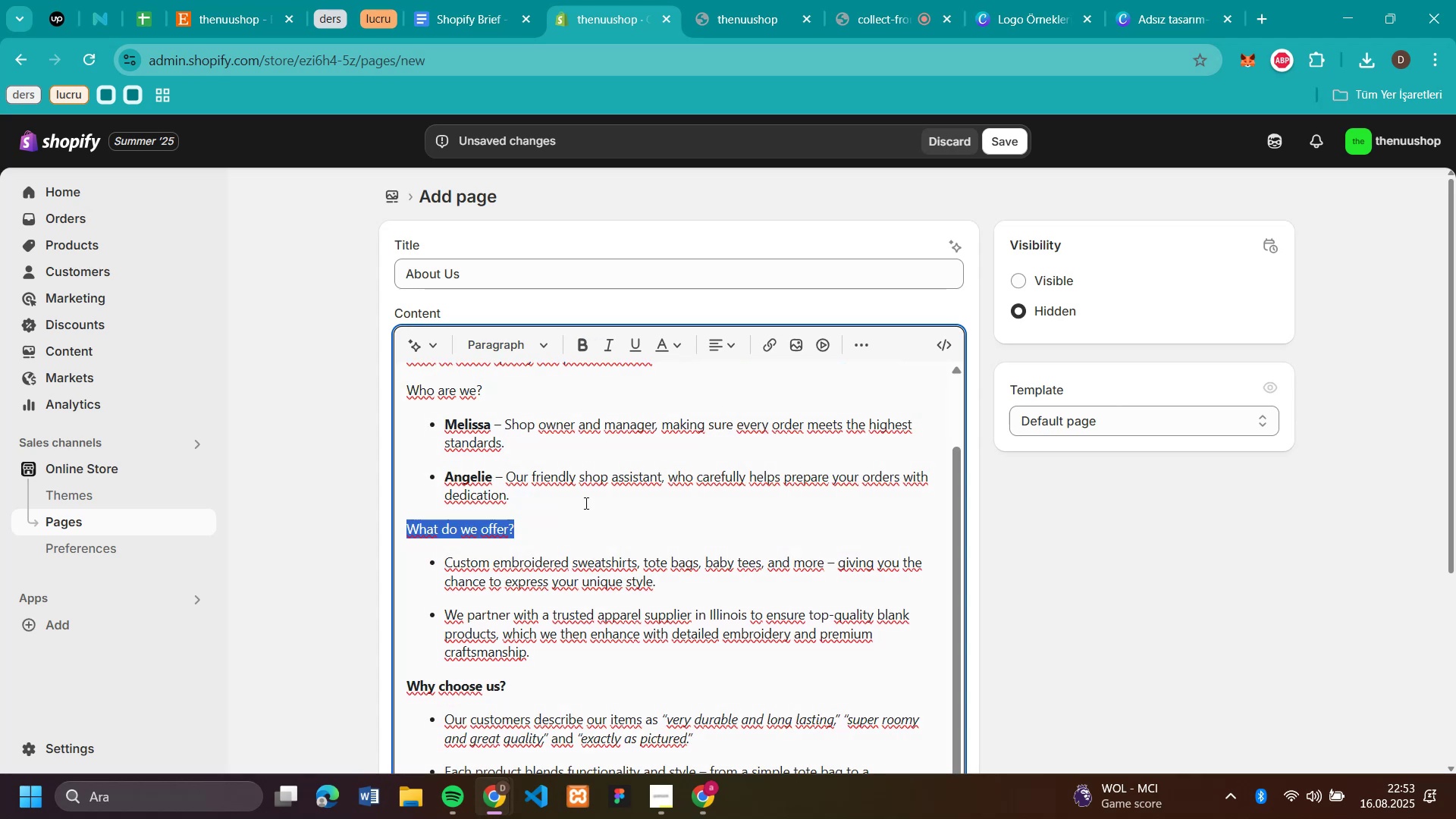 
scroll: coordinate [585, 518], scroll_direction: down, amount: 2.0
 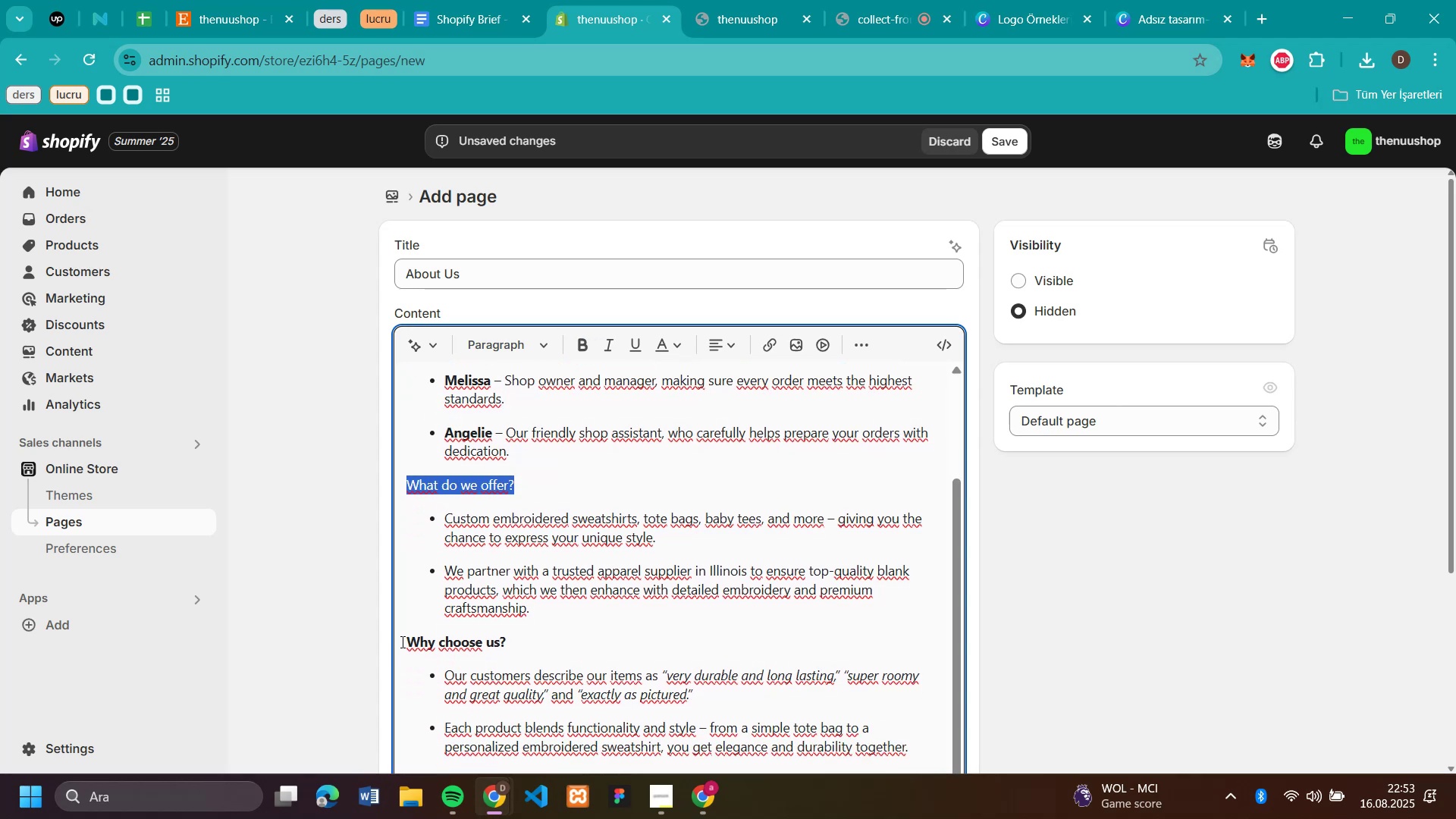 
left_click([401, 642])
 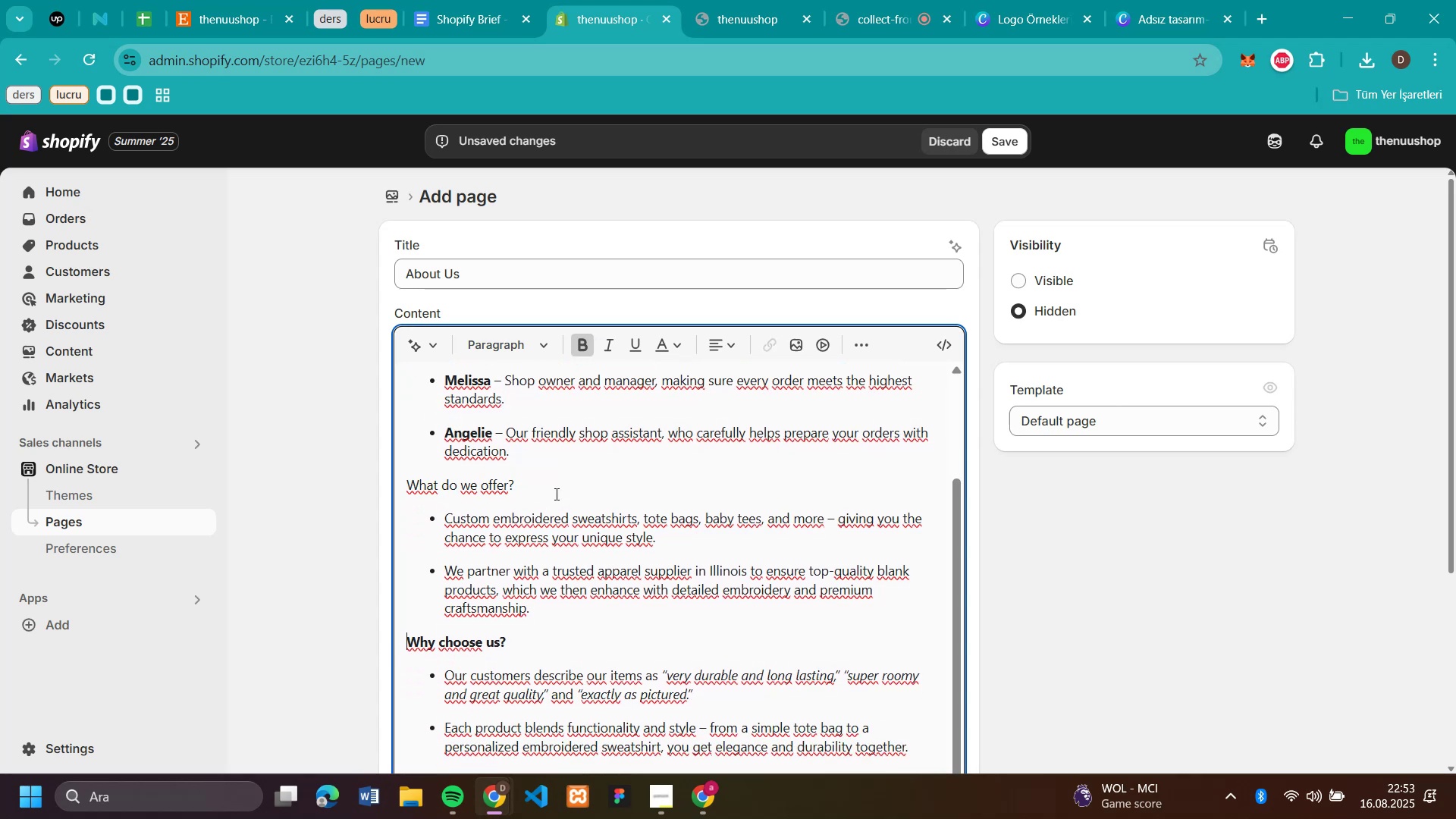 
left_click_drag(start_coordinate=[555, 486], to_coordinate=[406, 483])
 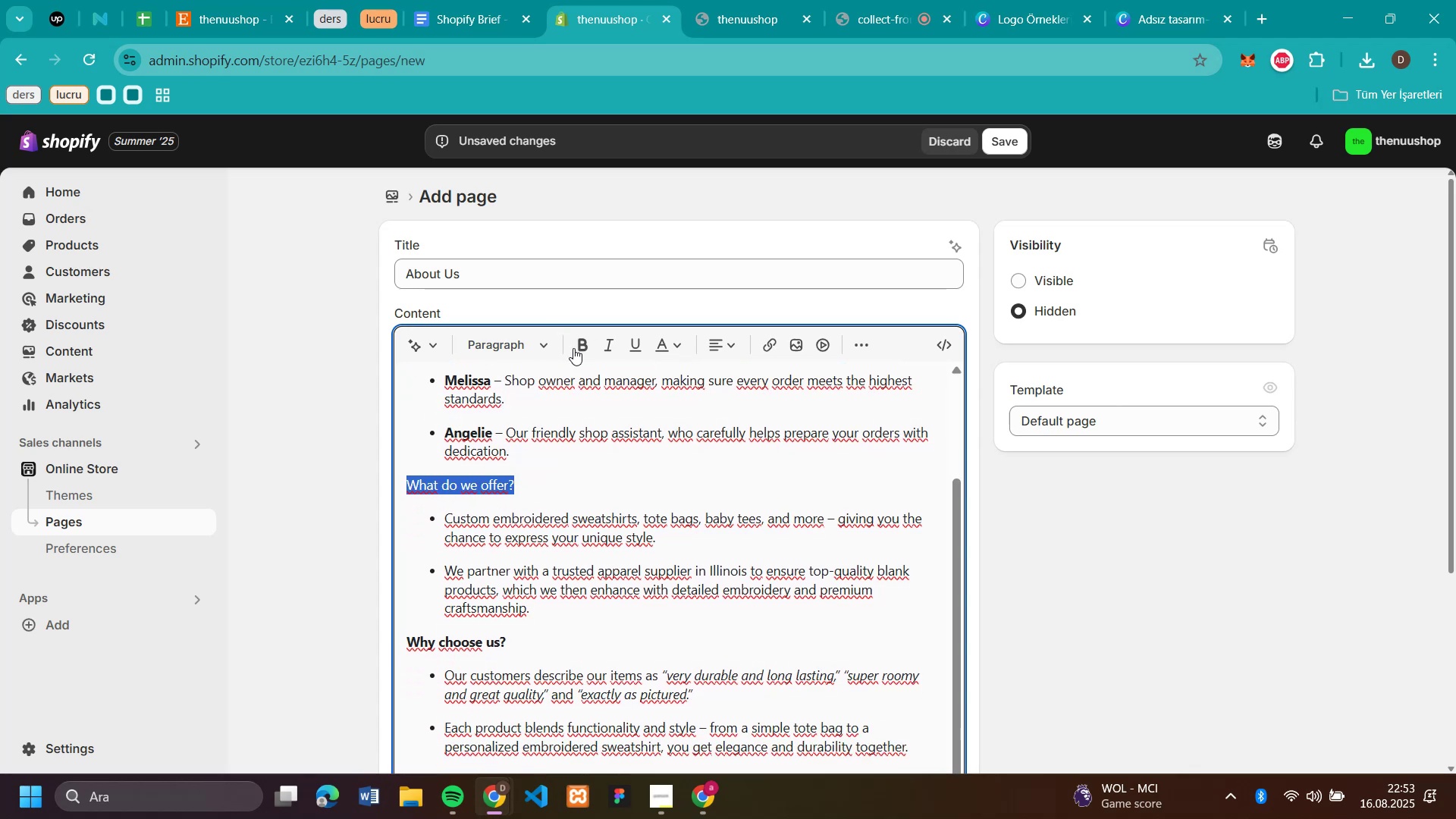 
left_click([577, 348])
 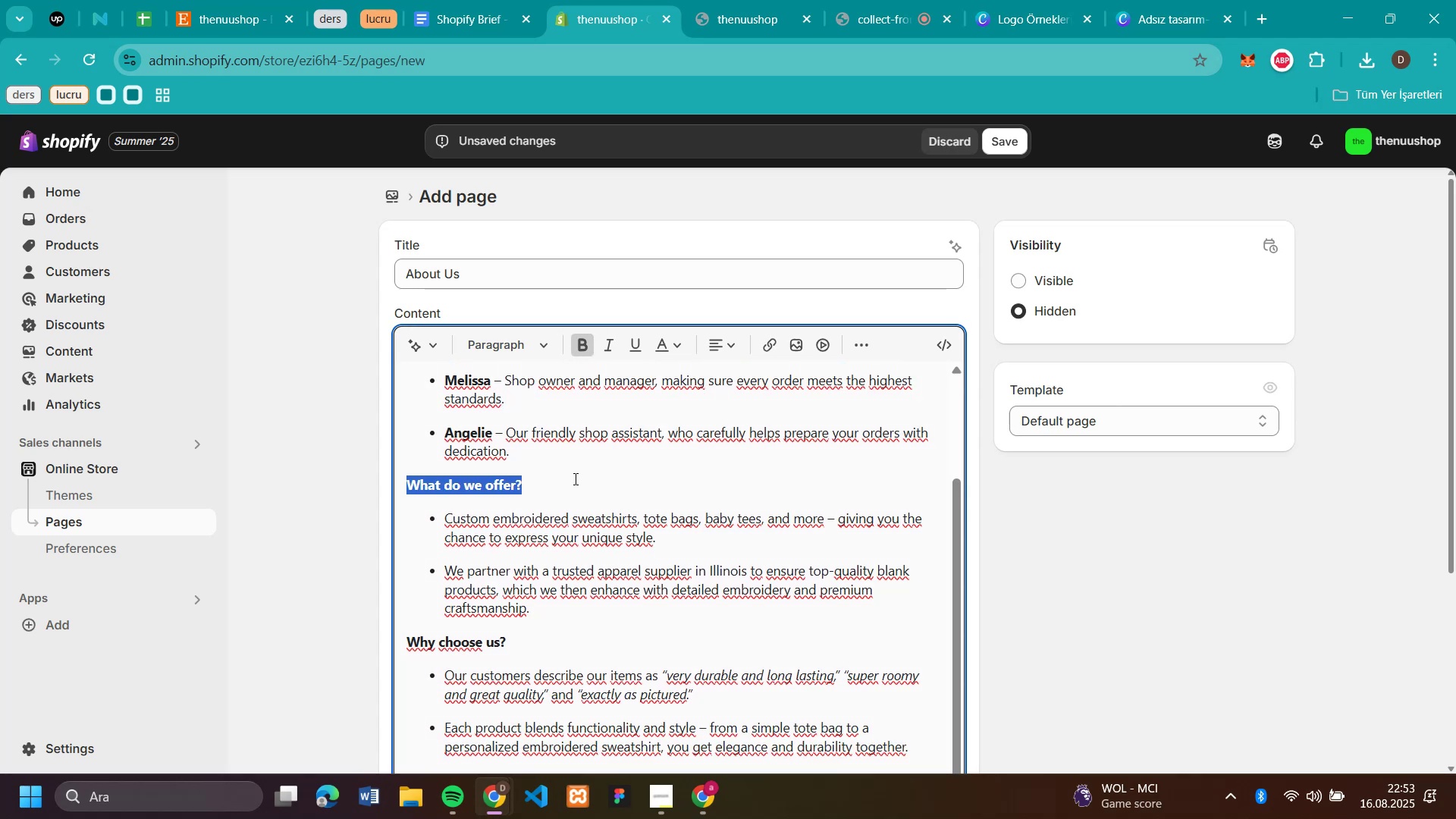 
scroll: coordinate [619, 538], scroll_direction: down, amount: 4.0
 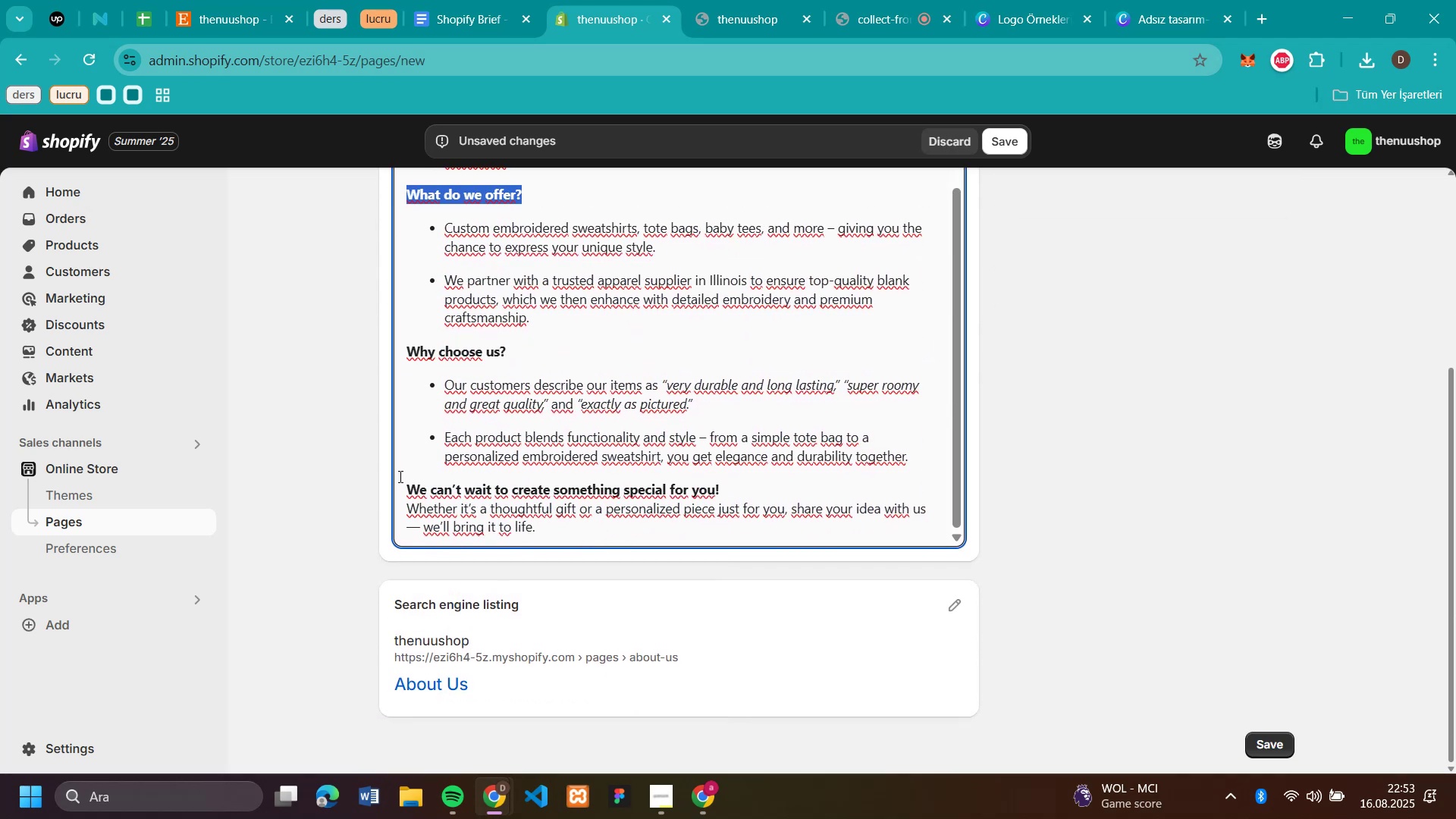 
left_click_drag(start_coordinate=[399, 476], to_coordinate=[643, 486])
 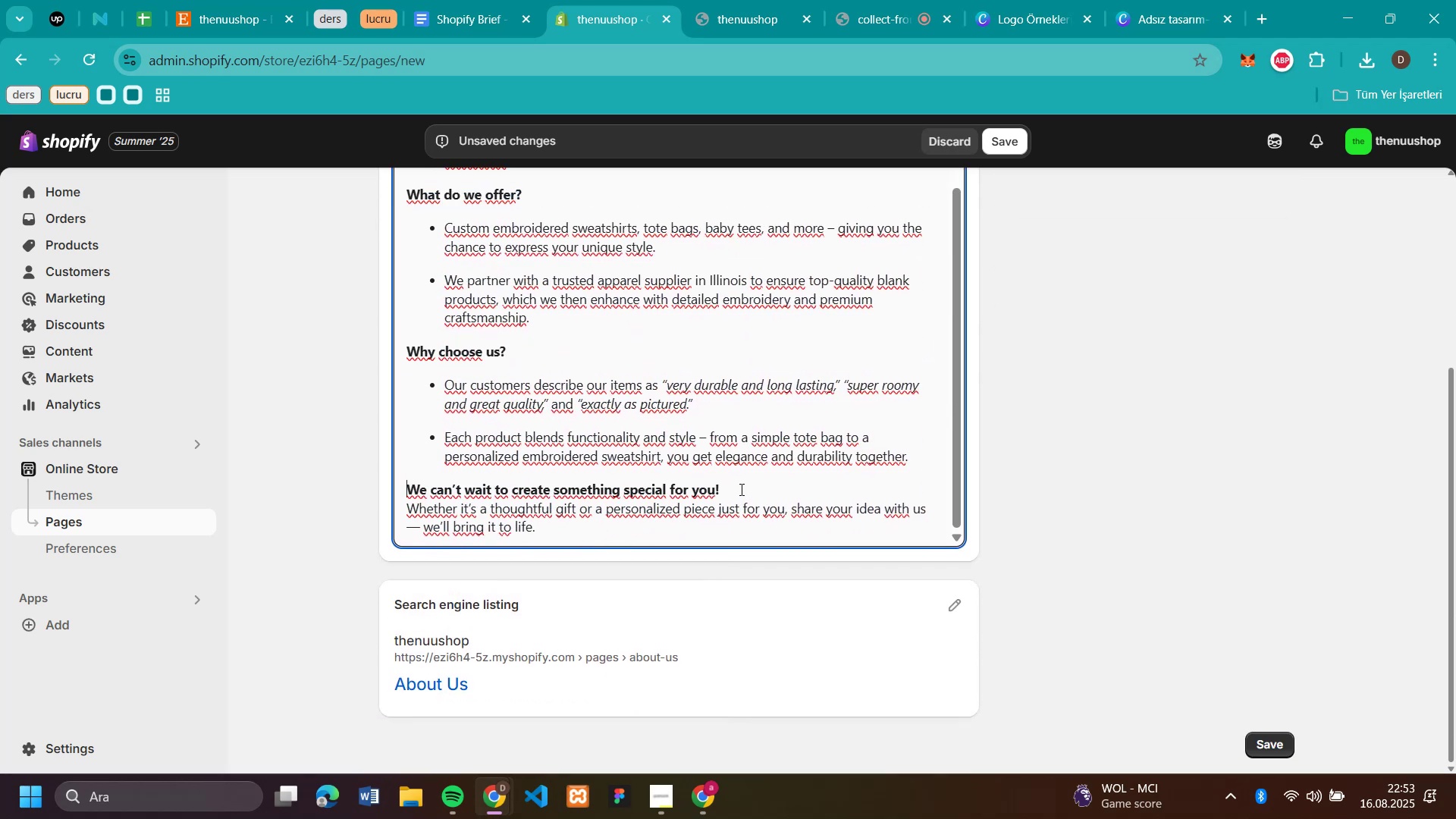 
left_click_drag(start_coordinate=[748, 486], to_coordinate=[400, 488])
 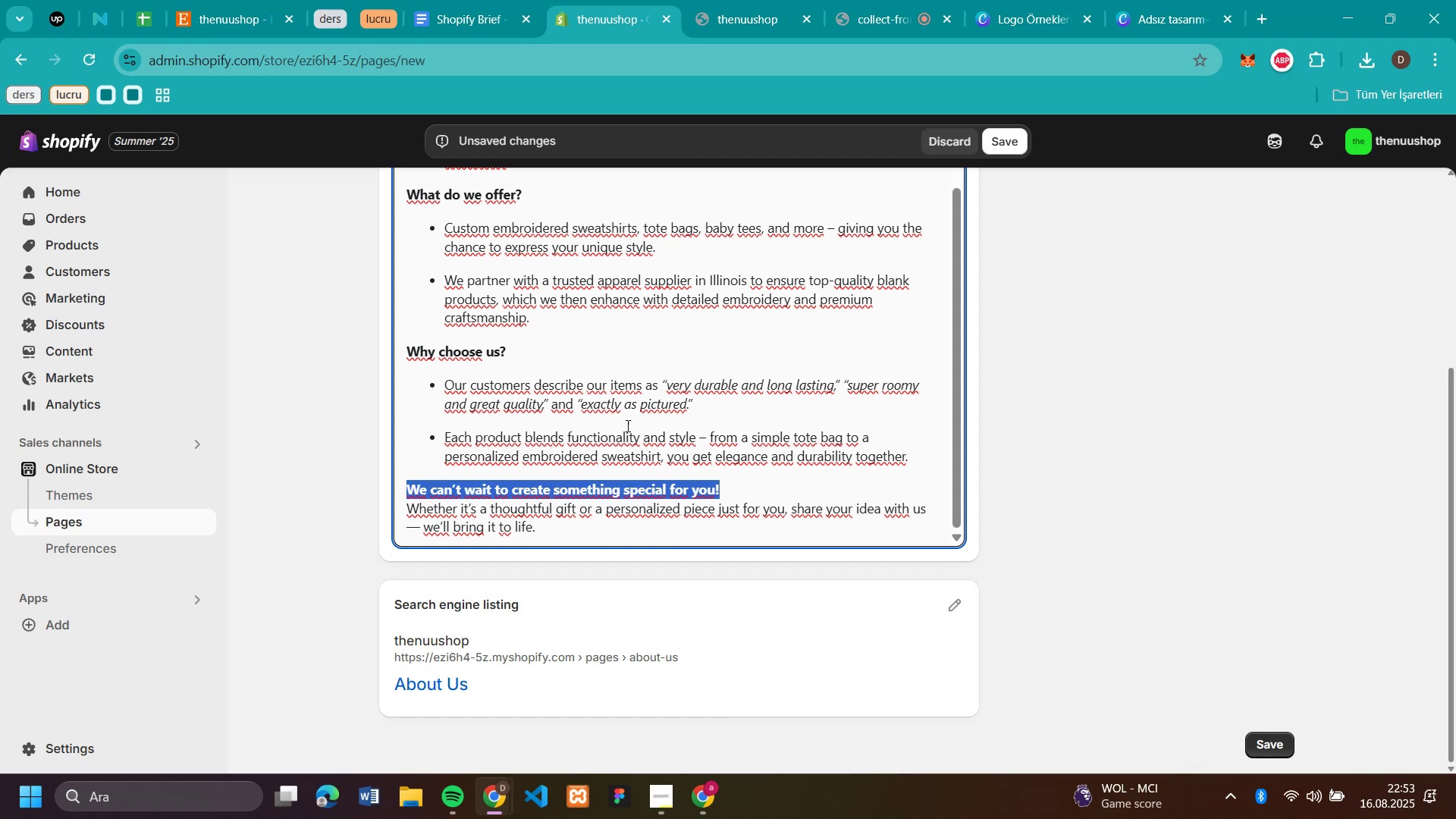 
scroll: coordinate [601, 285], scroll_direction: up, amount: 5.0
 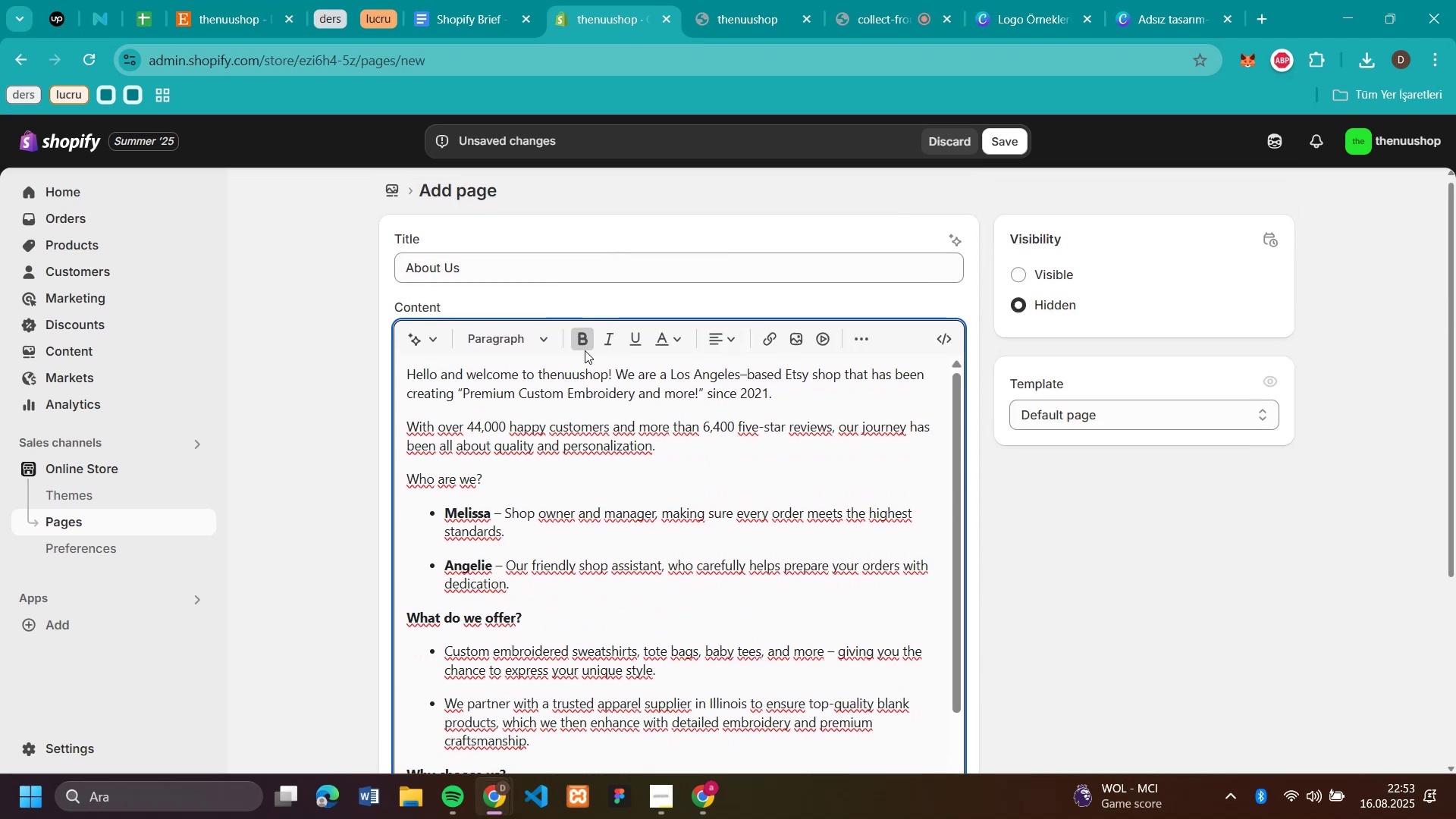 
left_click([585, 343])
 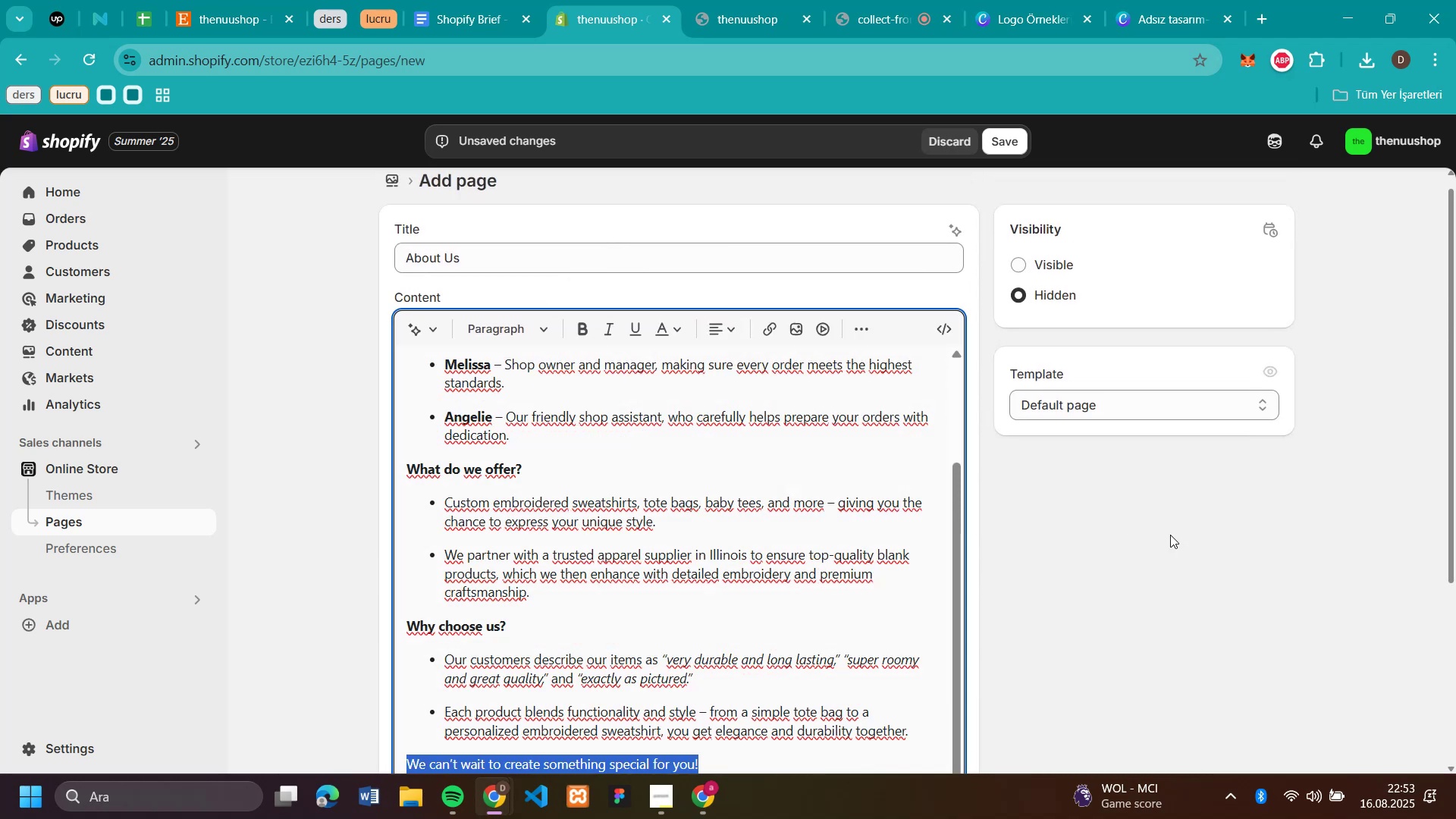 
left_click([1170, 535])
 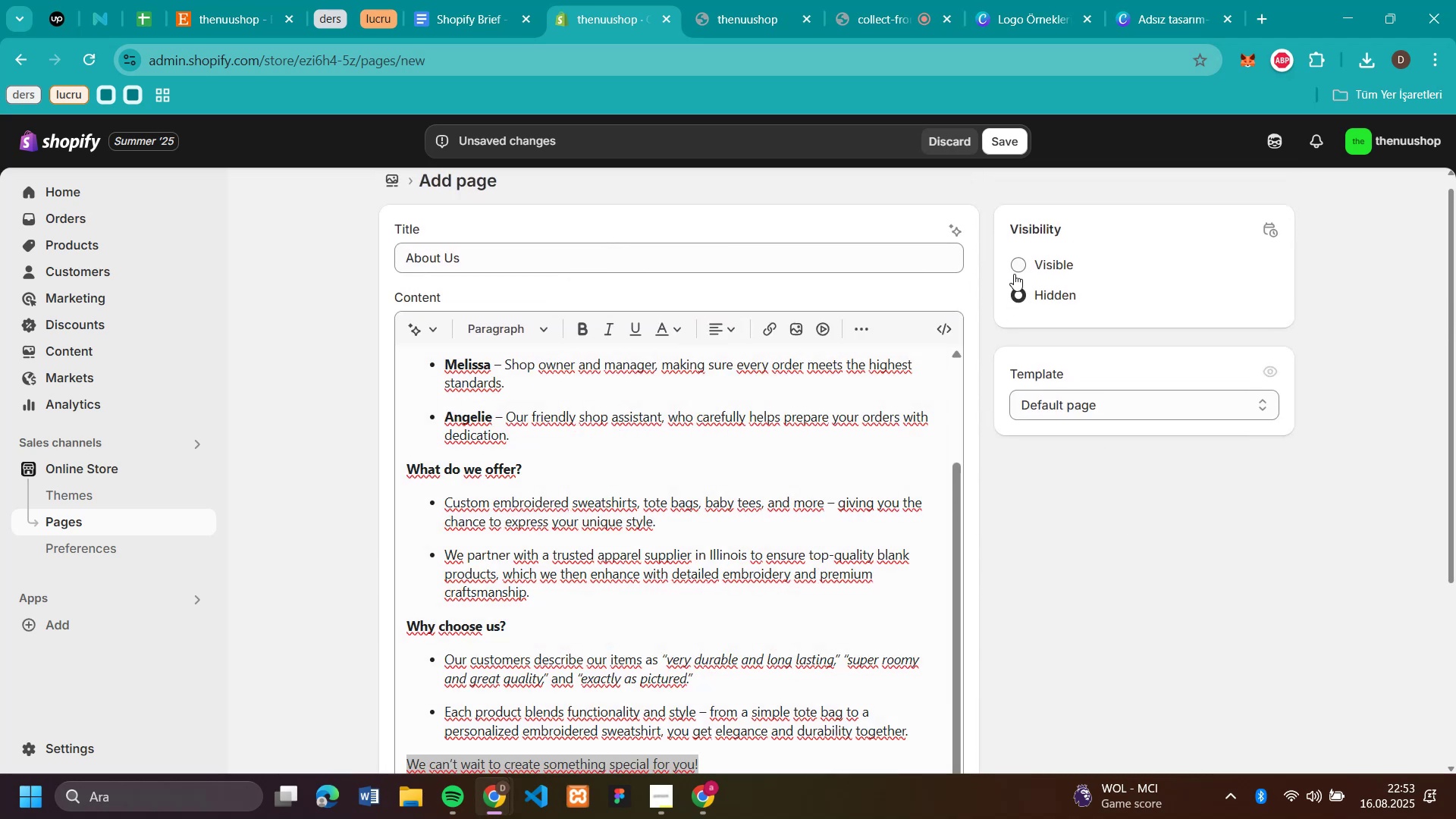 
left_click([1019, 261])
 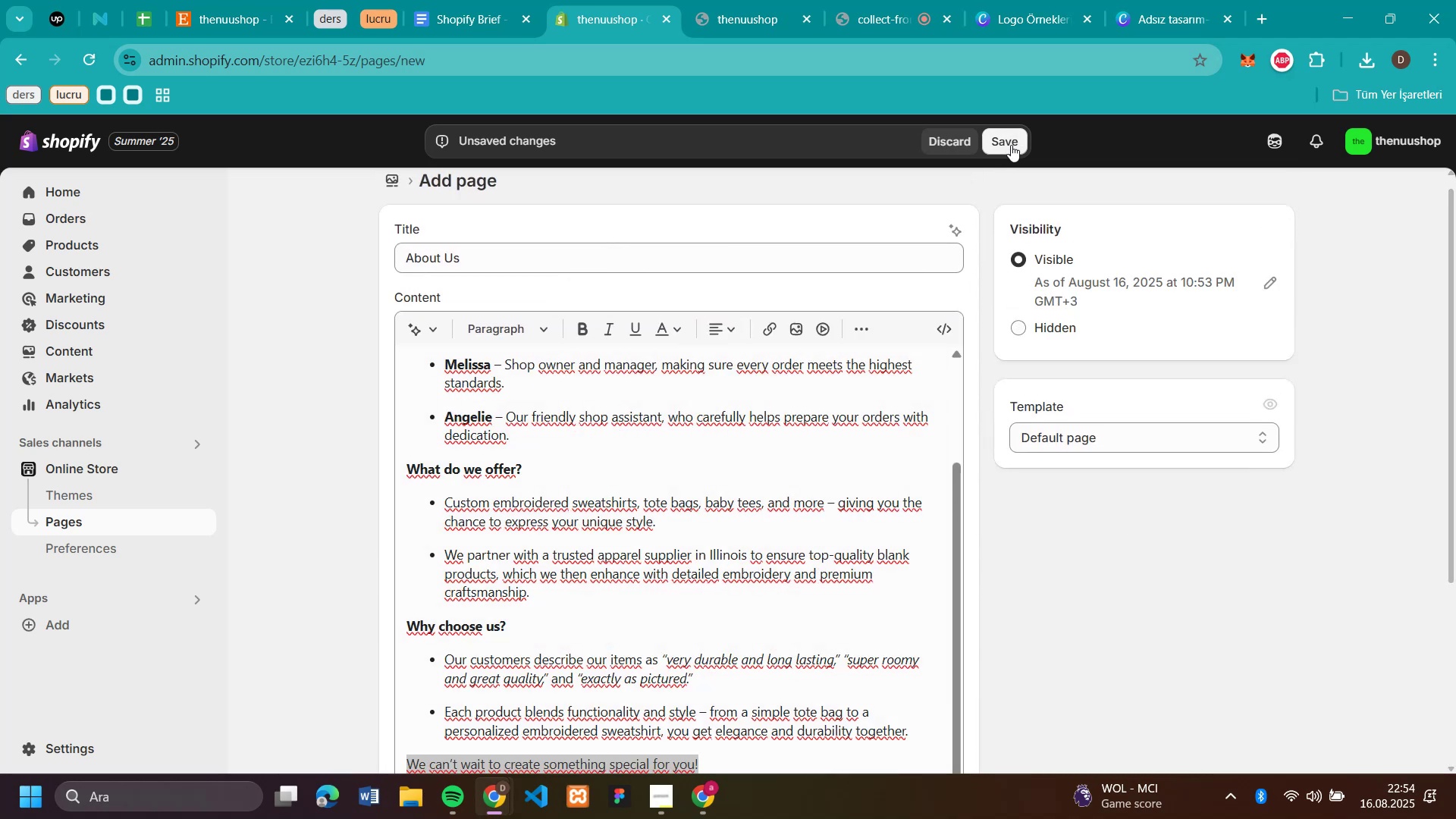 
left_click([1011, 145])
 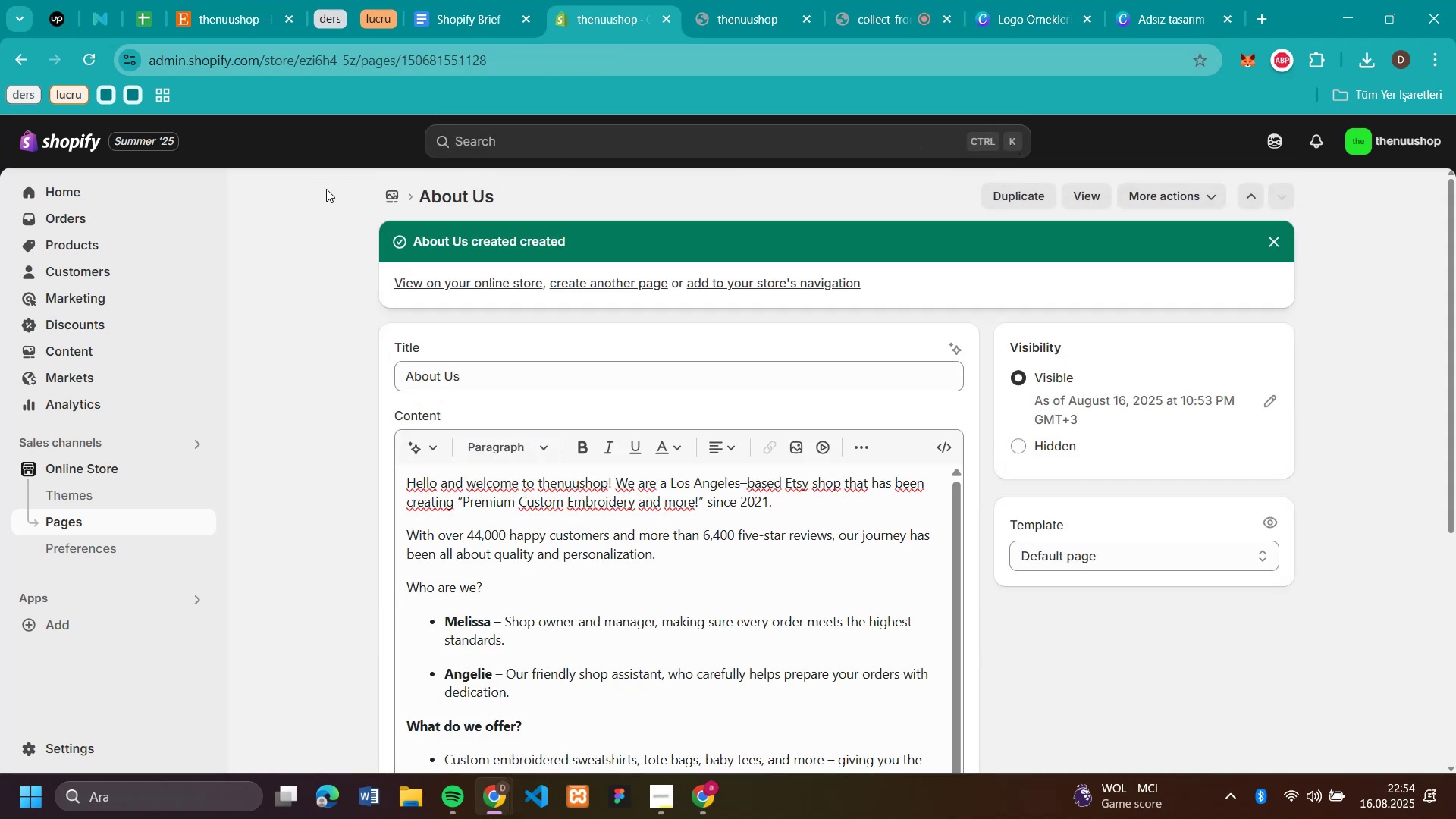 
left_click([391, 197])
 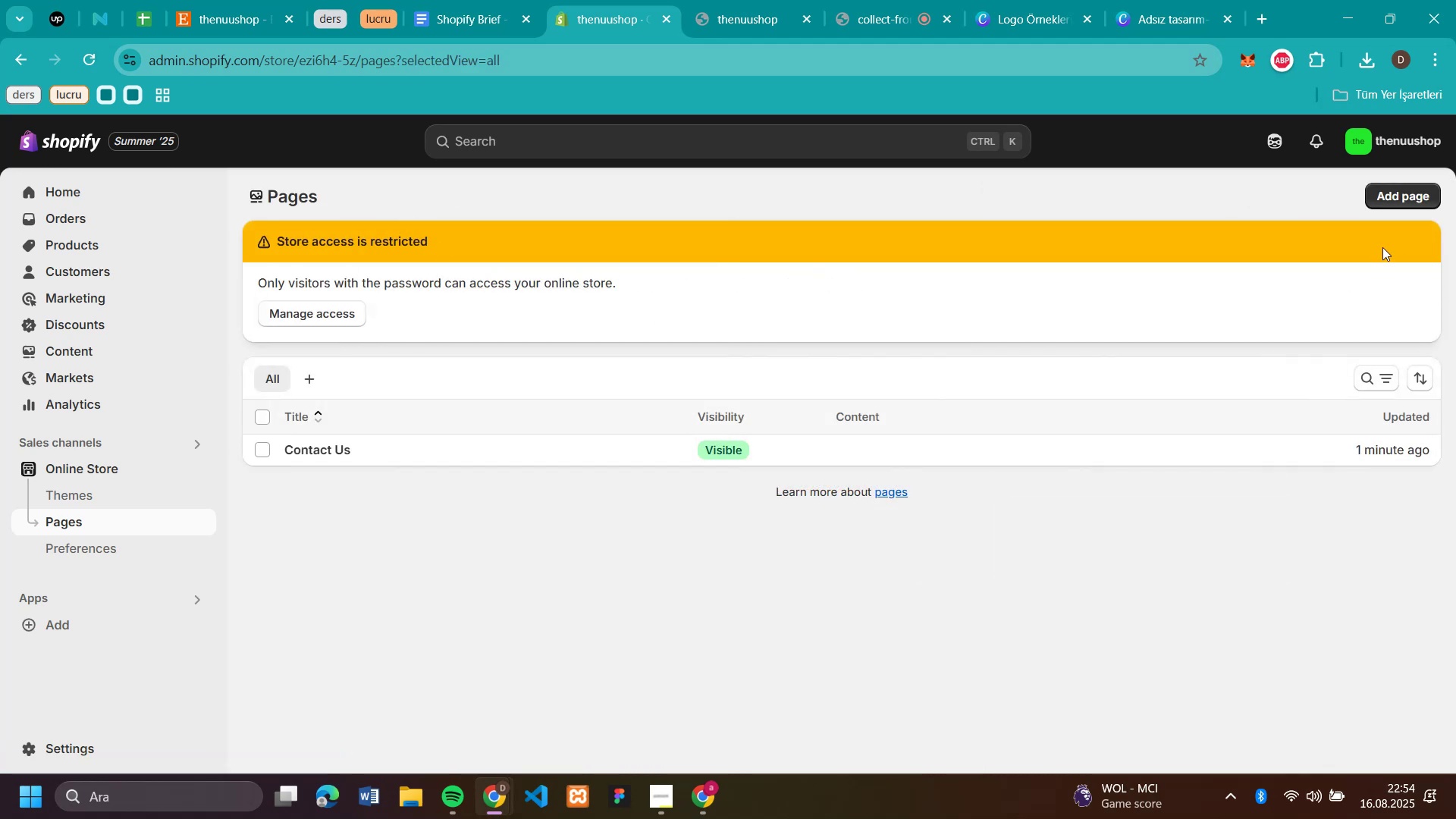 
left_click([1384, 196])
 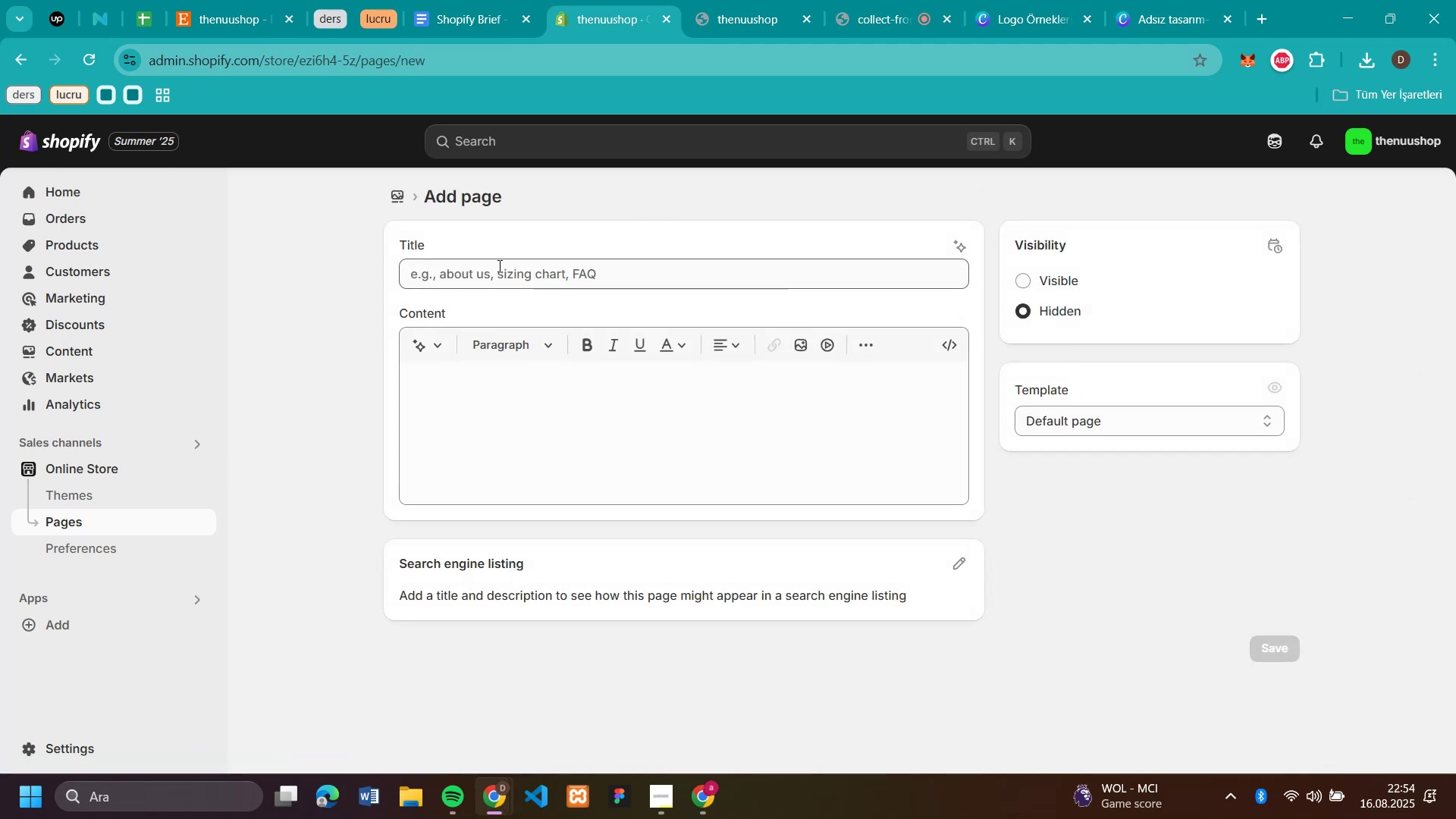 
left_click([497, 277])
 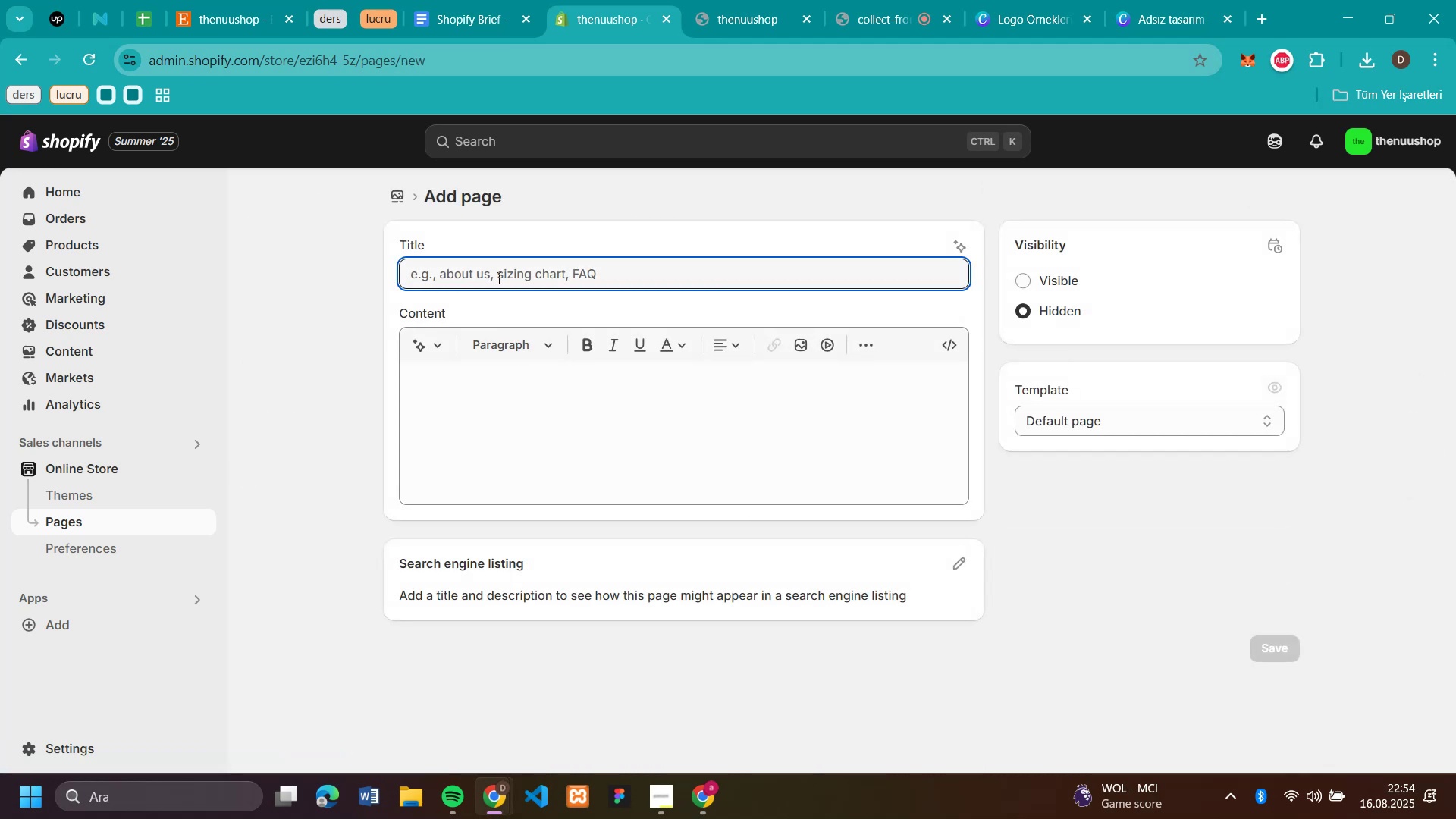 
type(FAQ)
 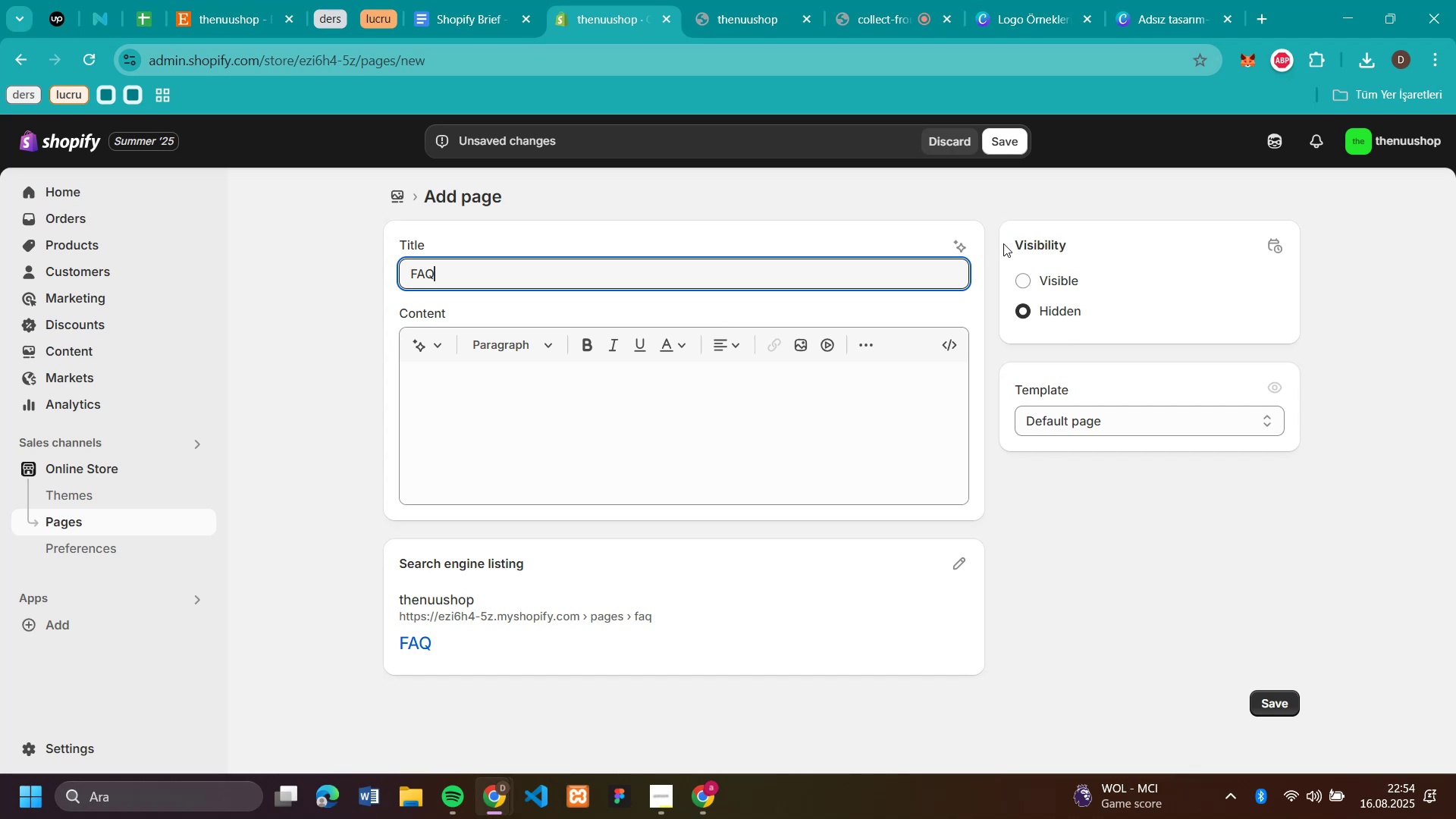 
left_click([1027, 278])
 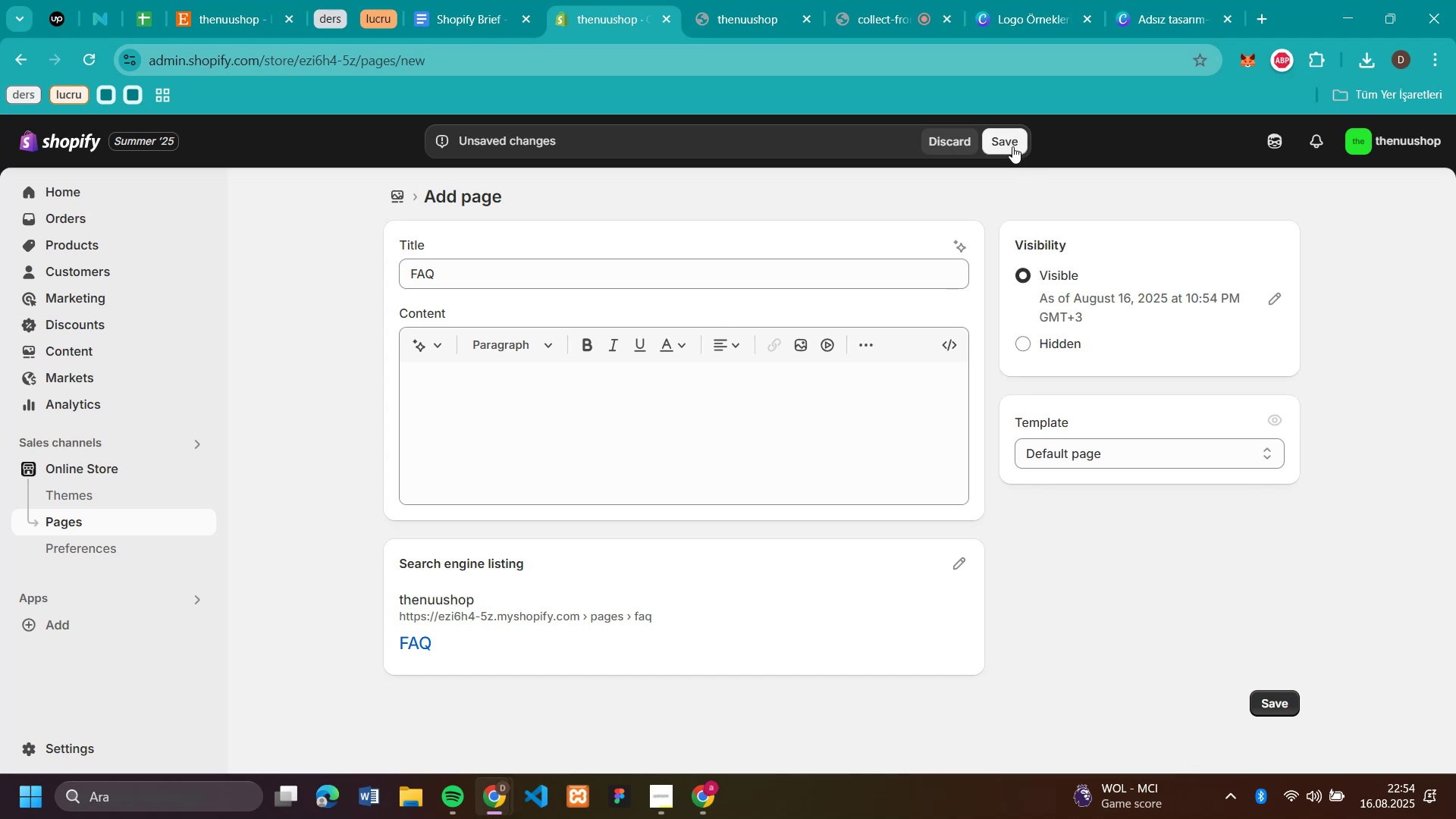 
left_click([1012, 144])
 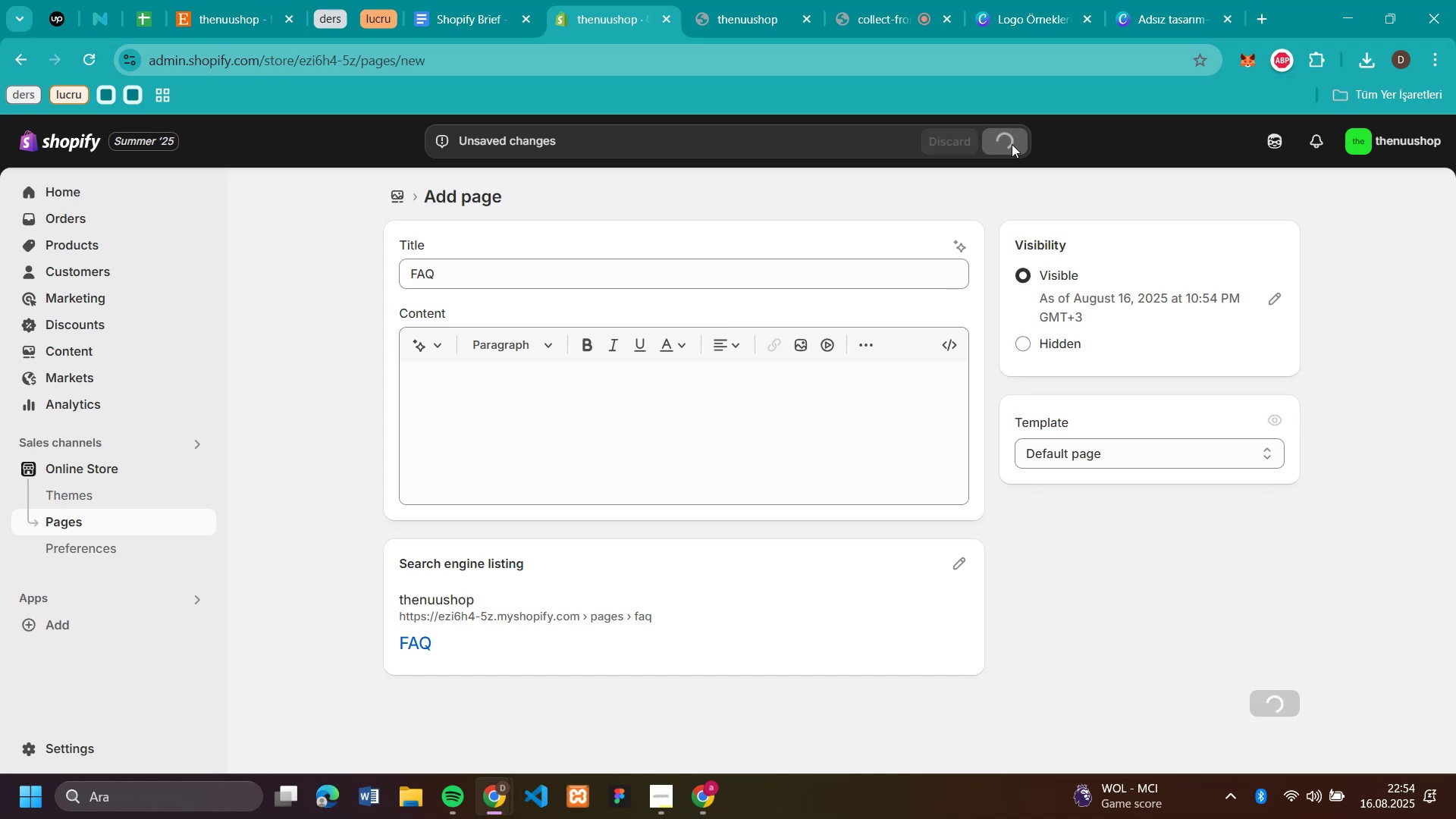 
key(CapsLock)
 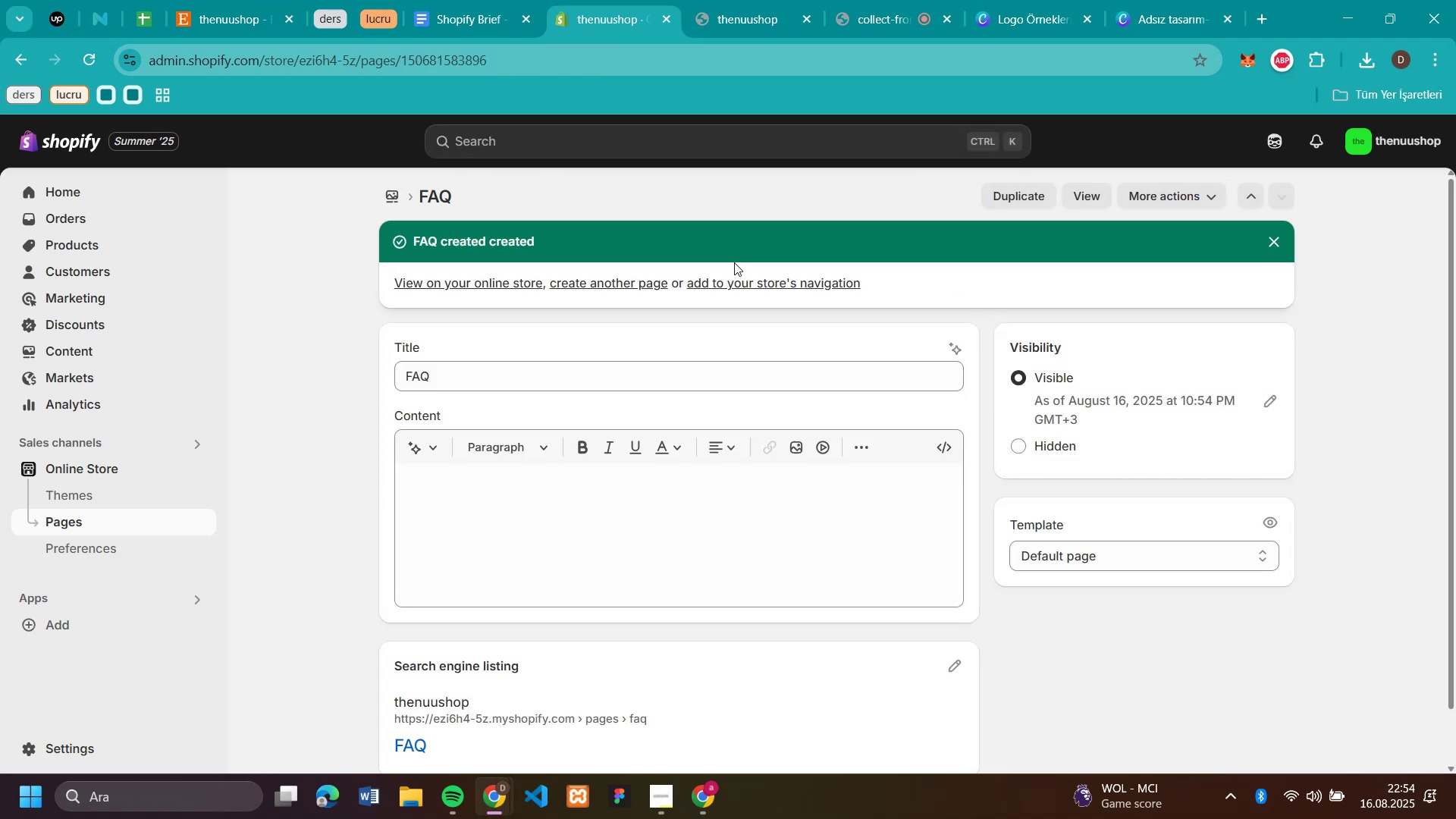 
left_click([469, 17])
 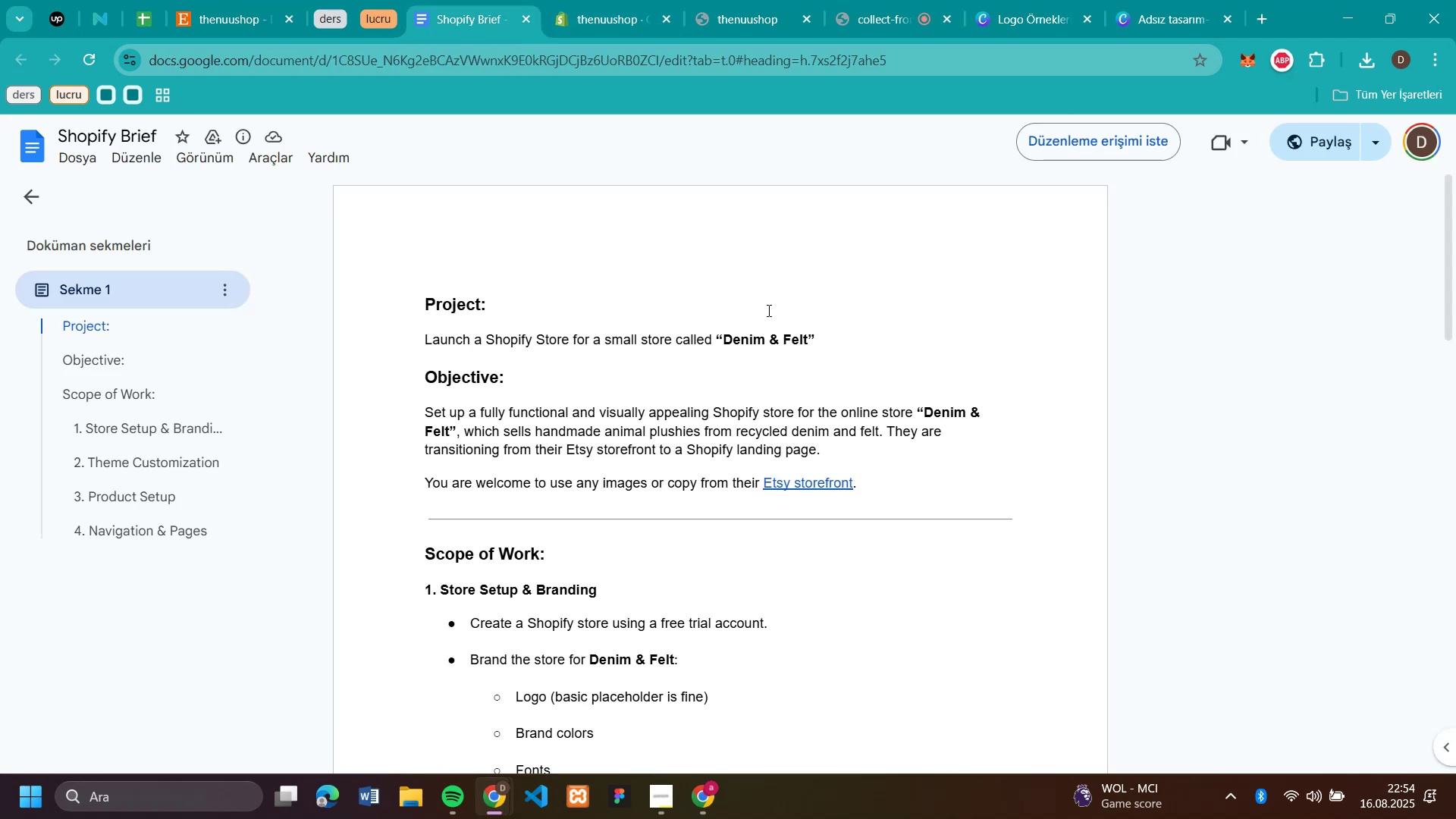 
scroll: coordinate [767, 310], scroll_direction: down, amount: 14.0
 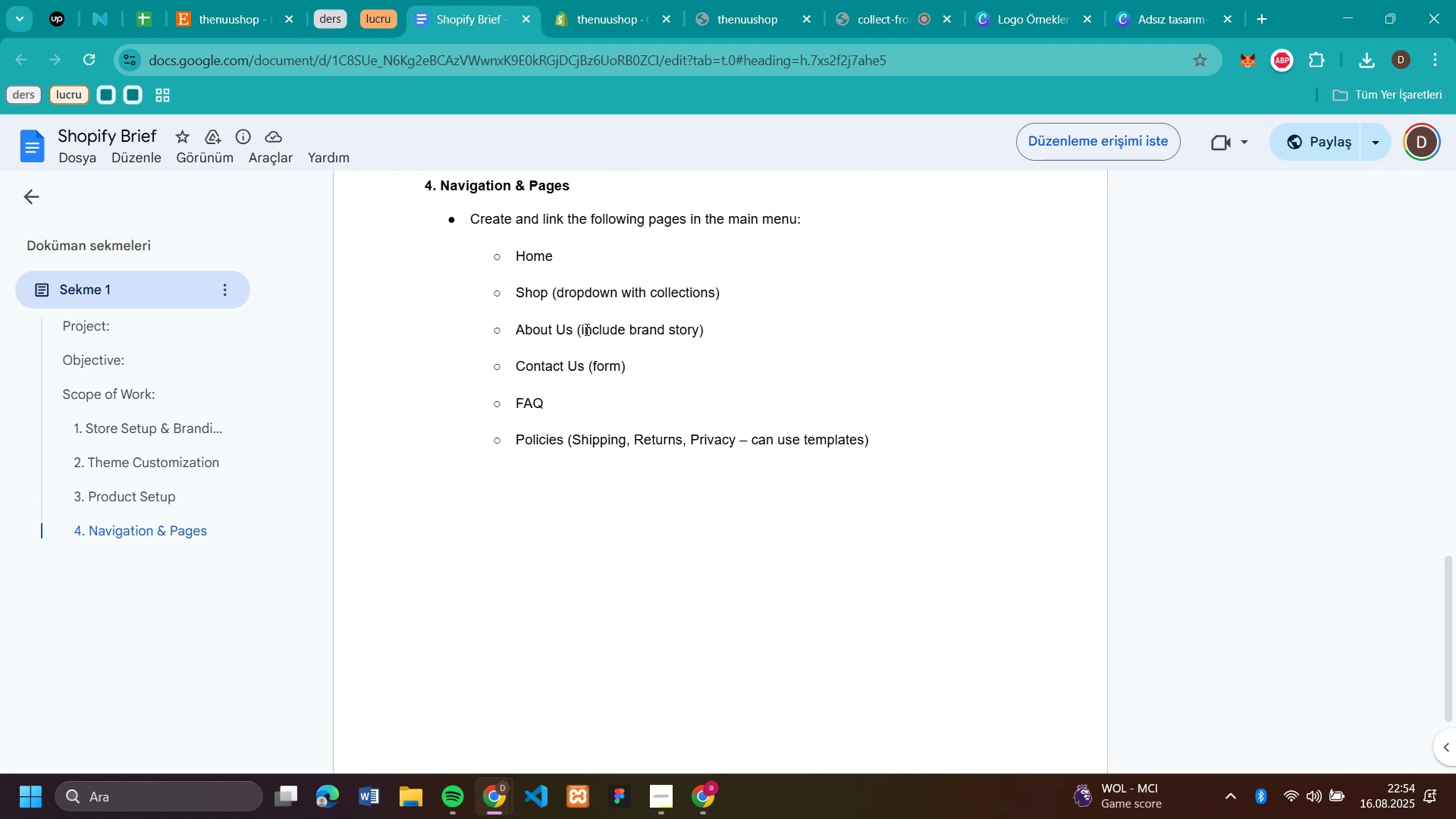 
wait(9.0)
 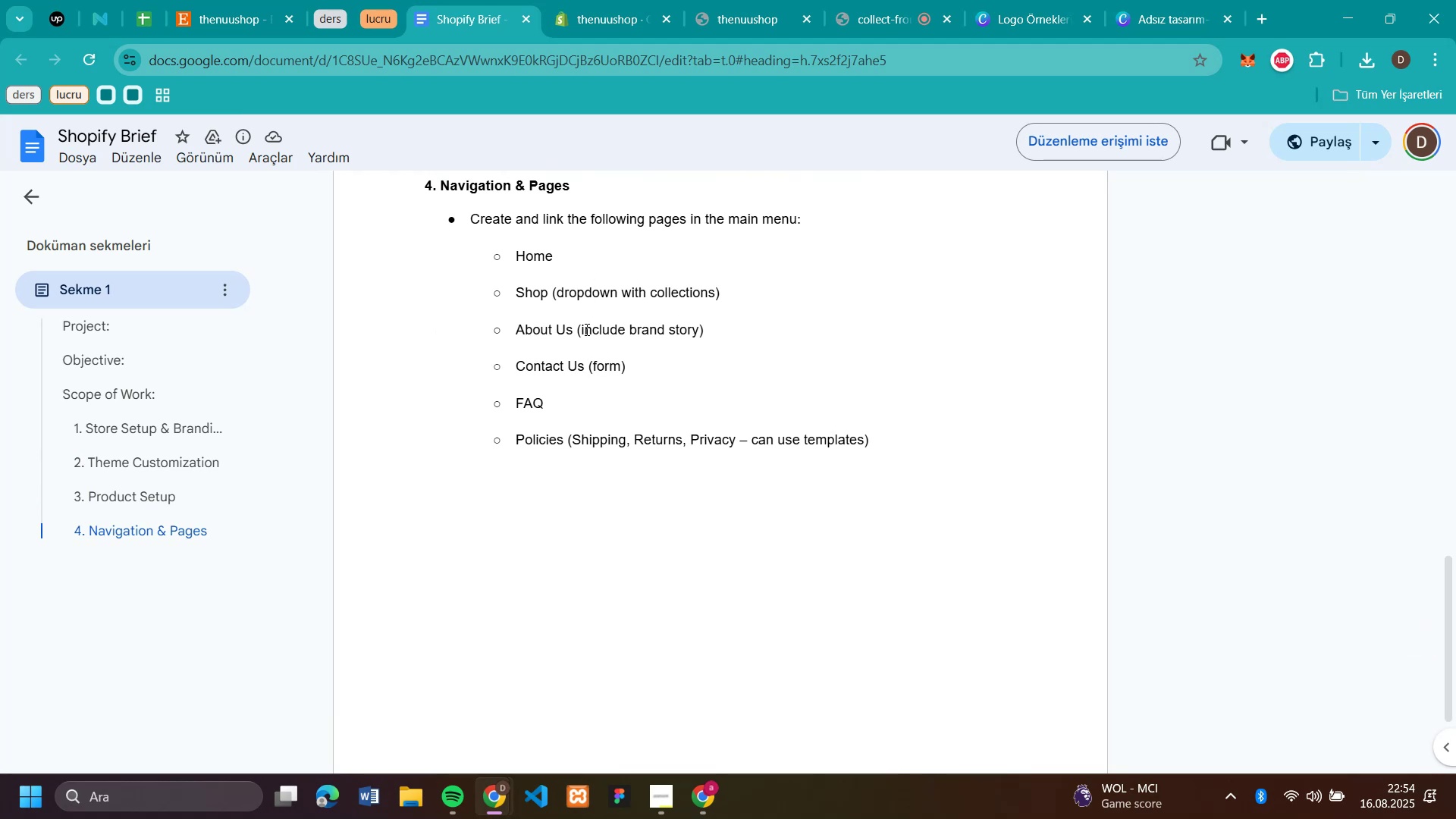 
left_click([595, 26])
 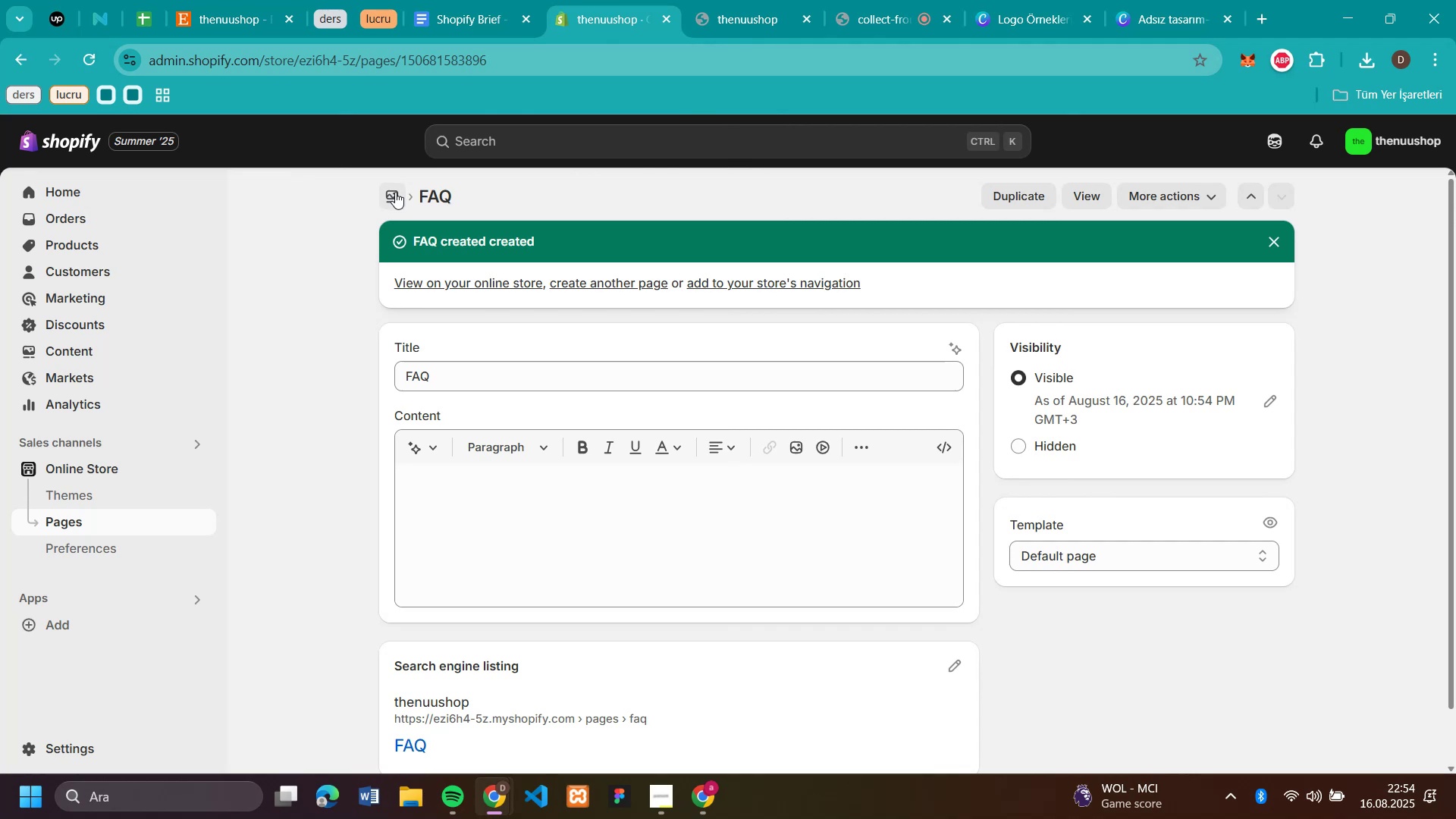 
left_click([395, 193])
 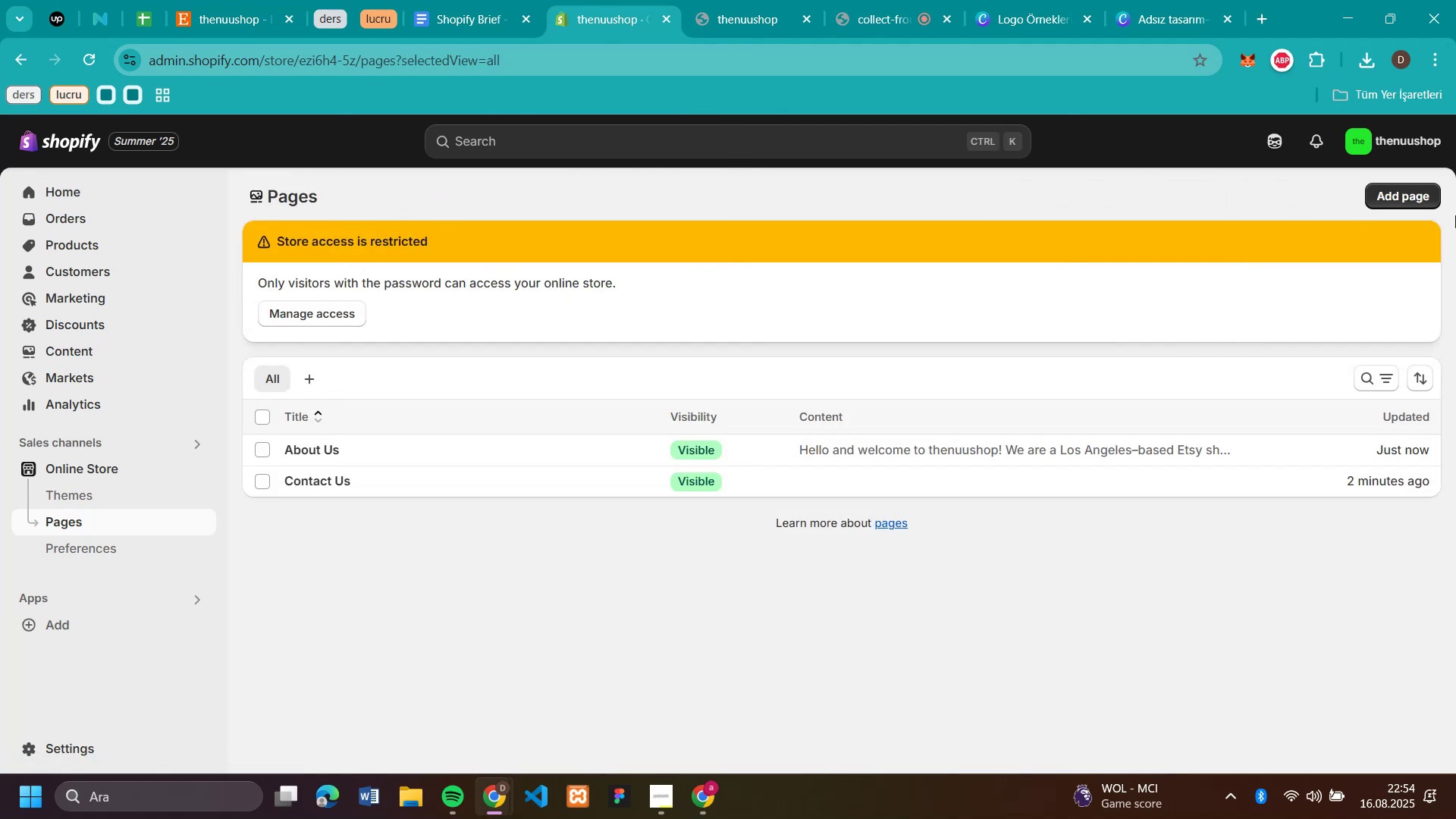 
left_click([1425, 196])
 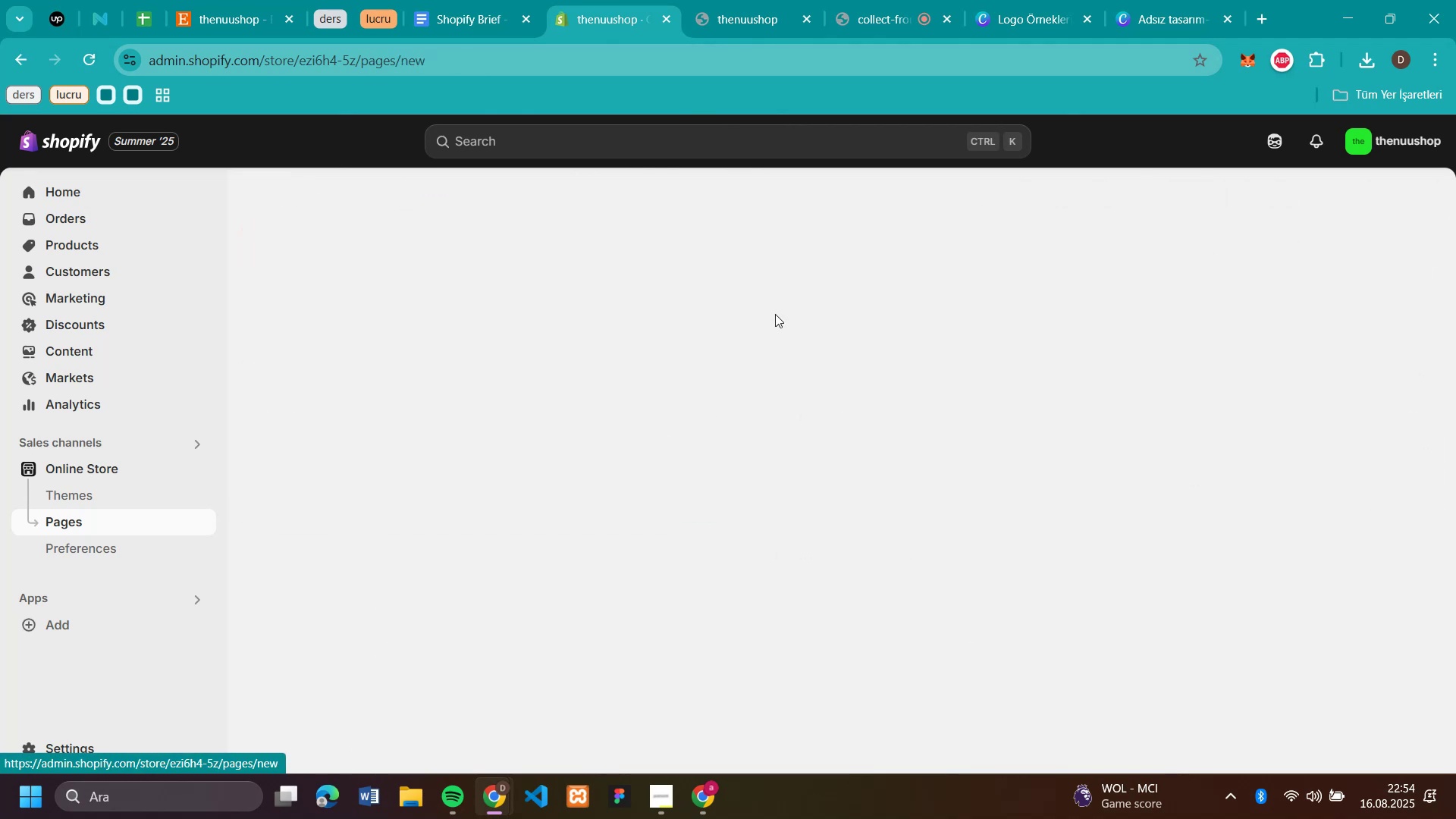 
mouse_move([446, 340])
 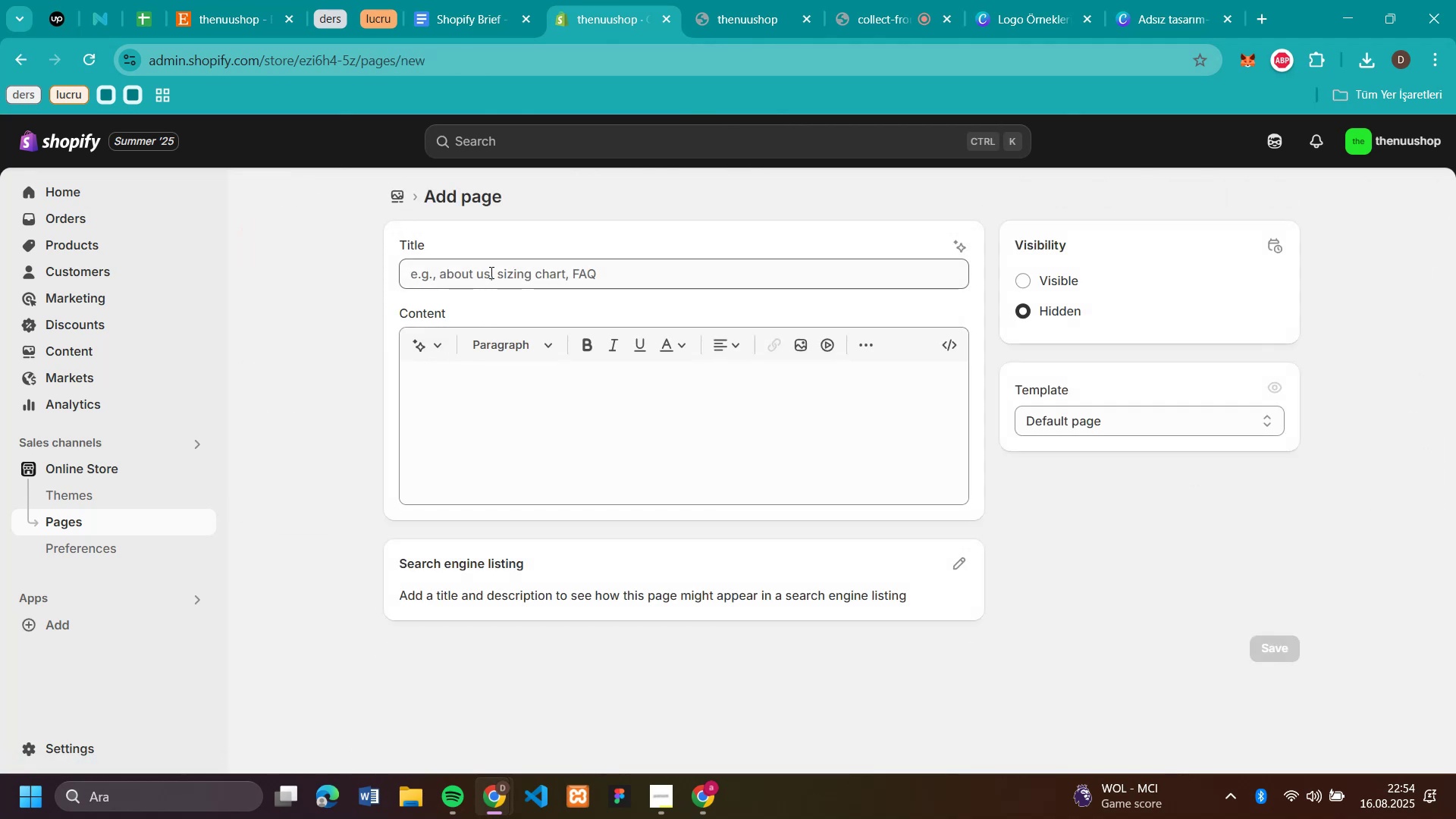 
left_click([490, 272])
 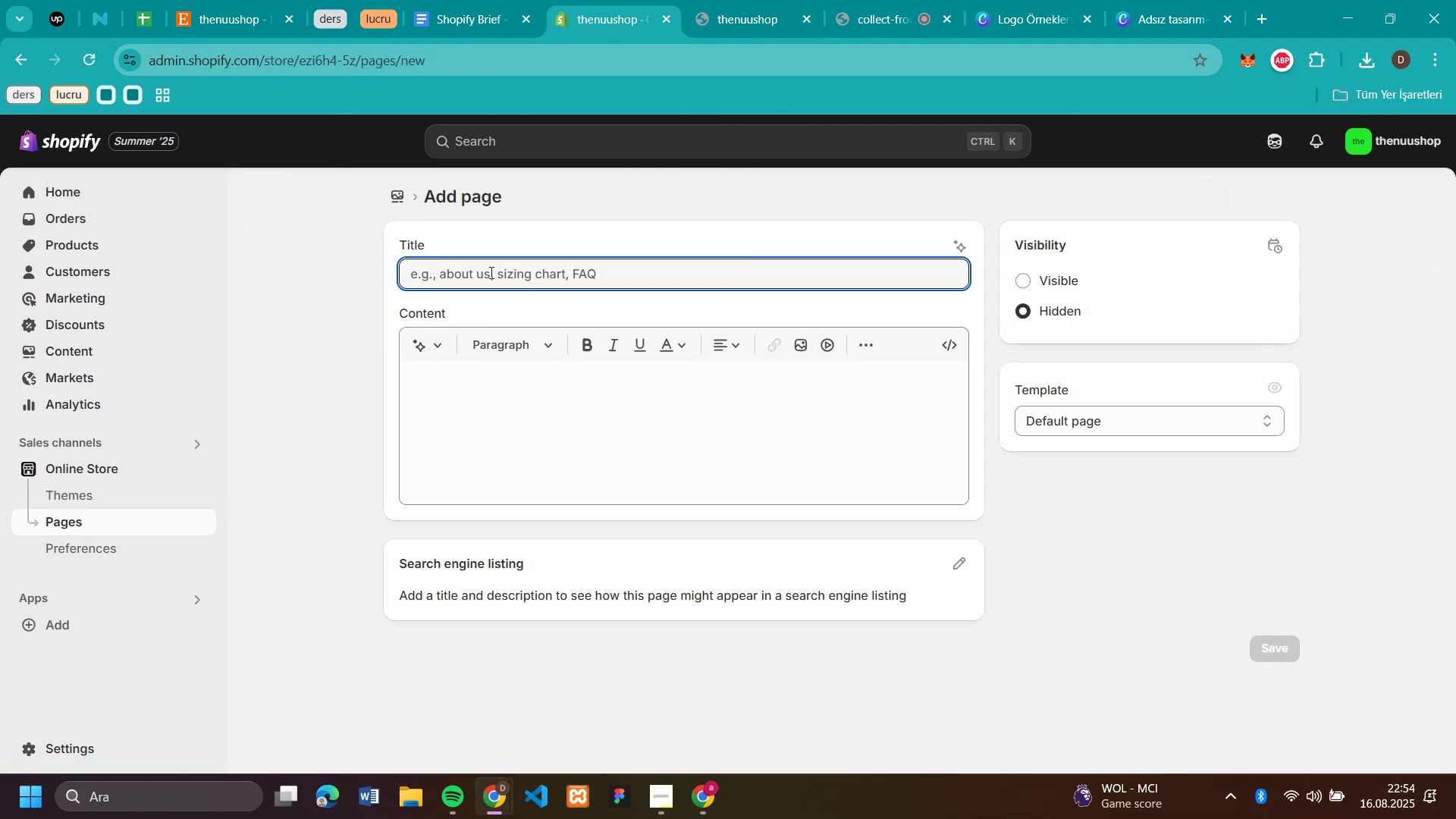 
type(Pol'c'es)
 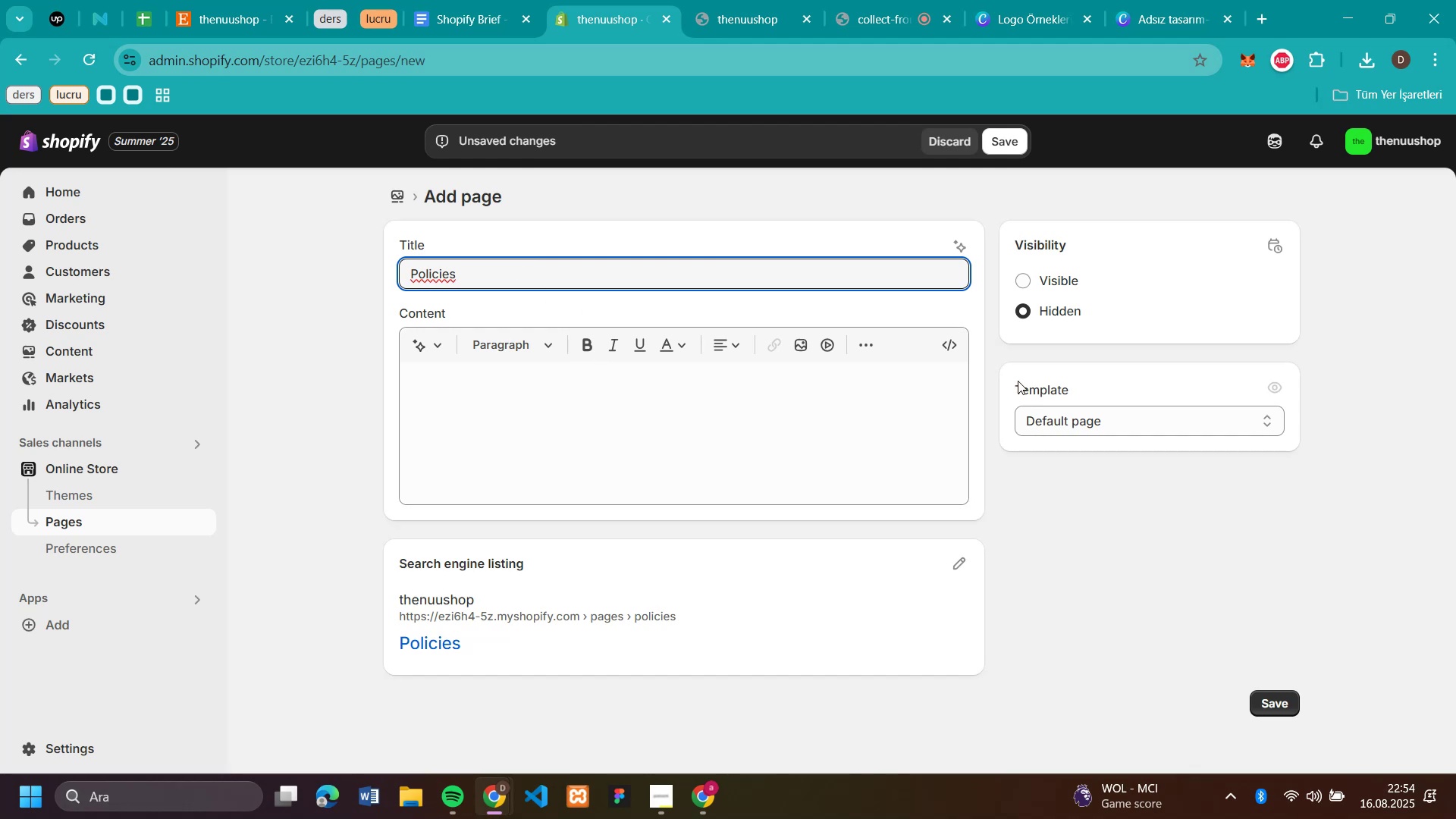 
left_click([1025, 281])
 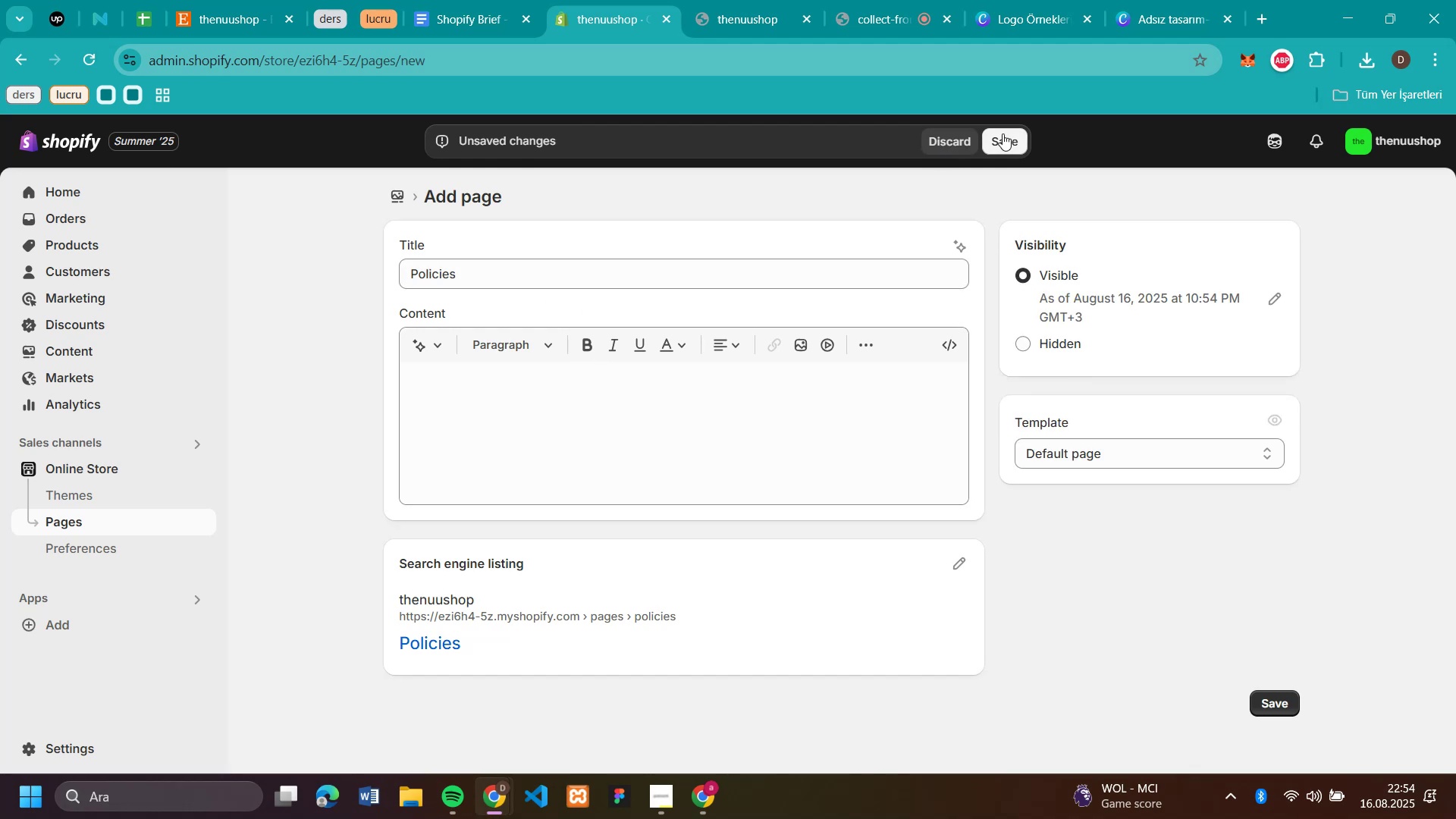 
left_click([1012, 136])
 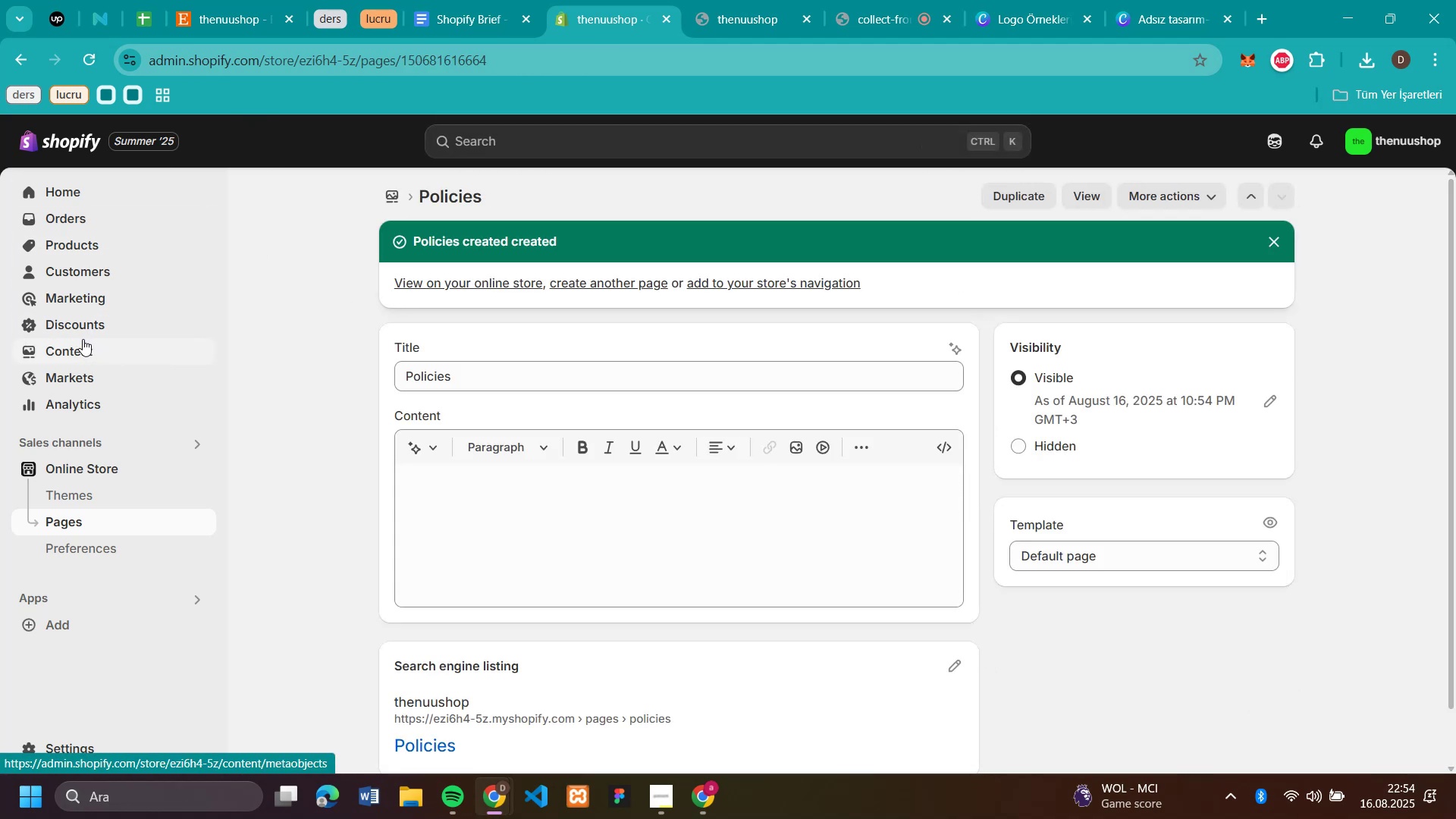 
wait(5.74)
 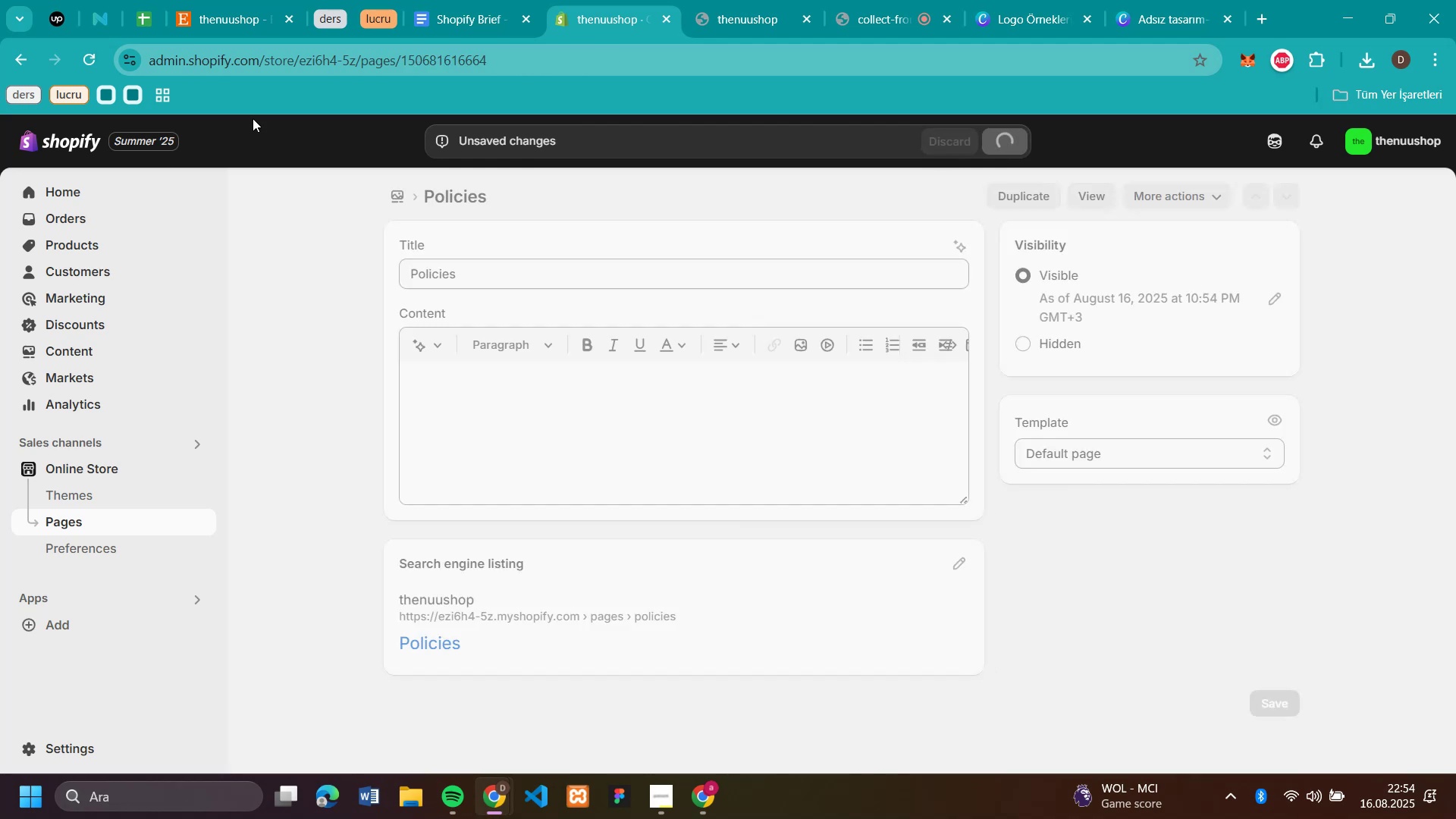 
left_click([93, 346])
 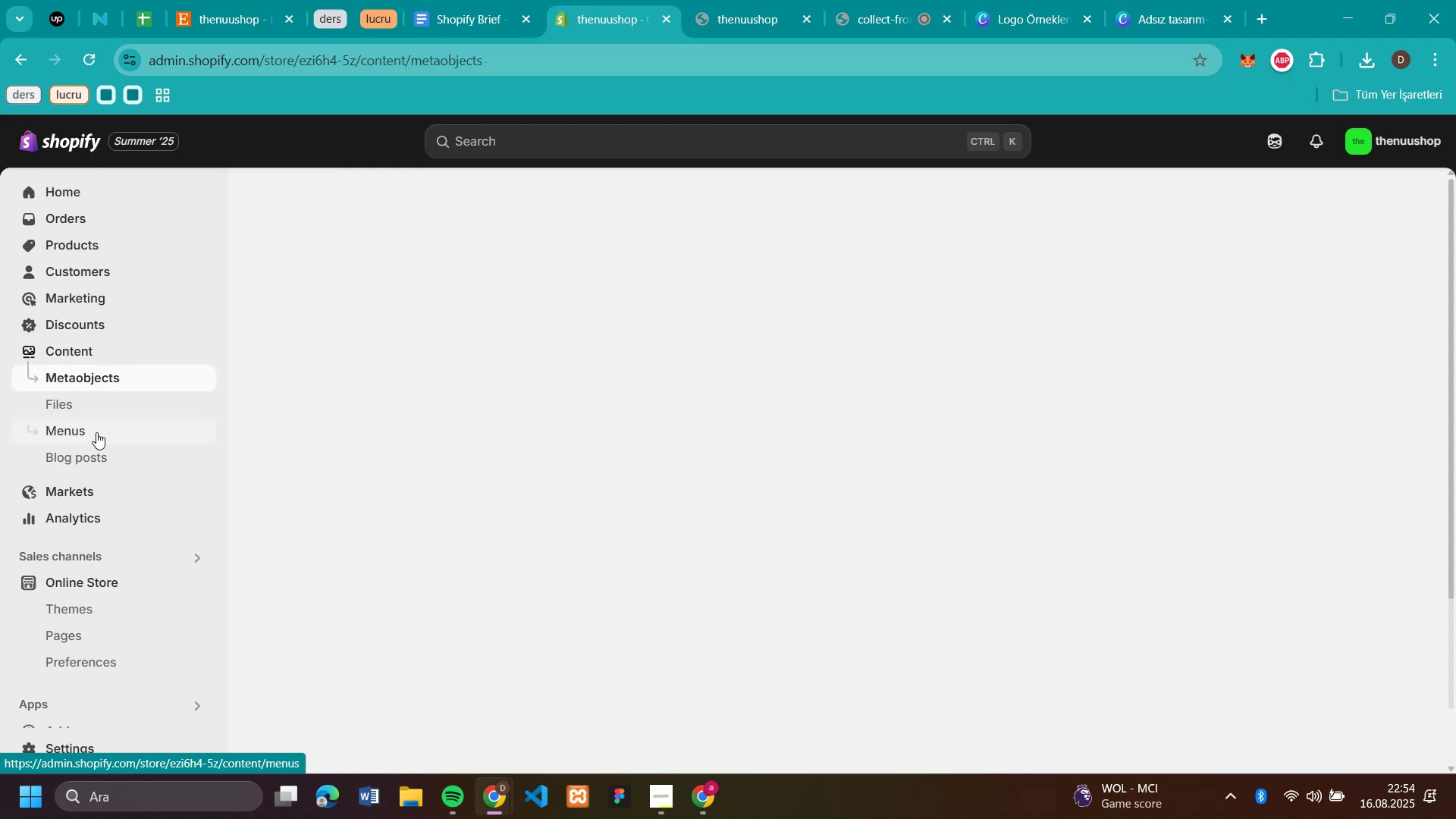 
left_click([96, 432])
 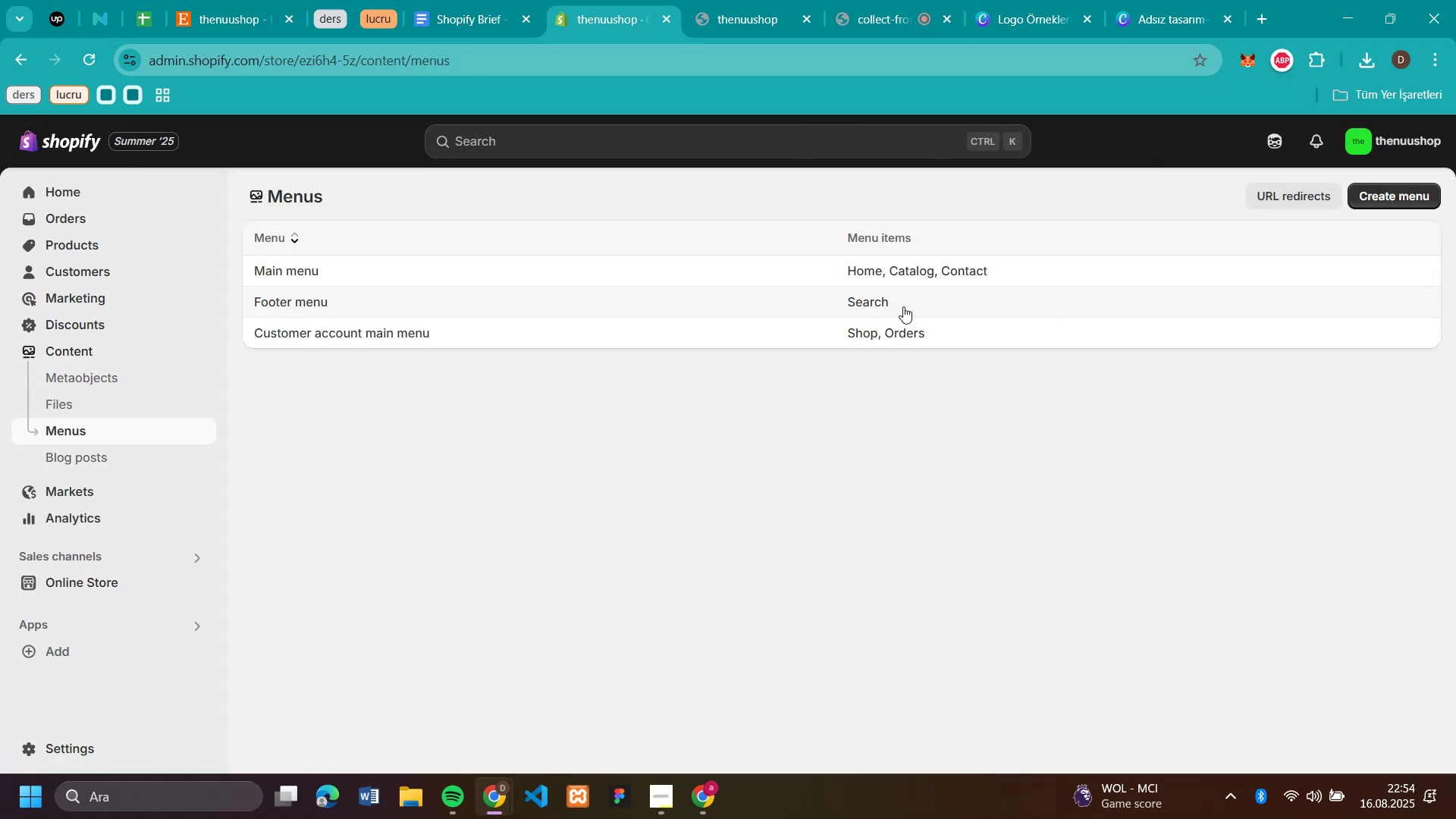 
left_click([798, 273])
 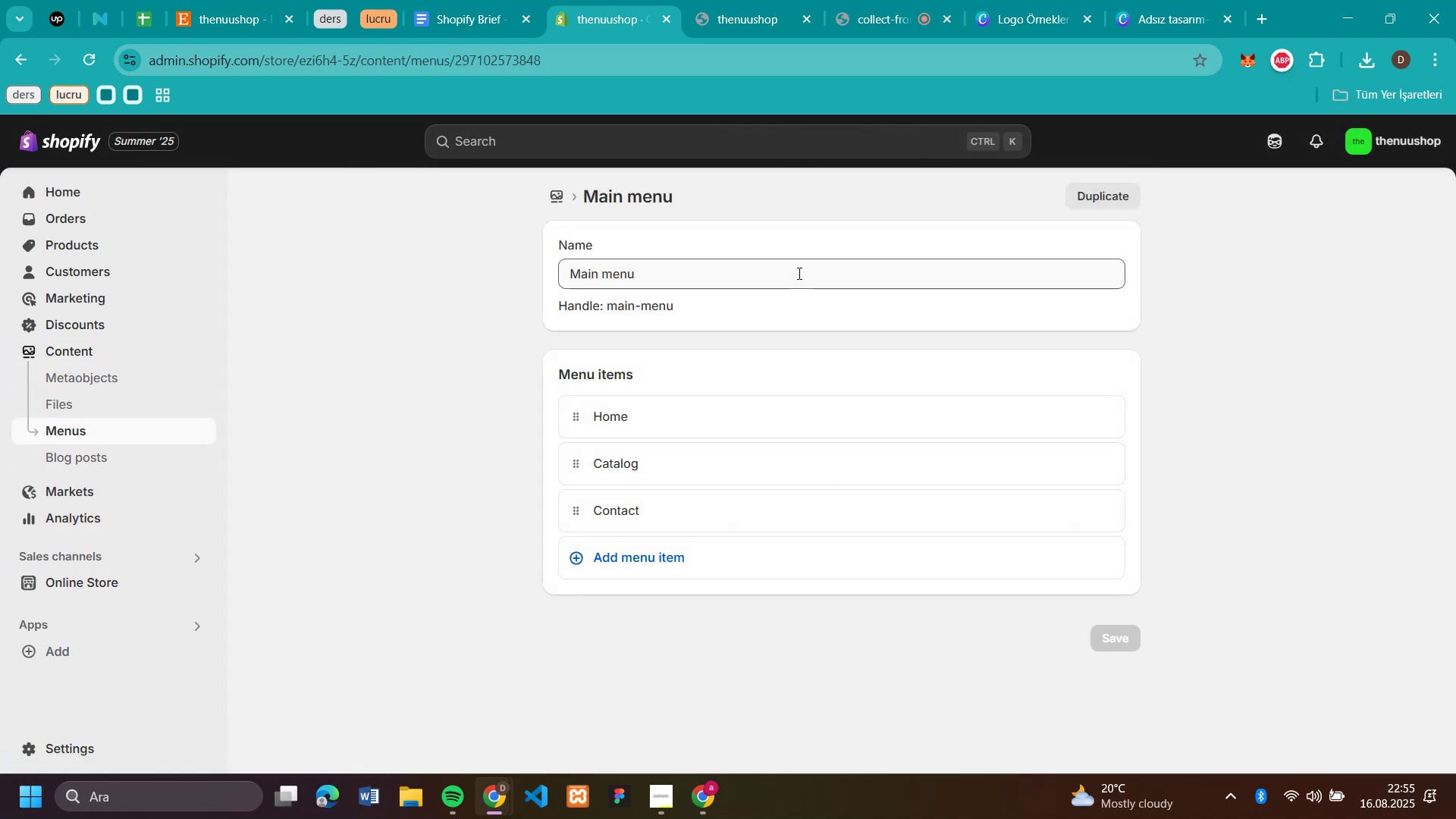 
wait(5.27)
 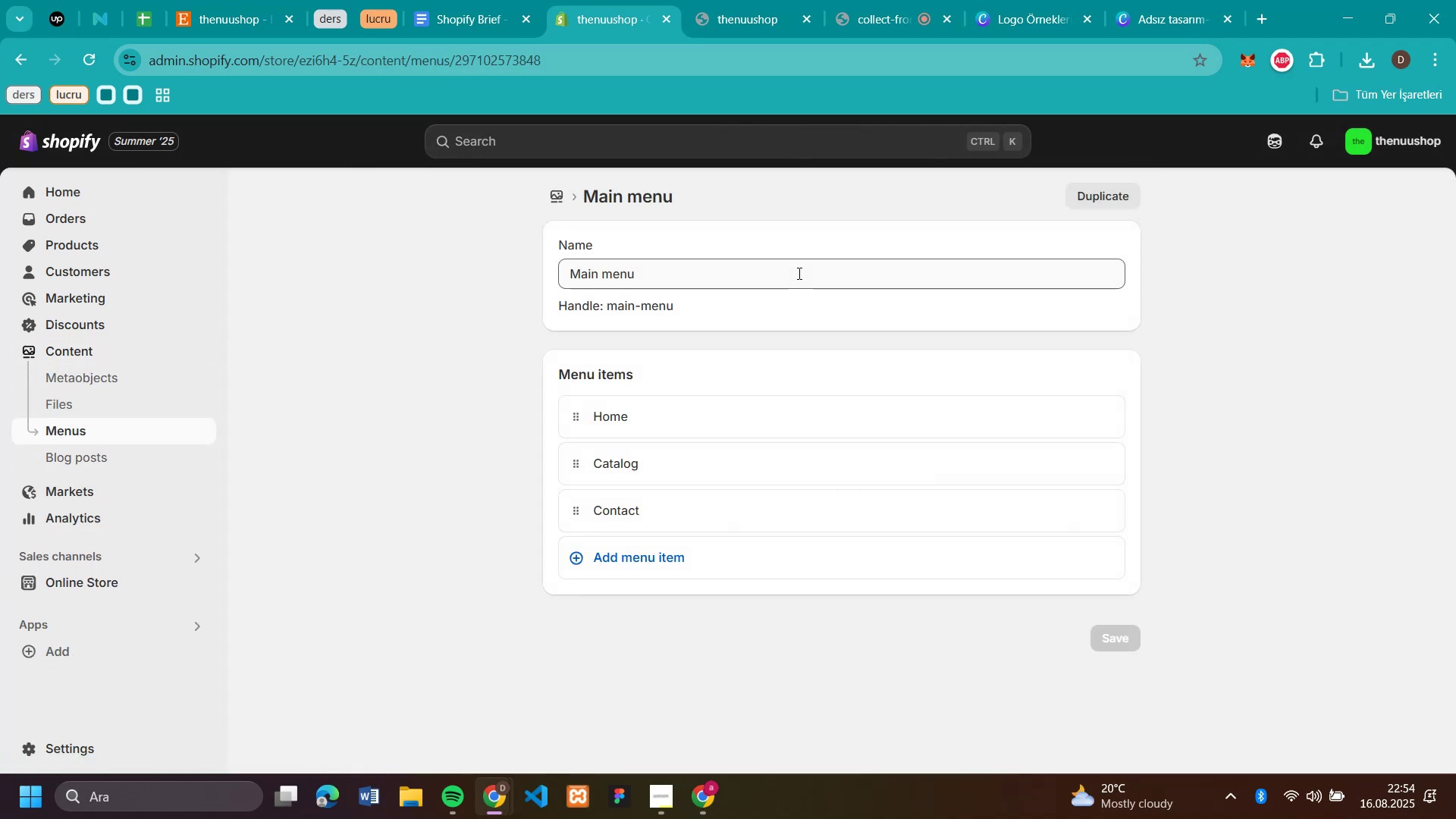 
left_click([629, 466])
 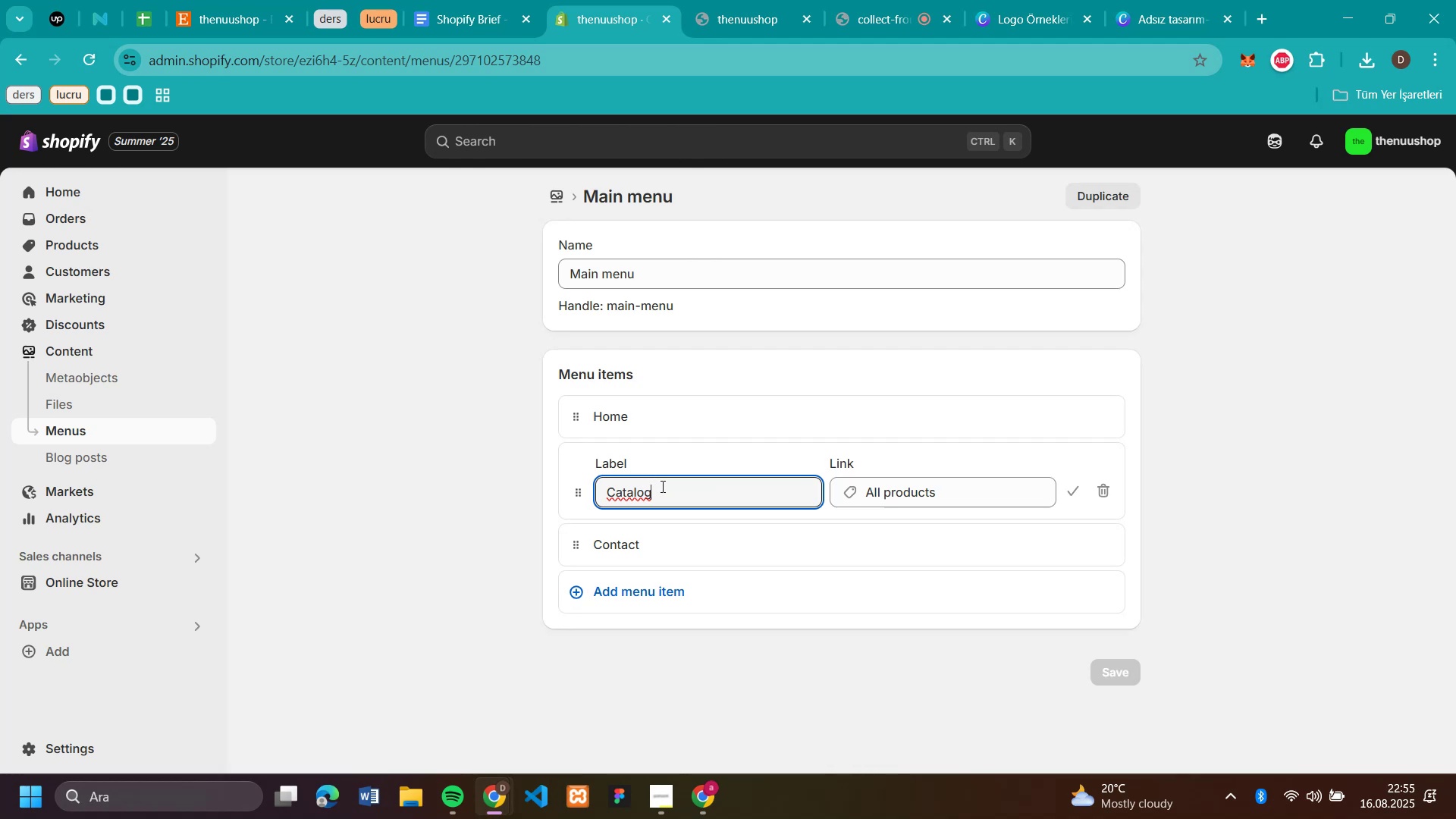 
left_click_drag(start_coordinate=[660, 489], to_coordinate=[565, 504])
 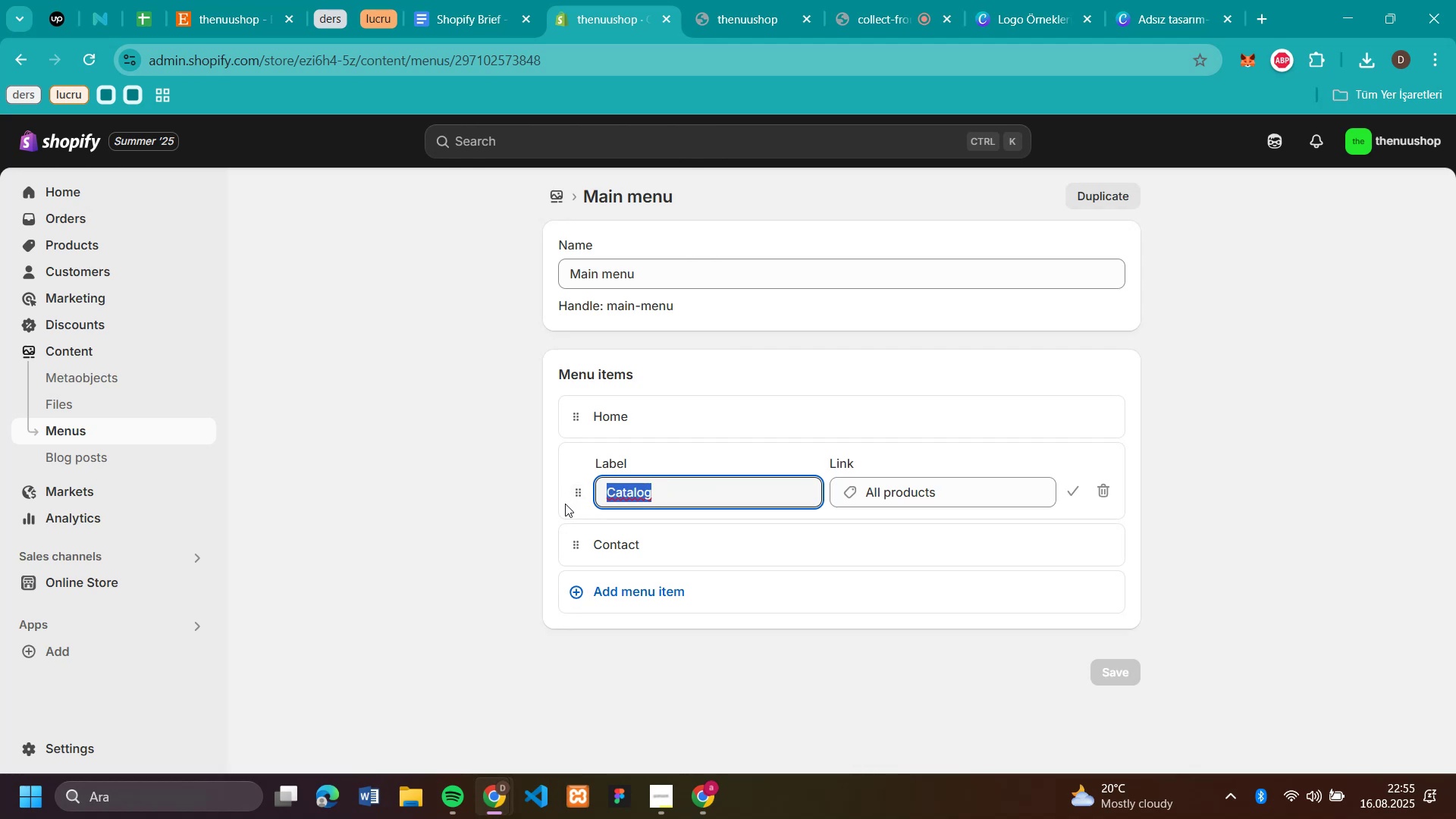 
type(s)
key(Backspace)
type(Shop)
 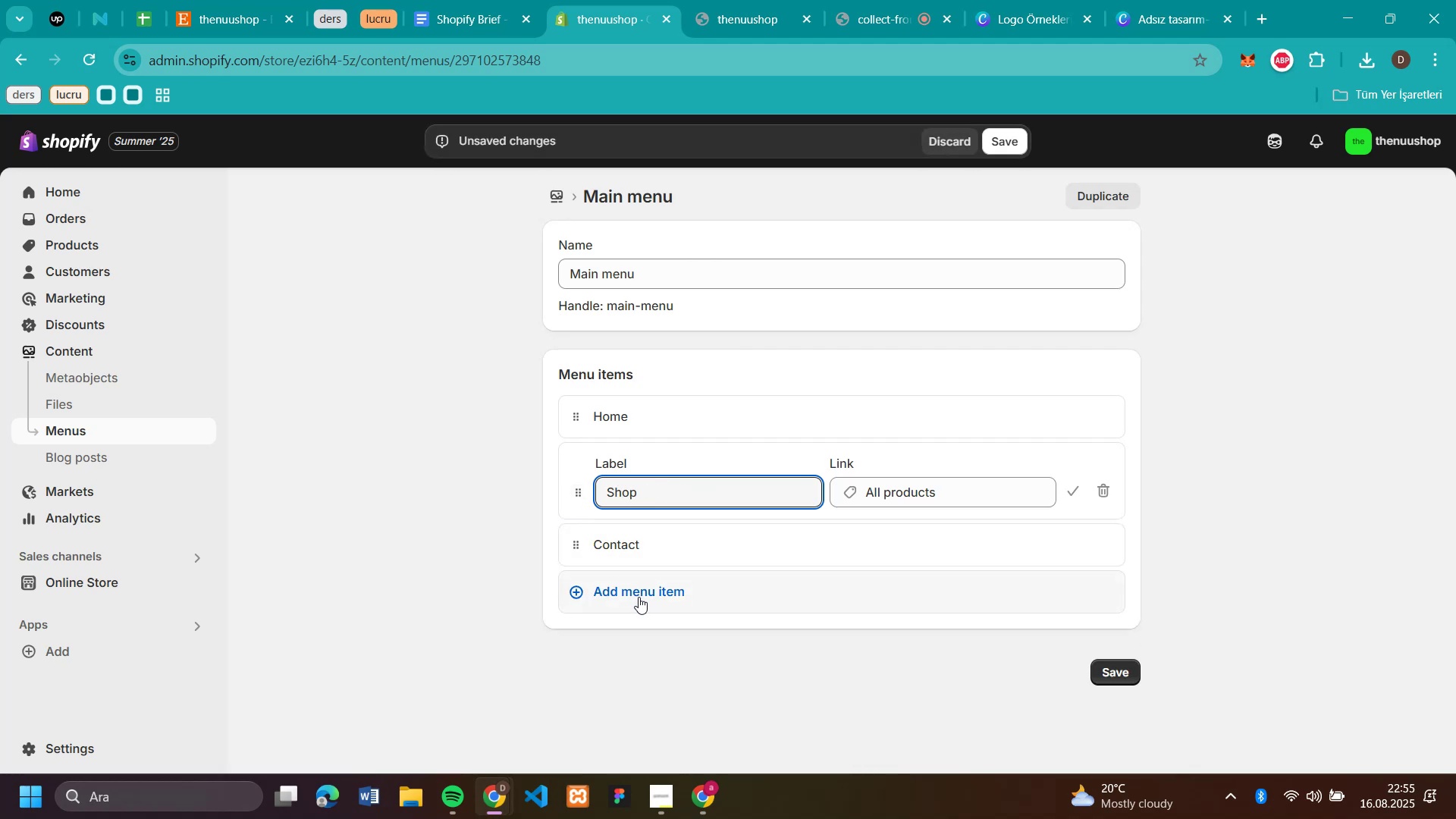 
left_click([638, 593])
 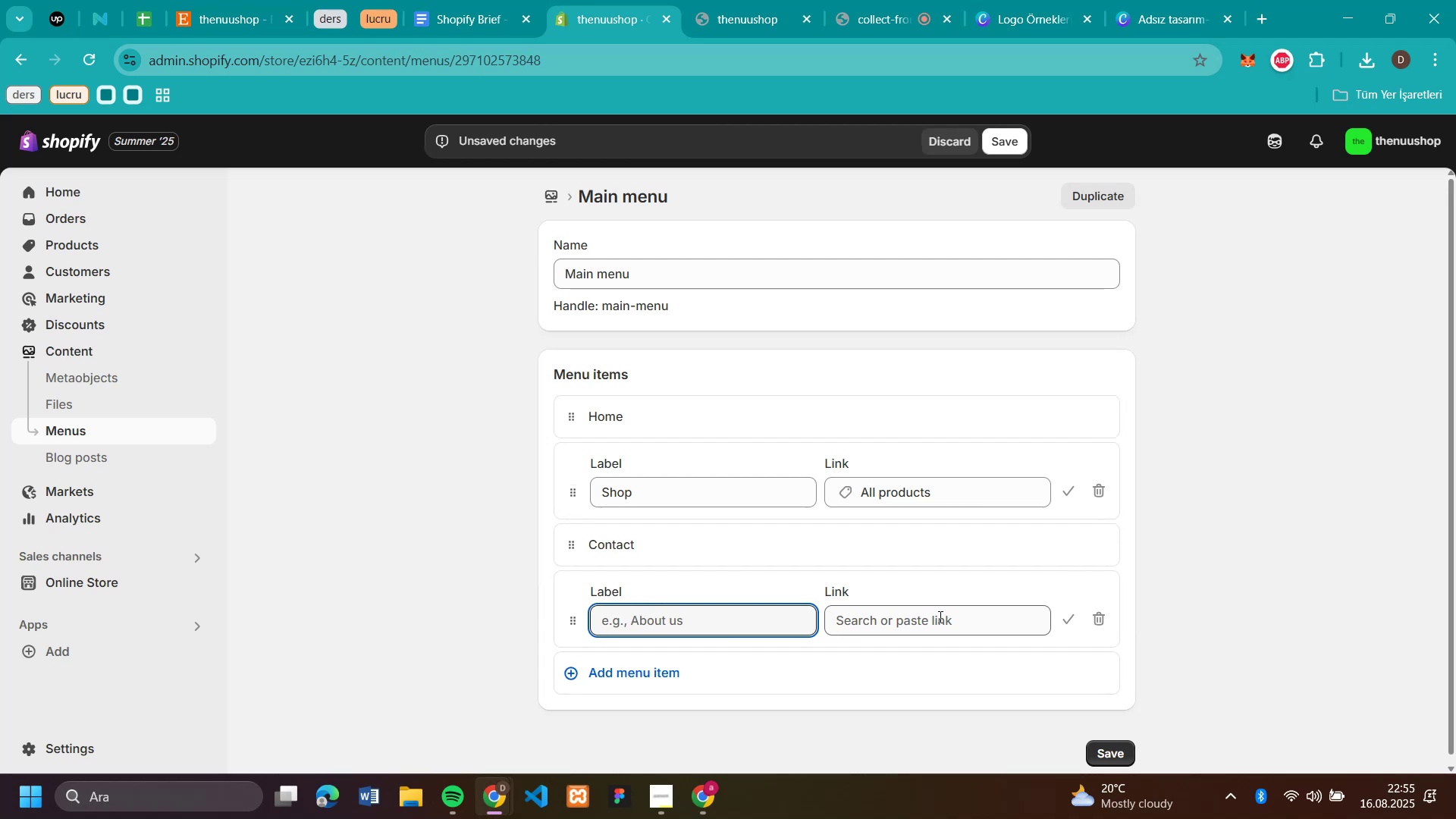 
wait(5.2)
 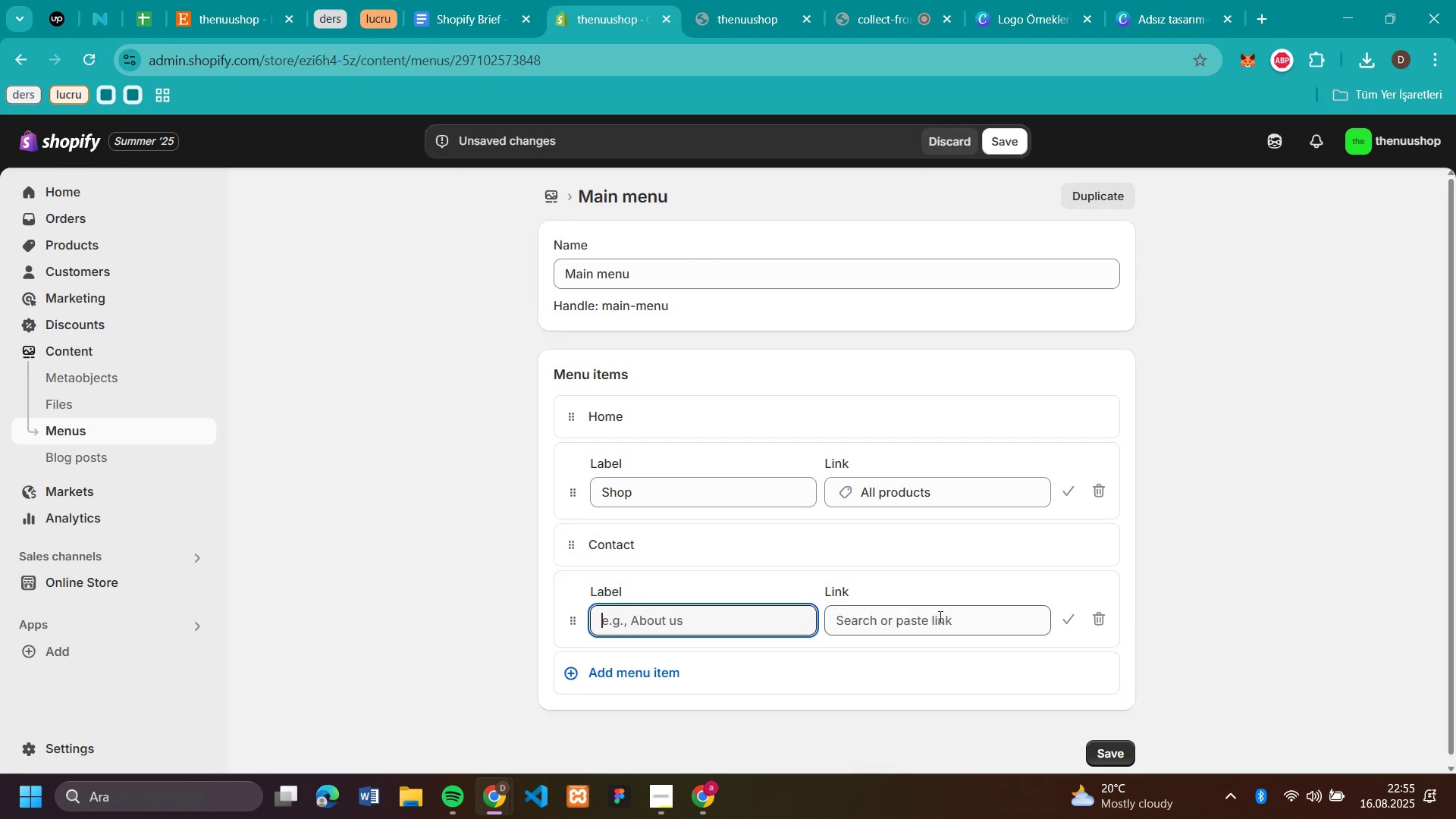 
left_click([939, 617])
 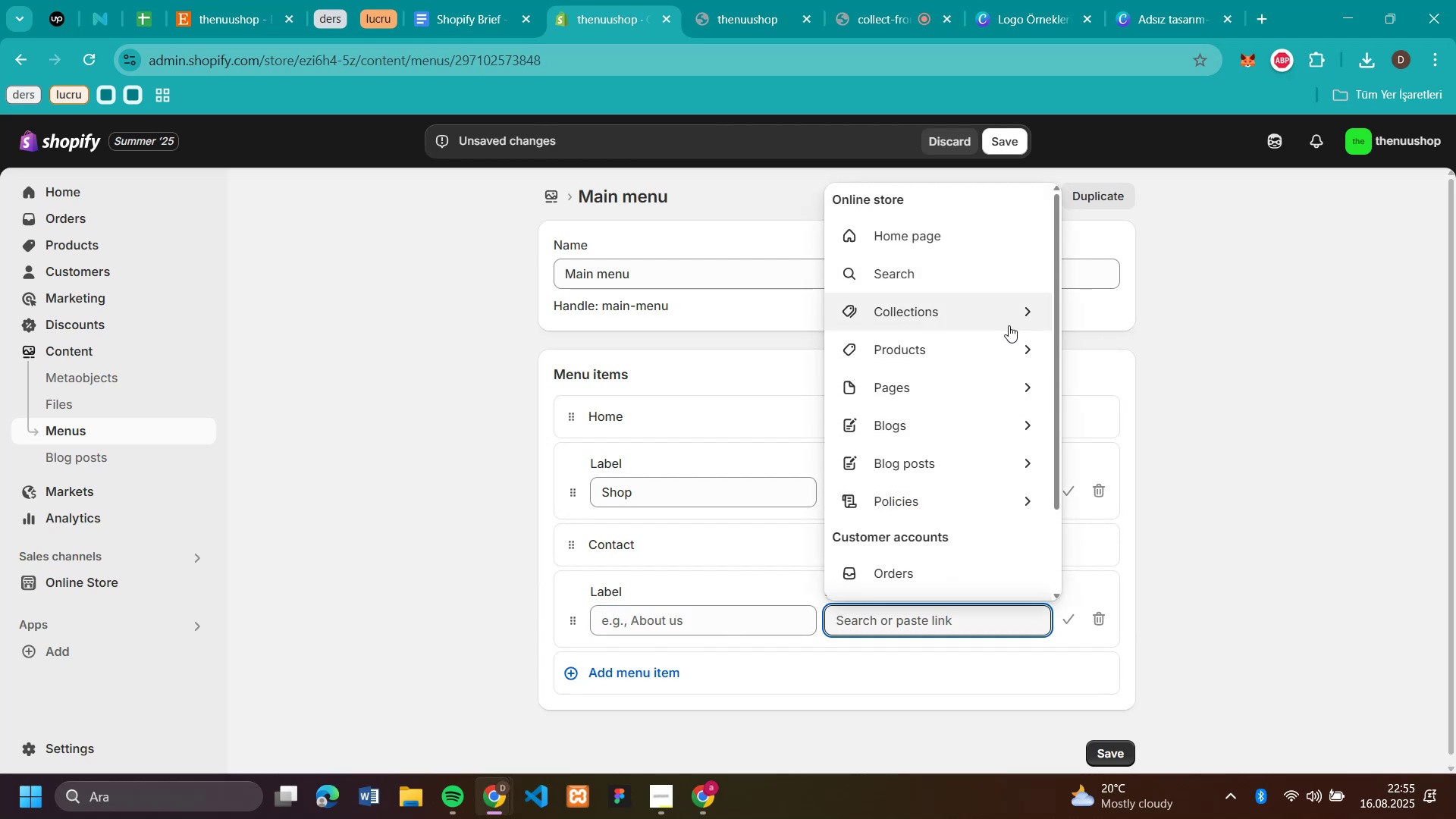 
wait(5.4)
 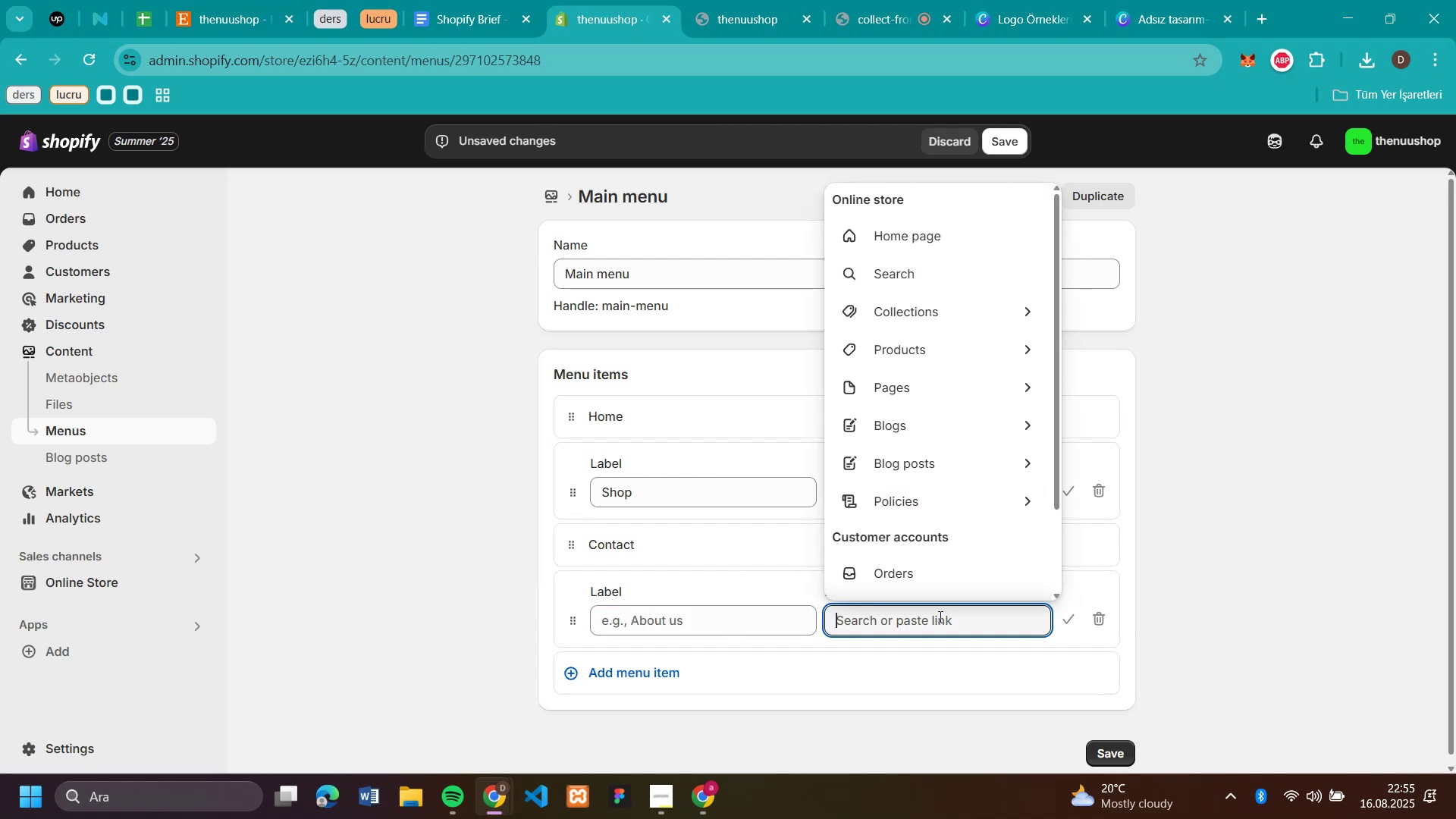 
left_click([1036, 308])
 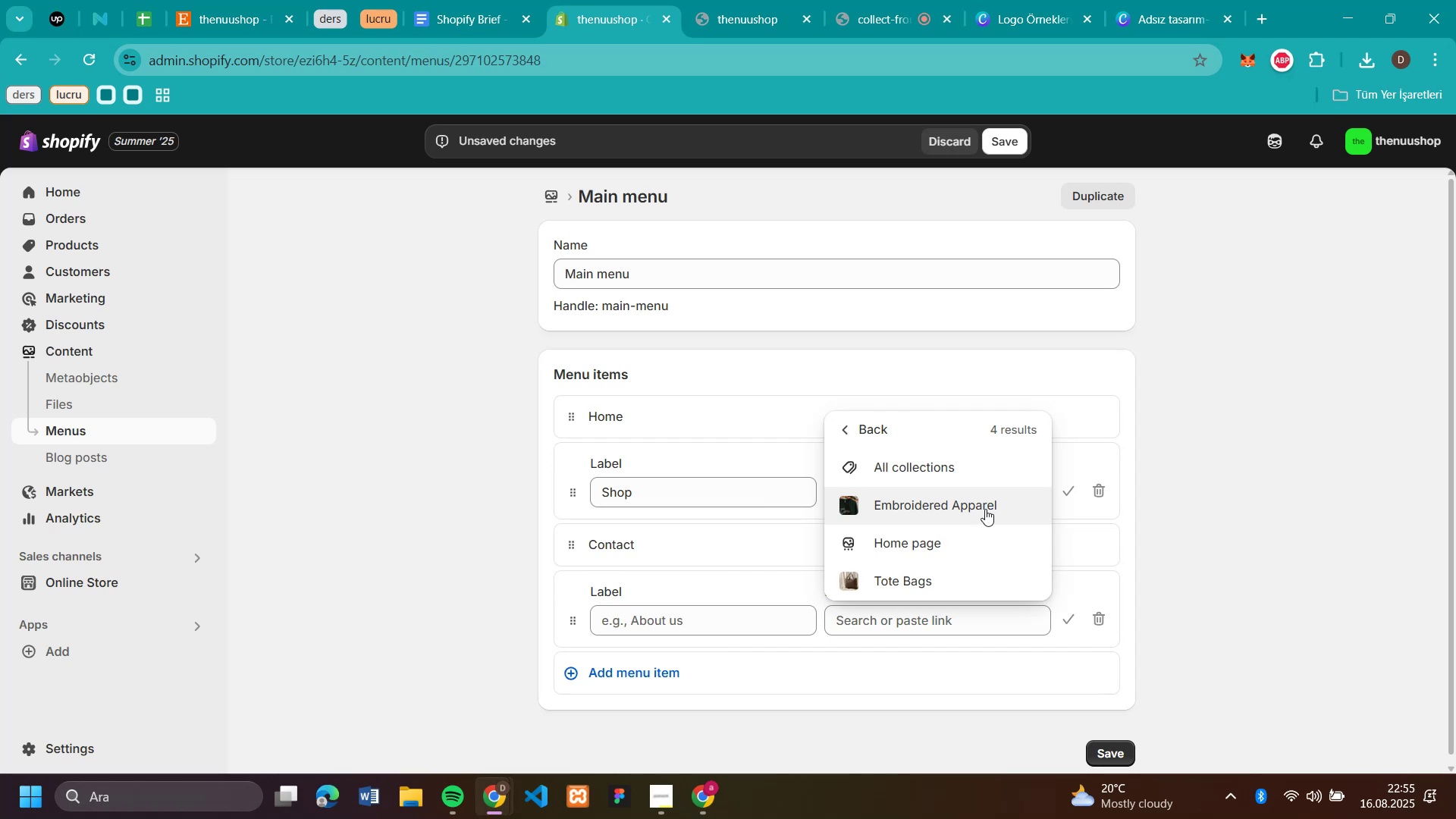 
left_click([965, 507])
 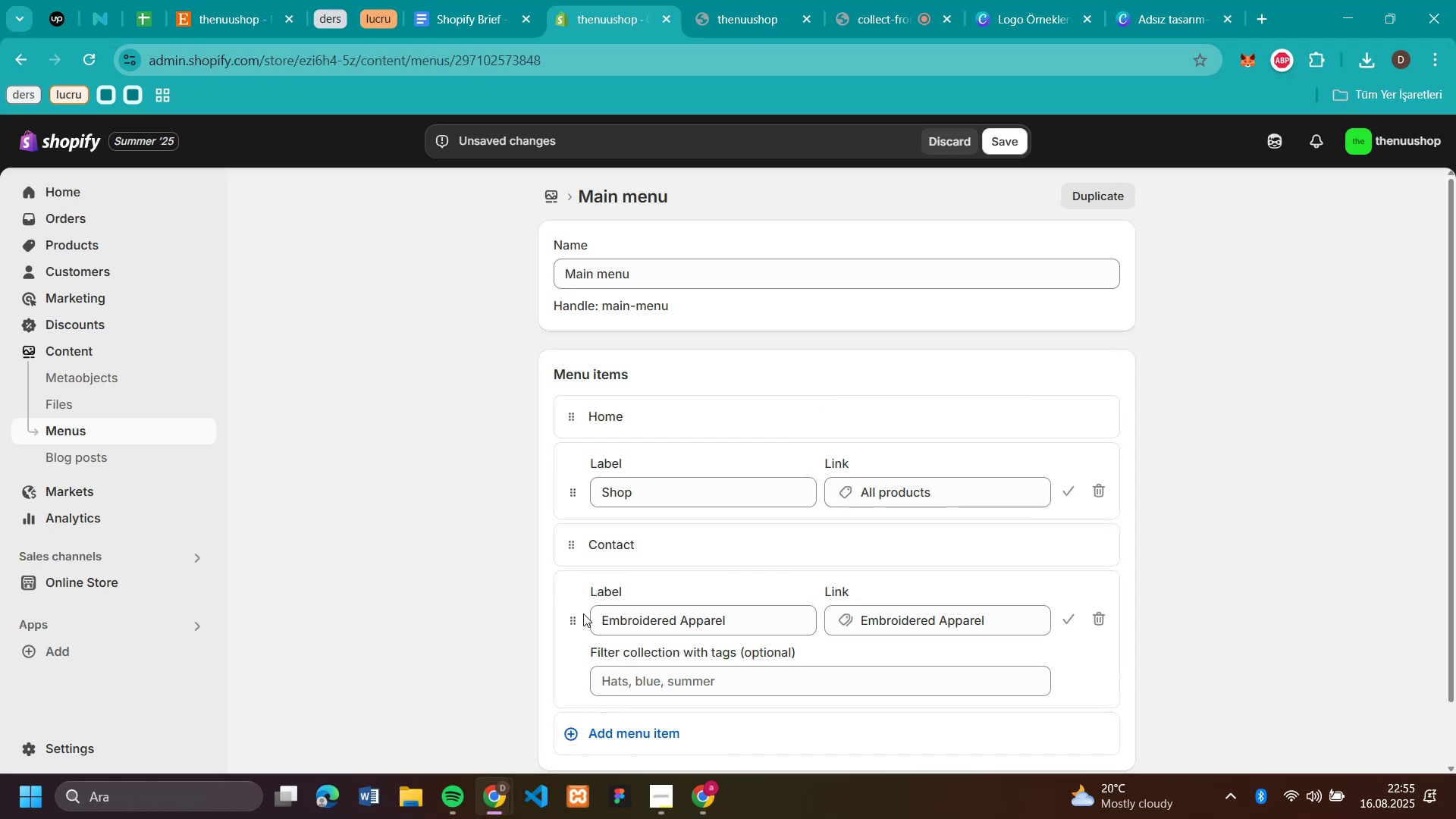 
left_click_drag(start_coordinate=[570, 618], to_coordinate=[606, 572])
 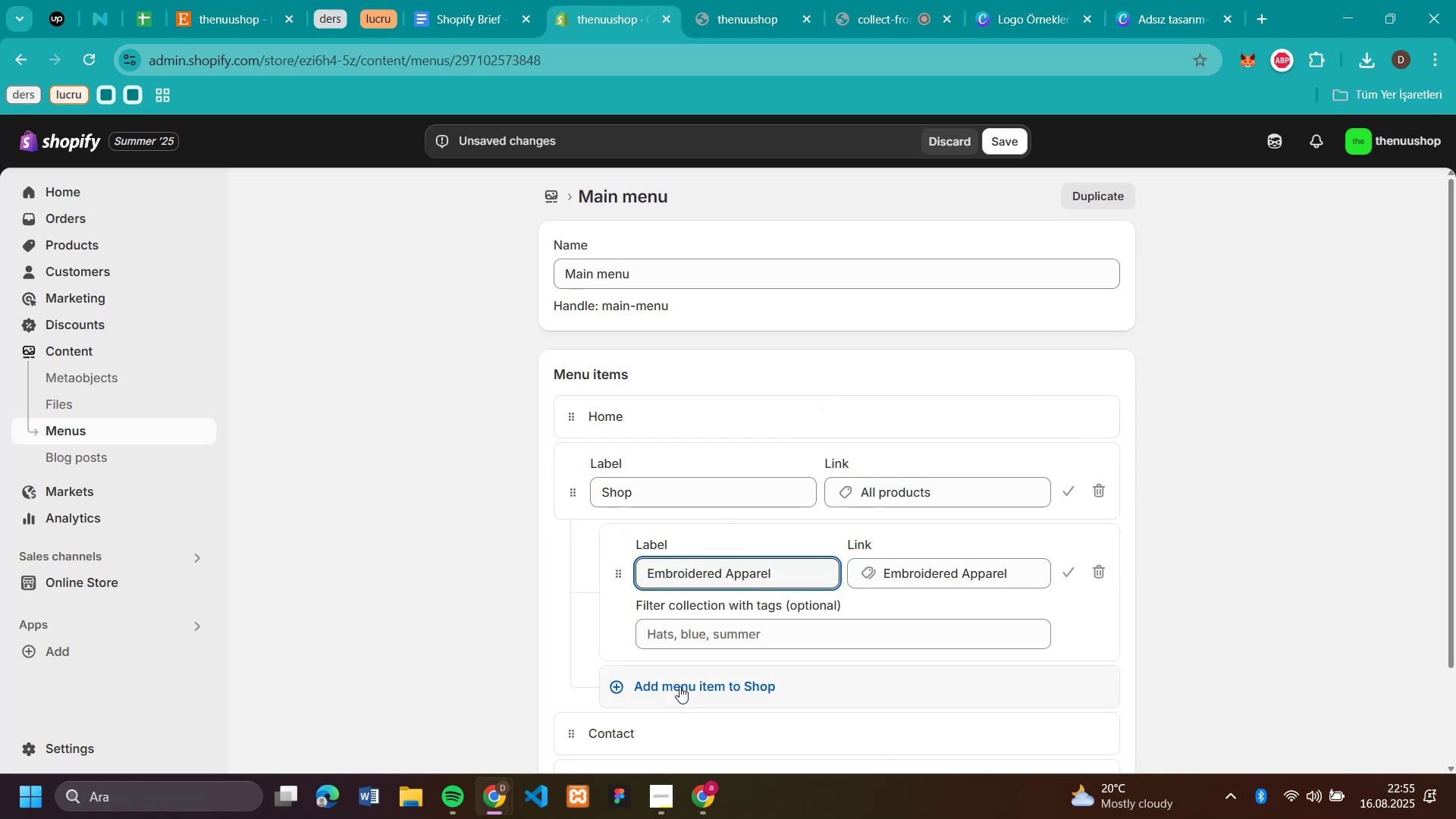 
left_click([679, 686])
 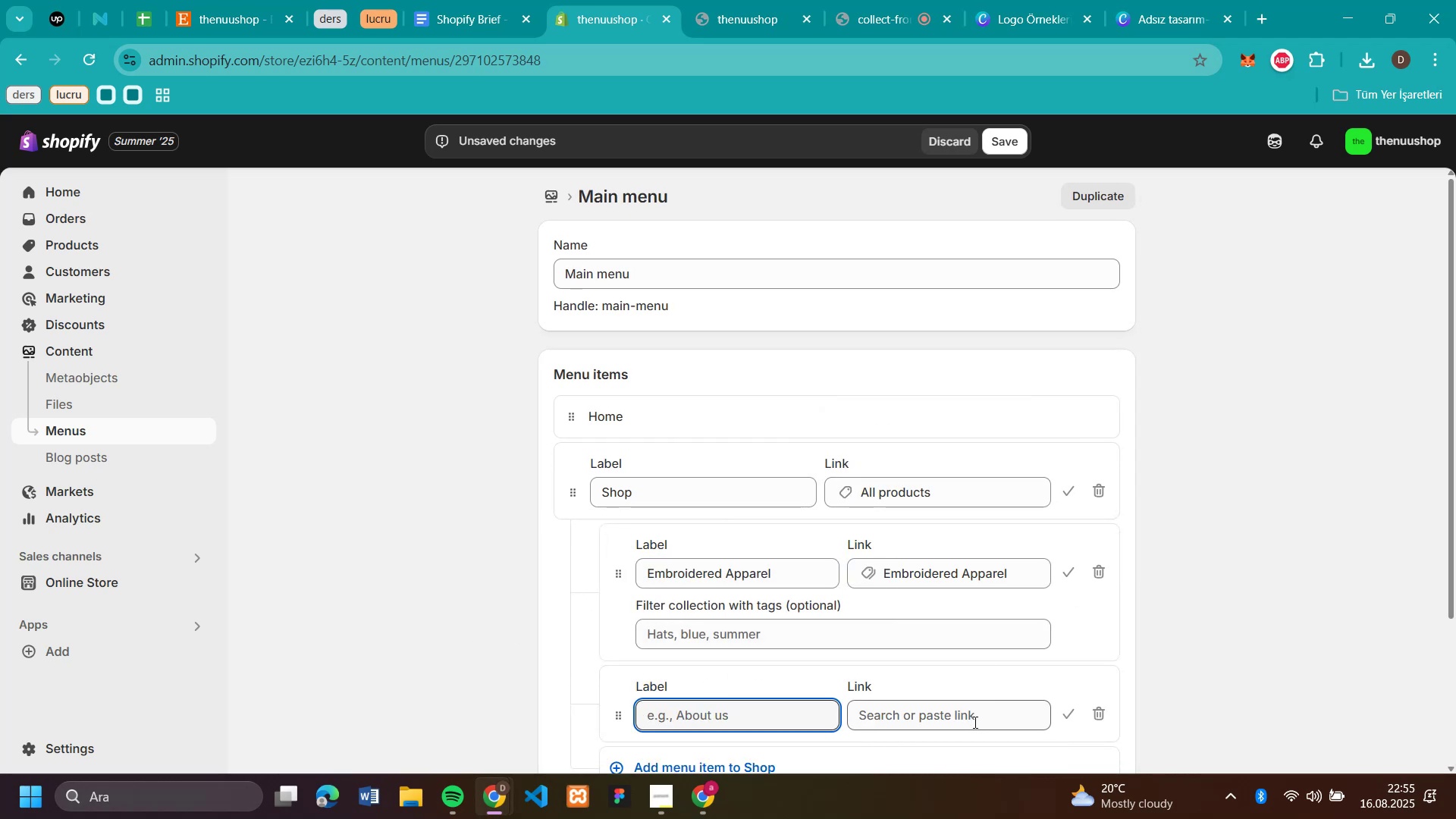 
left_click([974, 722])
 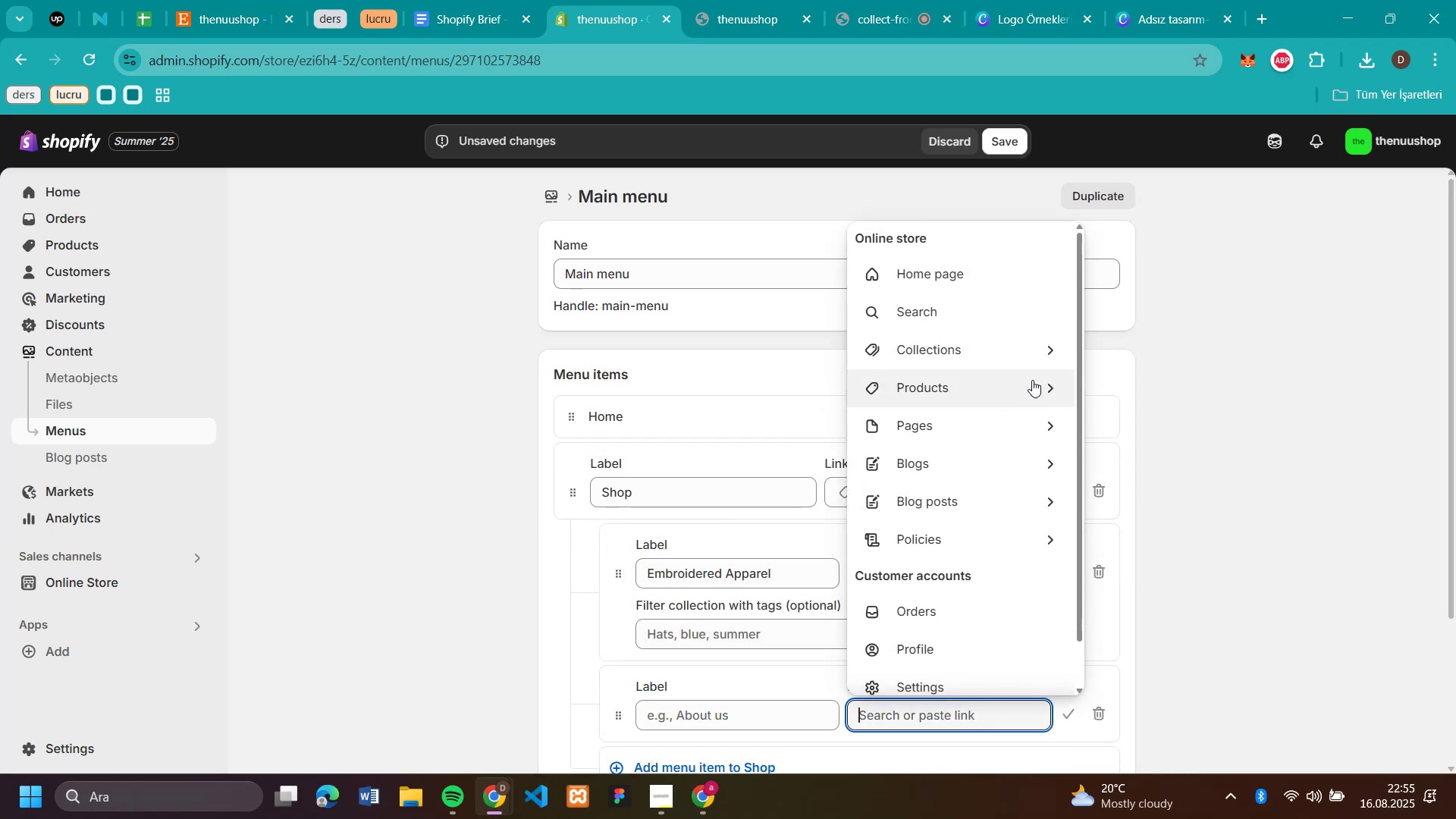 
left_click([1037, 356])
 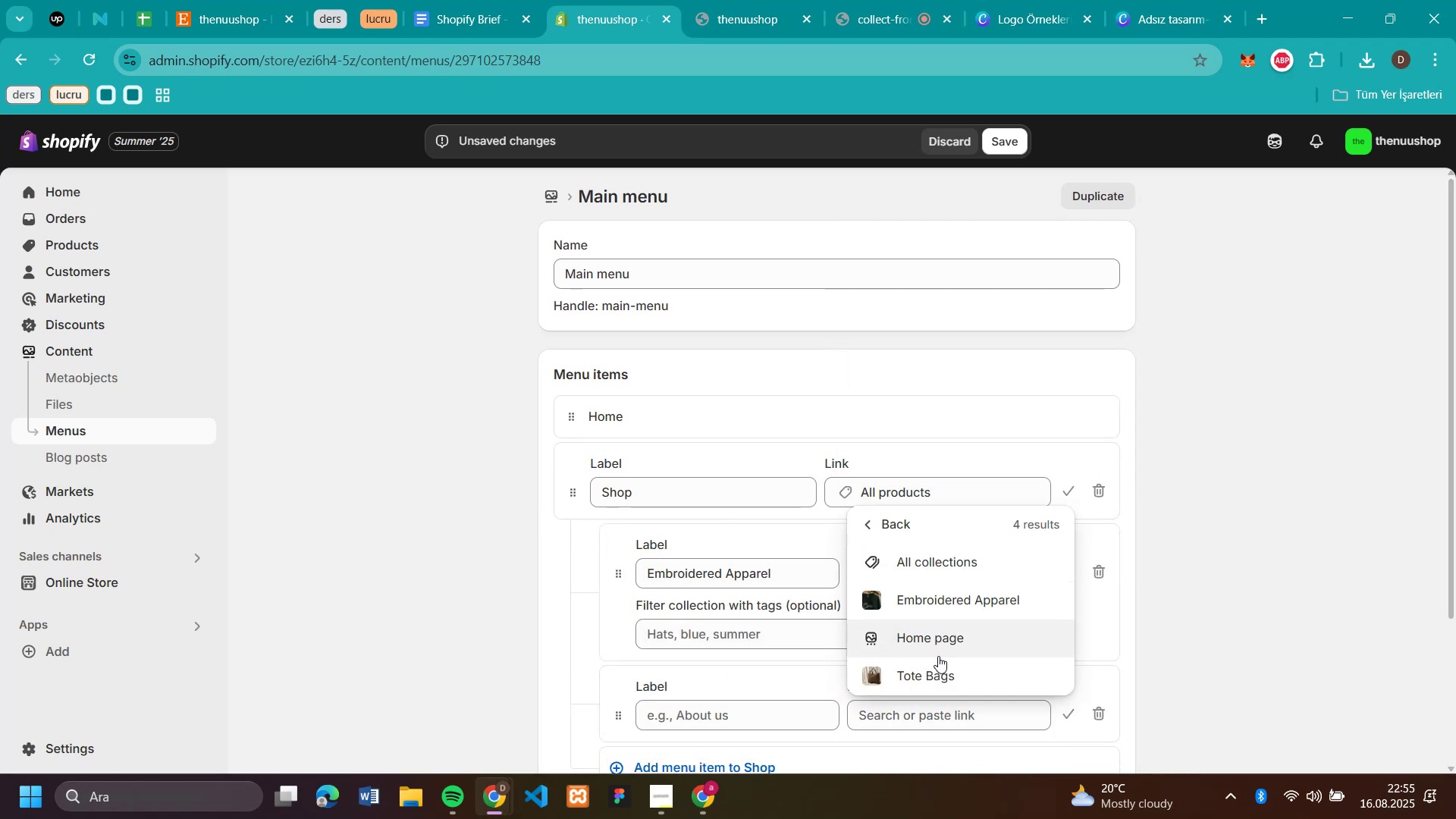 
left_click([946, 677])
 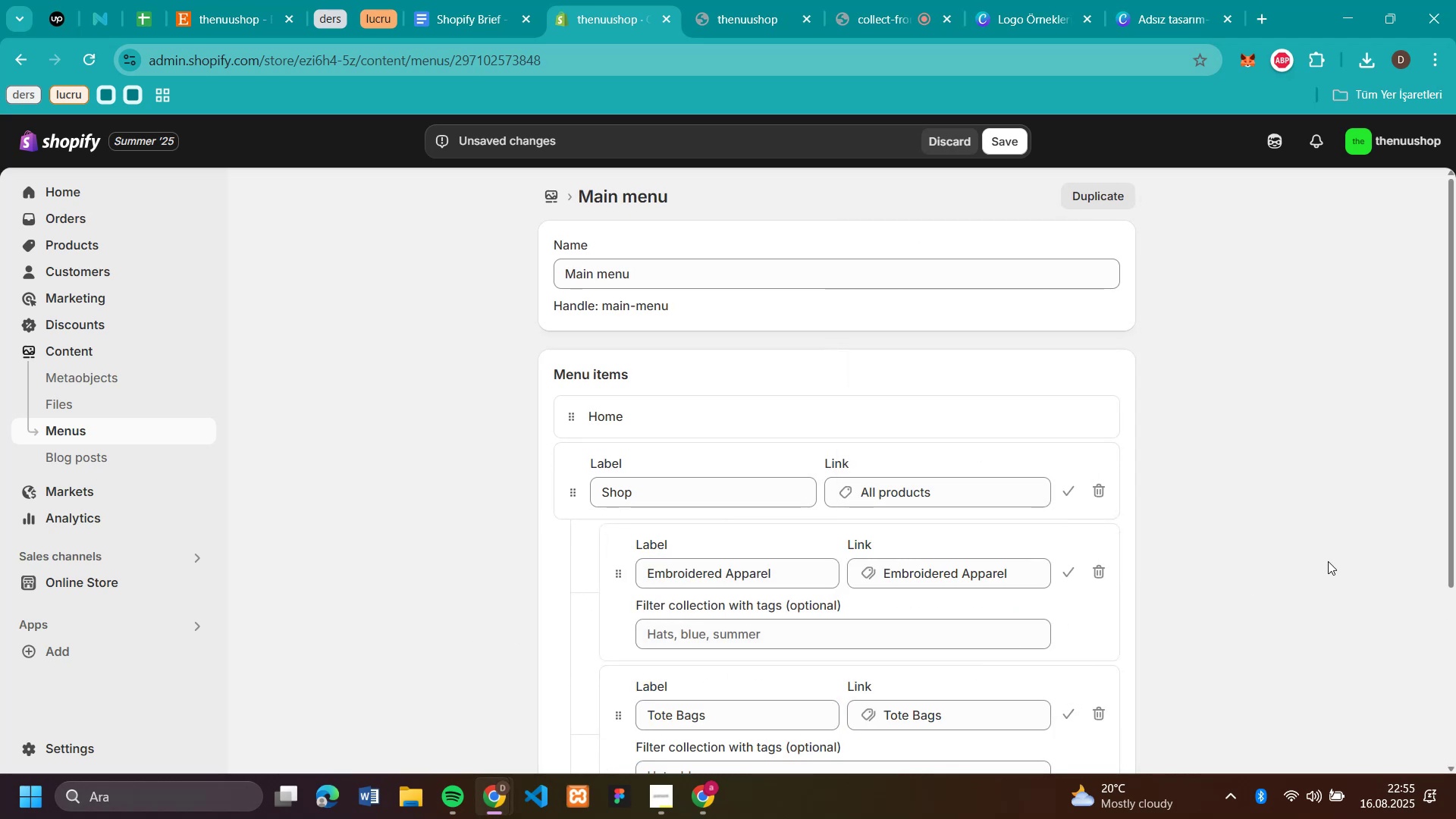 
left_click([1328, 561])
 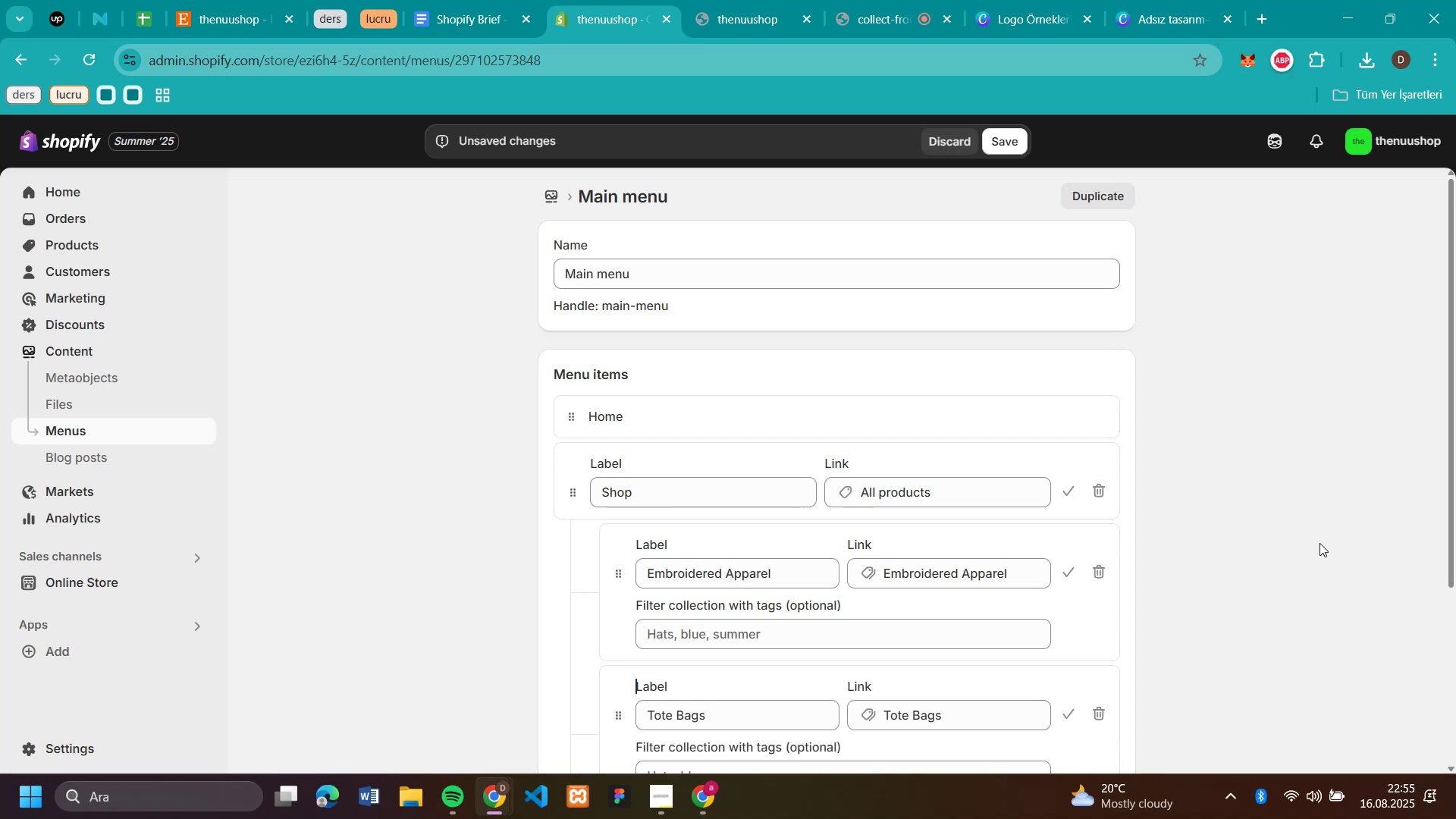 
scroll: coordinate [1271, 504], scroll_direction: down, amount: 3.0
 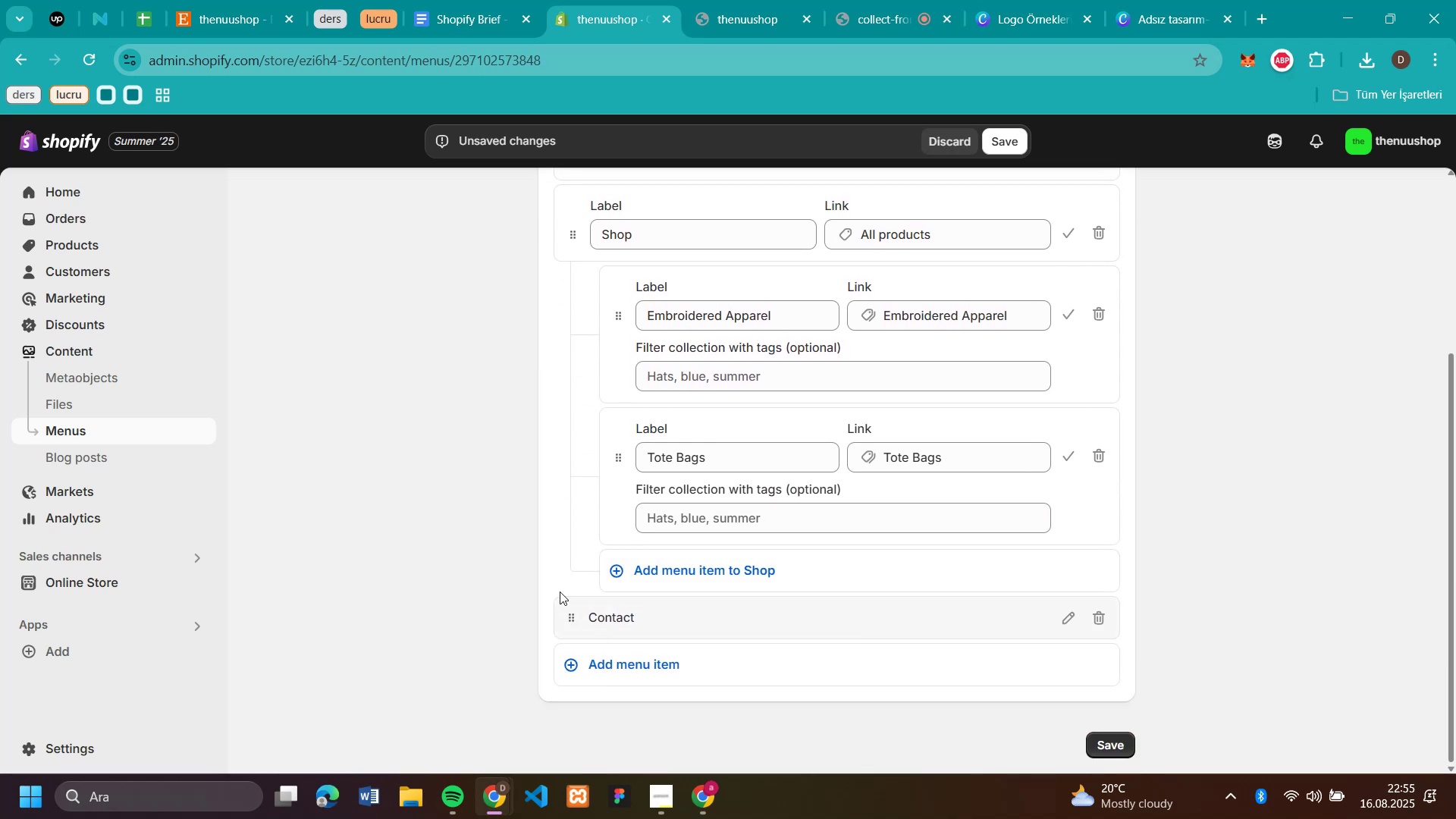 
scroll: coordinate [541, 324], scroll_direction: up, amount: 1.0
 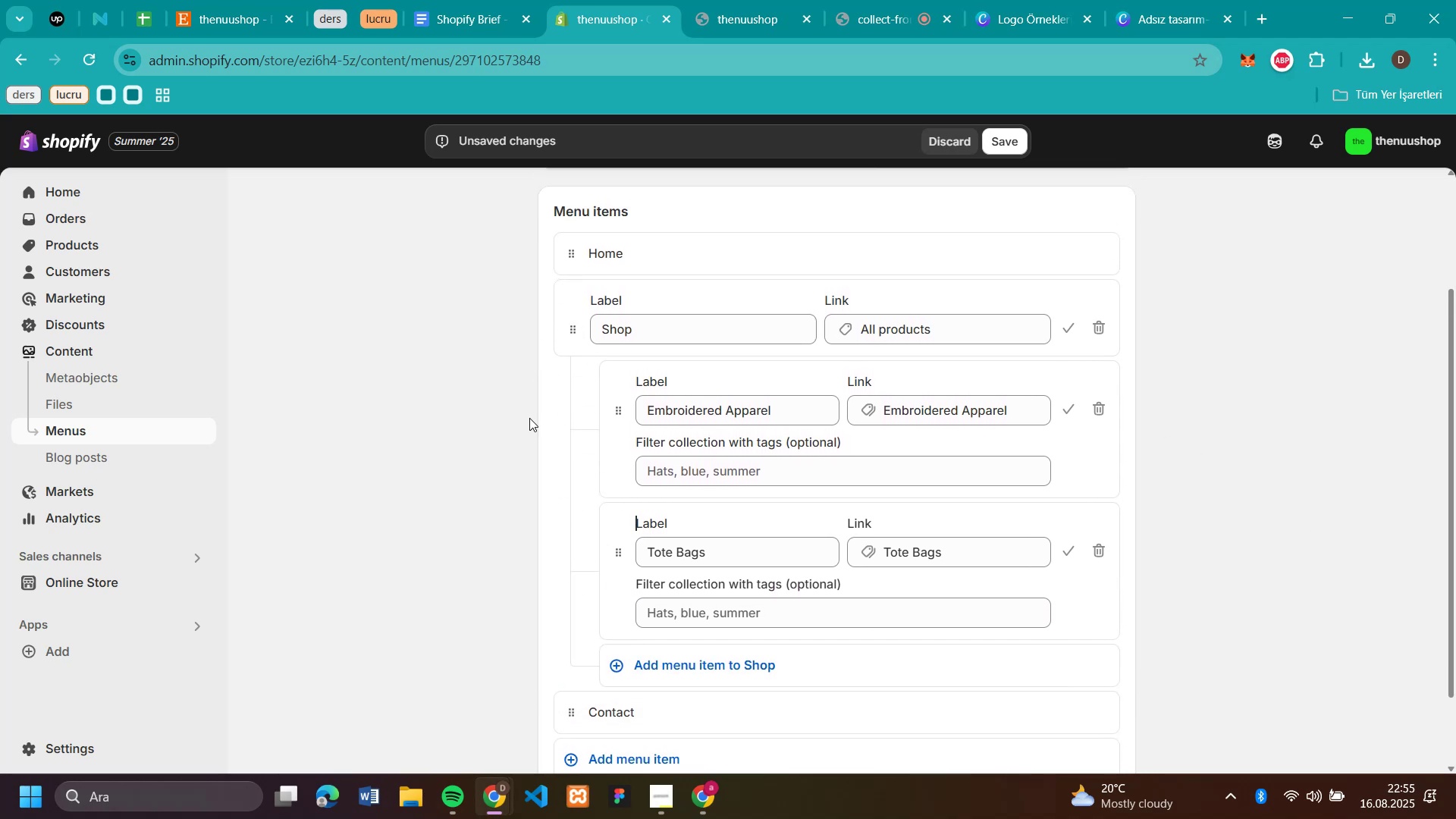 
scroll: coordinate [1333, 422], scroll_direction: down, amount: 2.0
 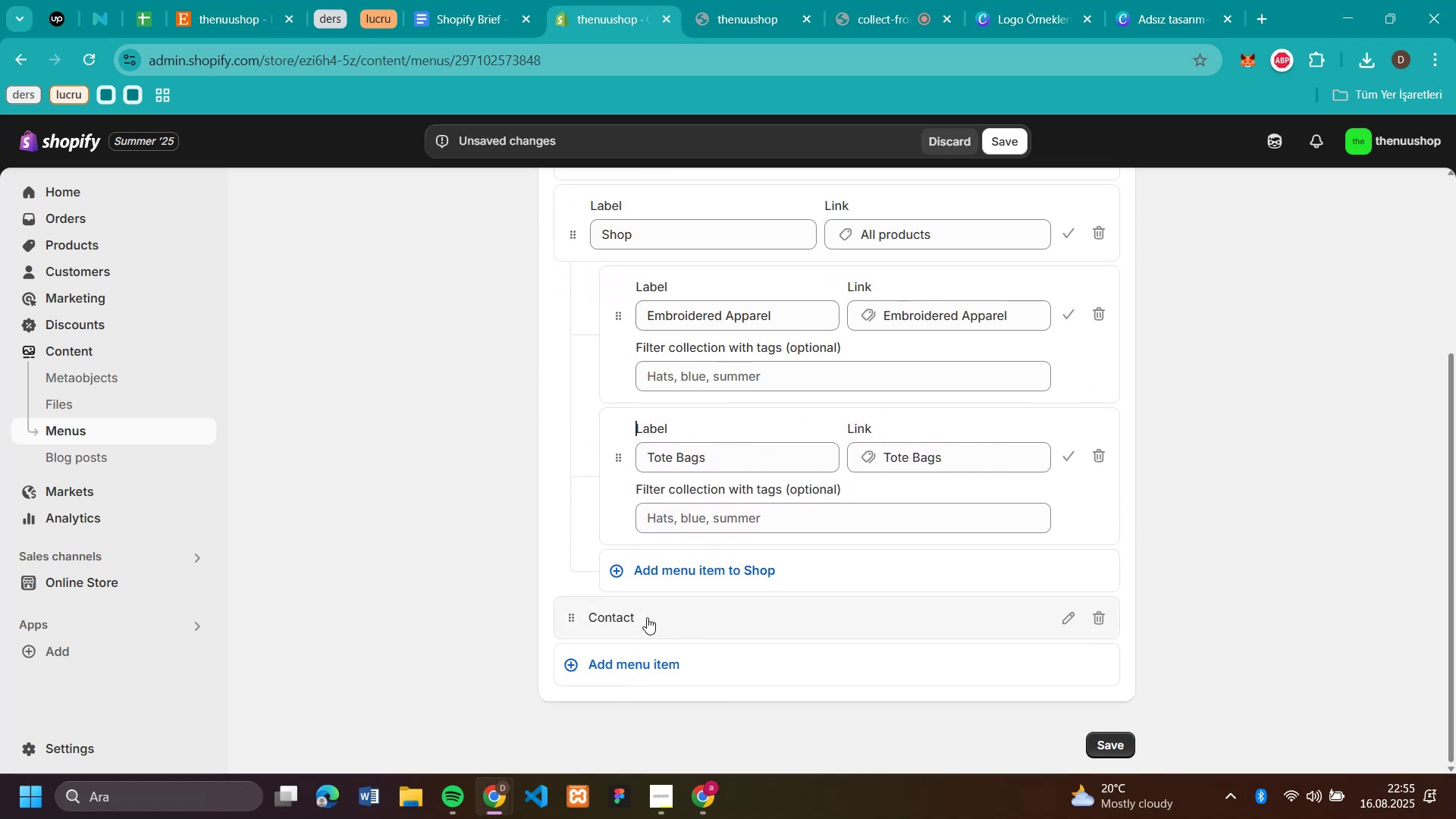 
left_click([634, 613])
 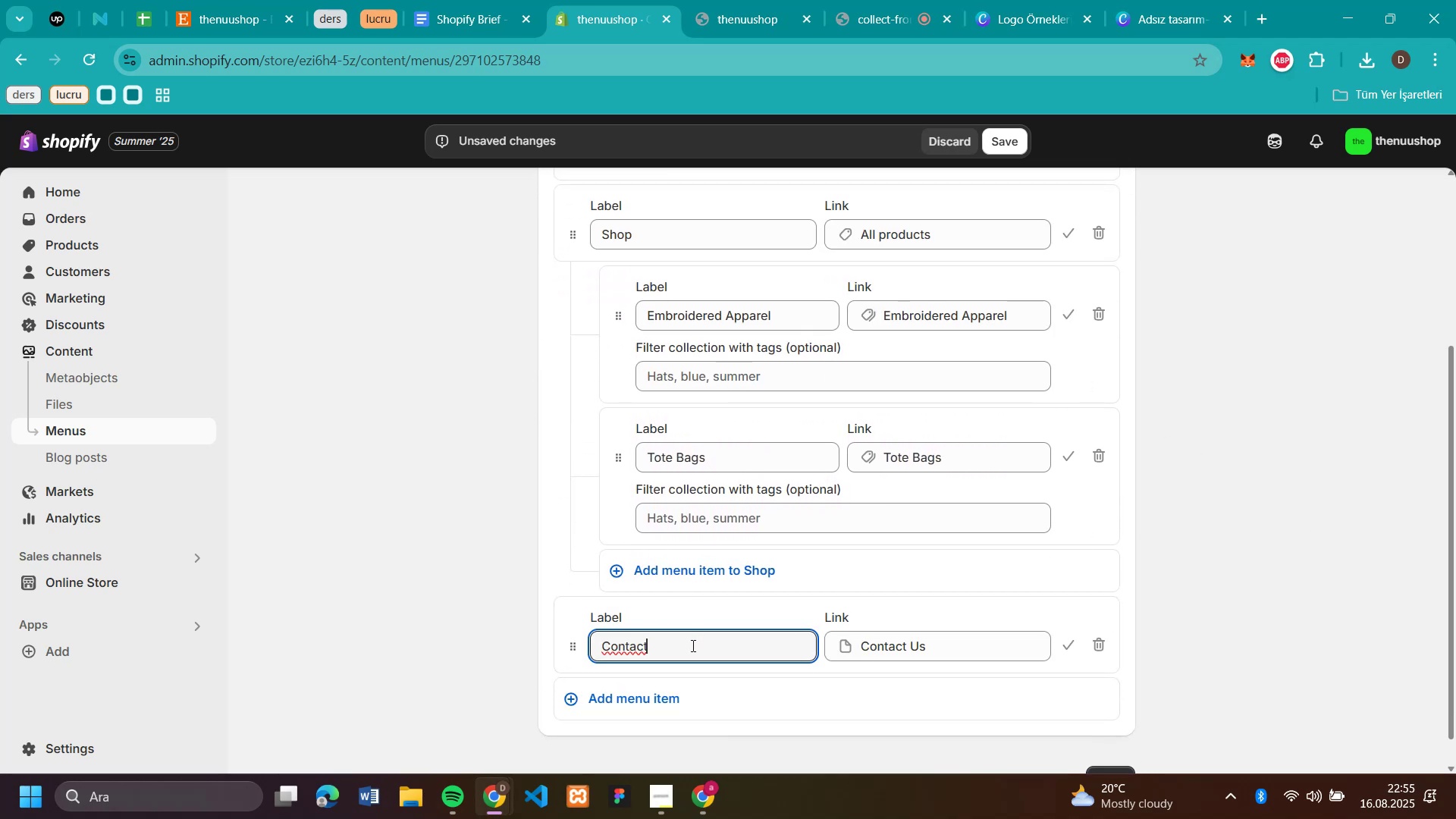 
key(Space)
 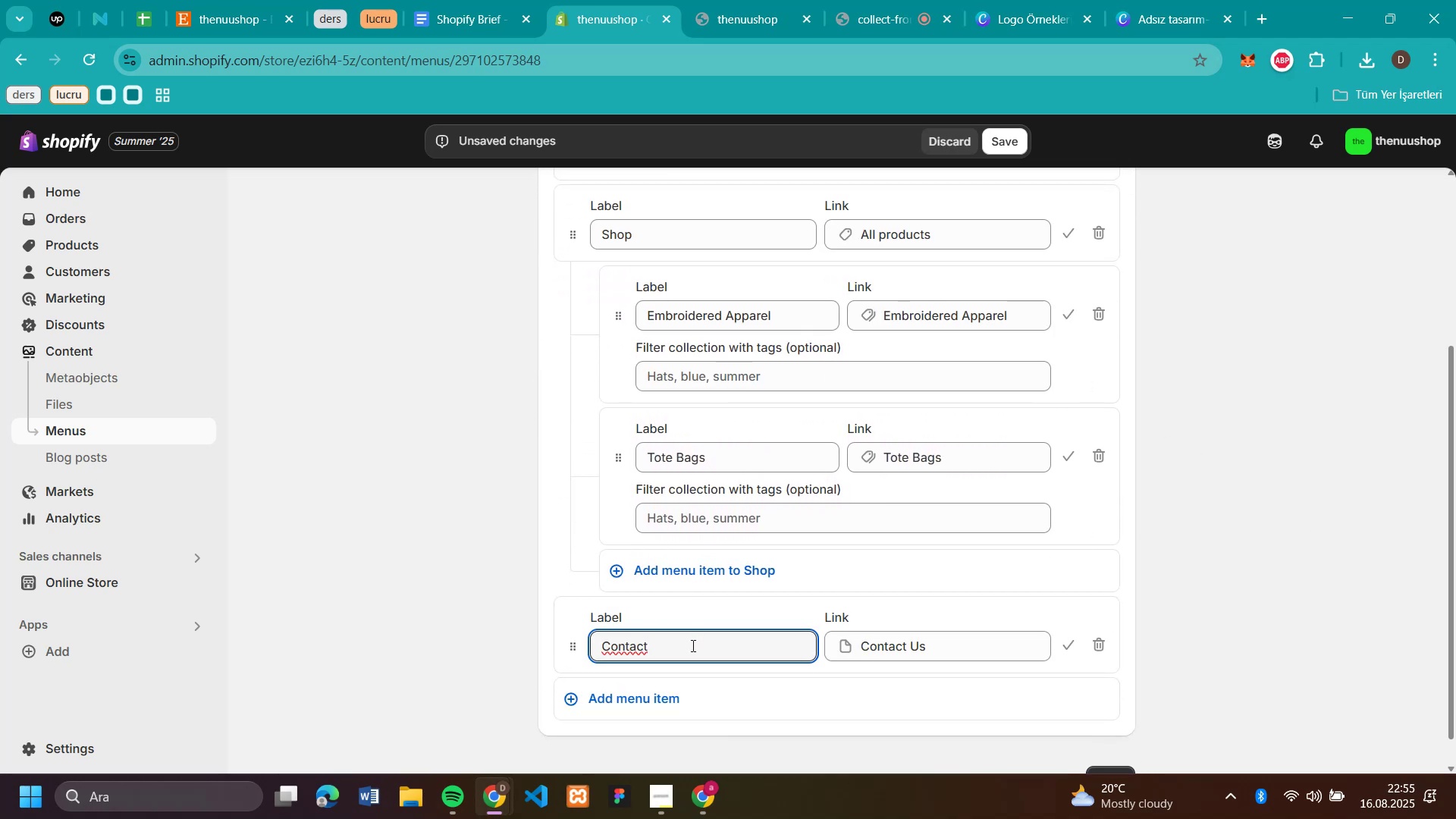 
key(CapsLock)
 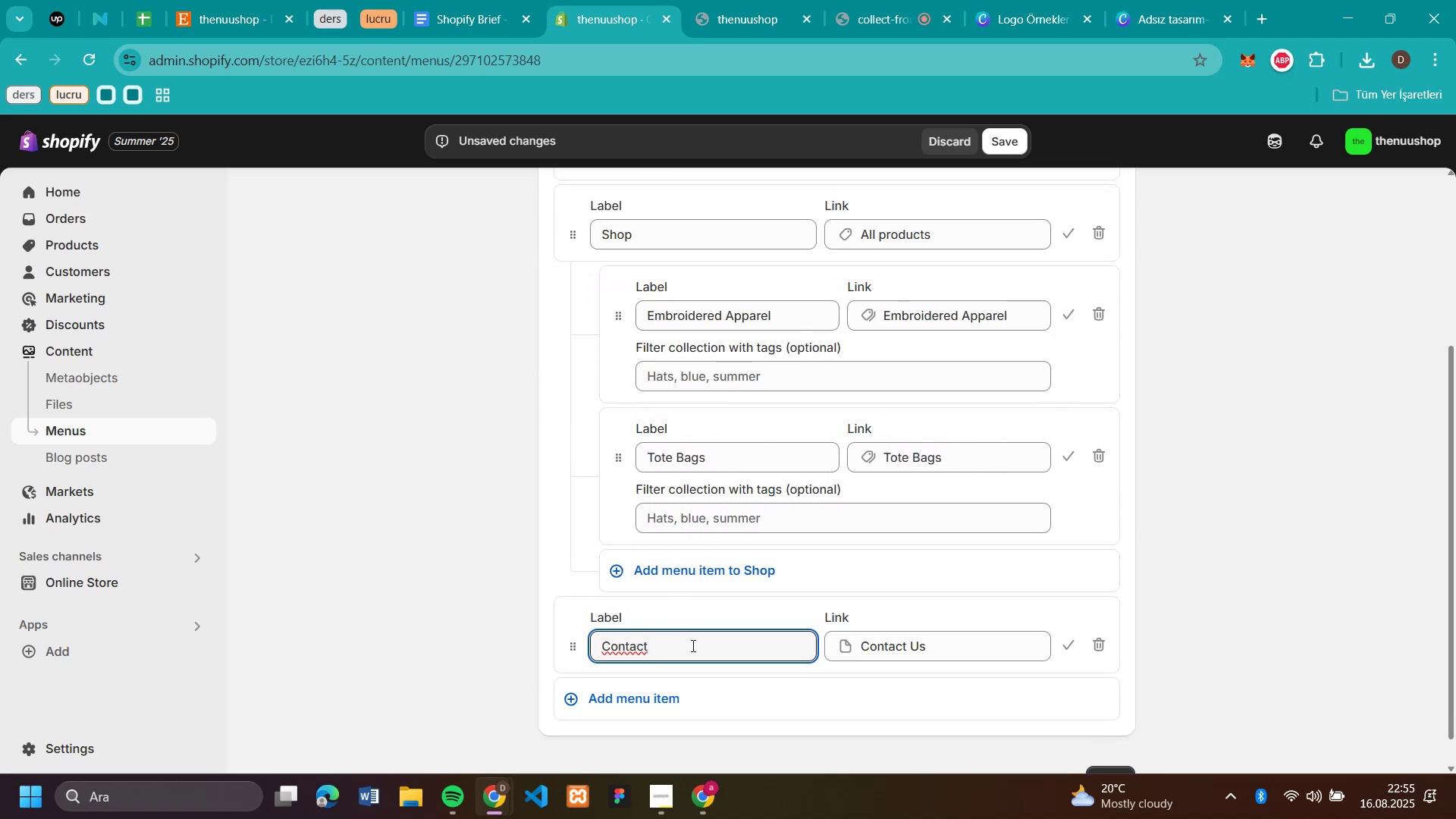 
key(U)
 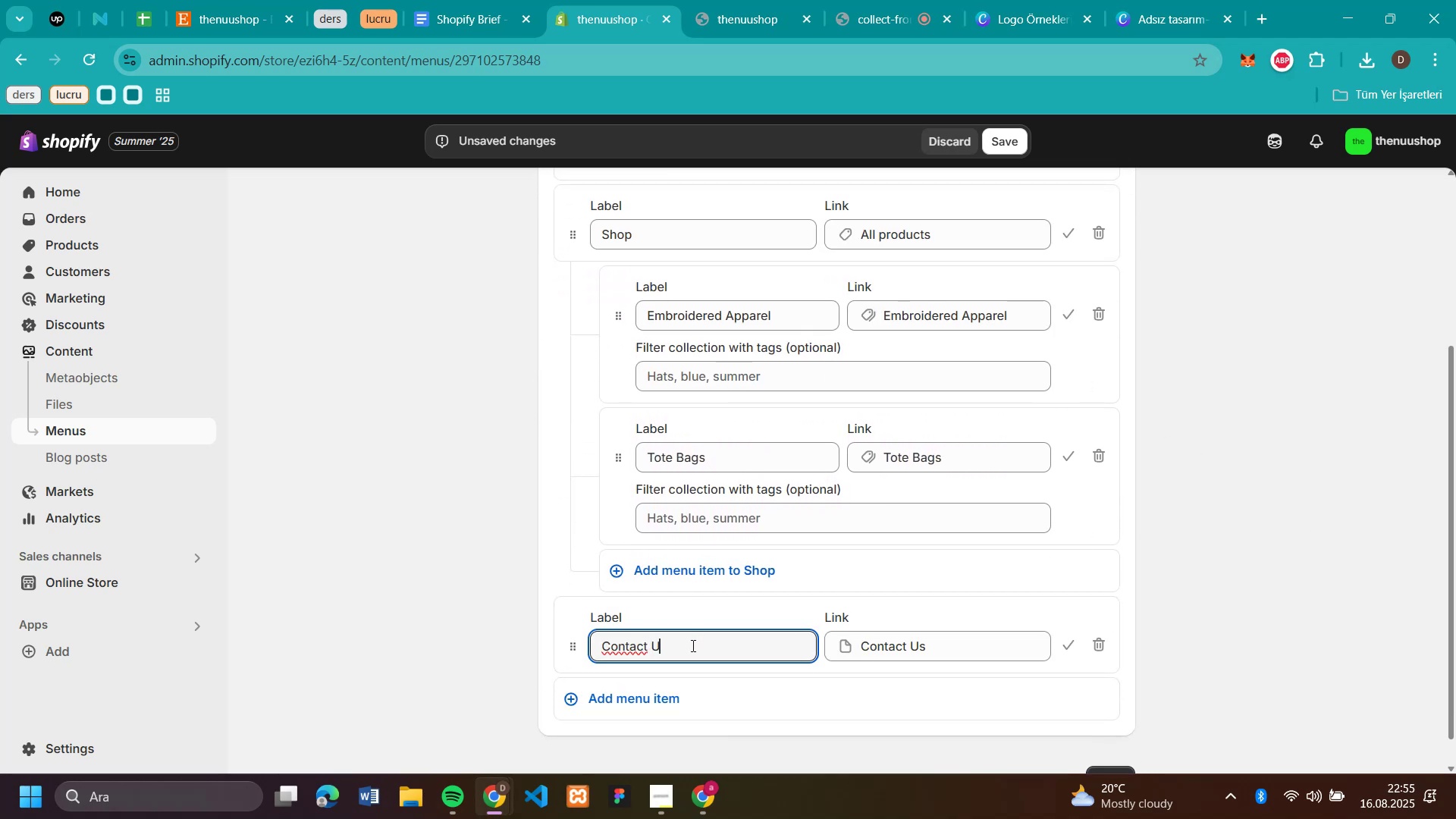 
key(CapsLock)
 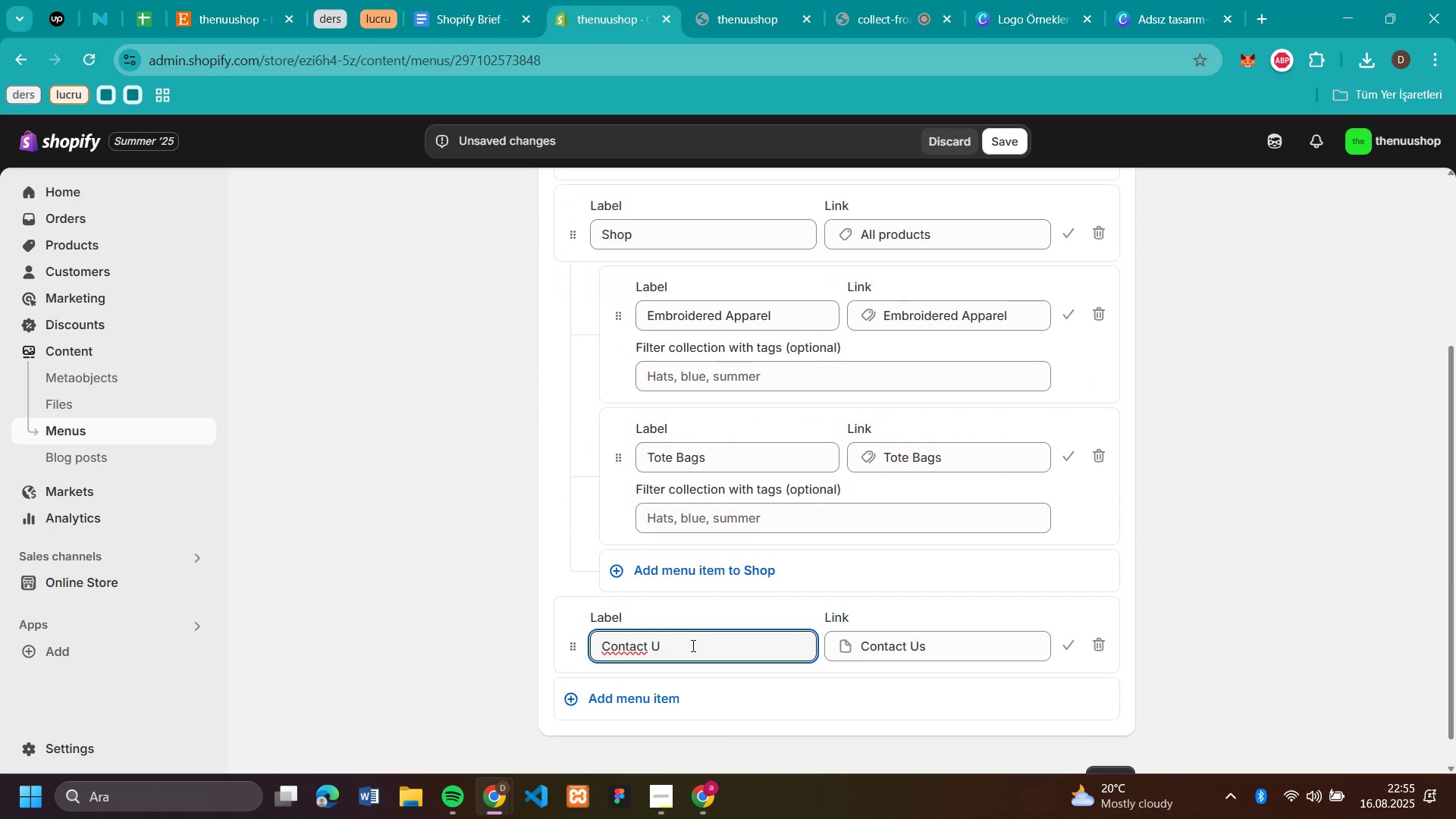 
key(S)
 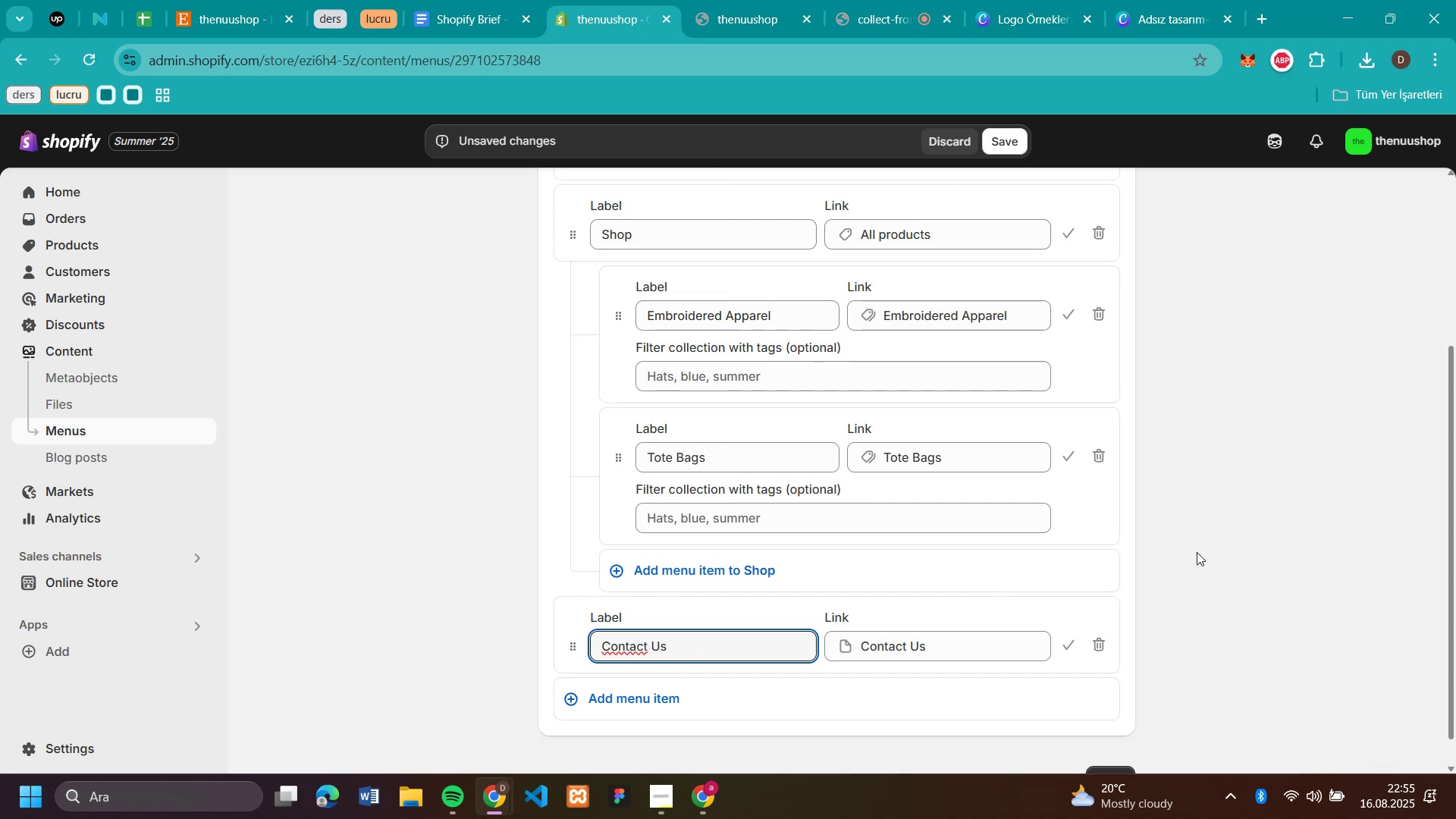 
left_click([1207, 551])
 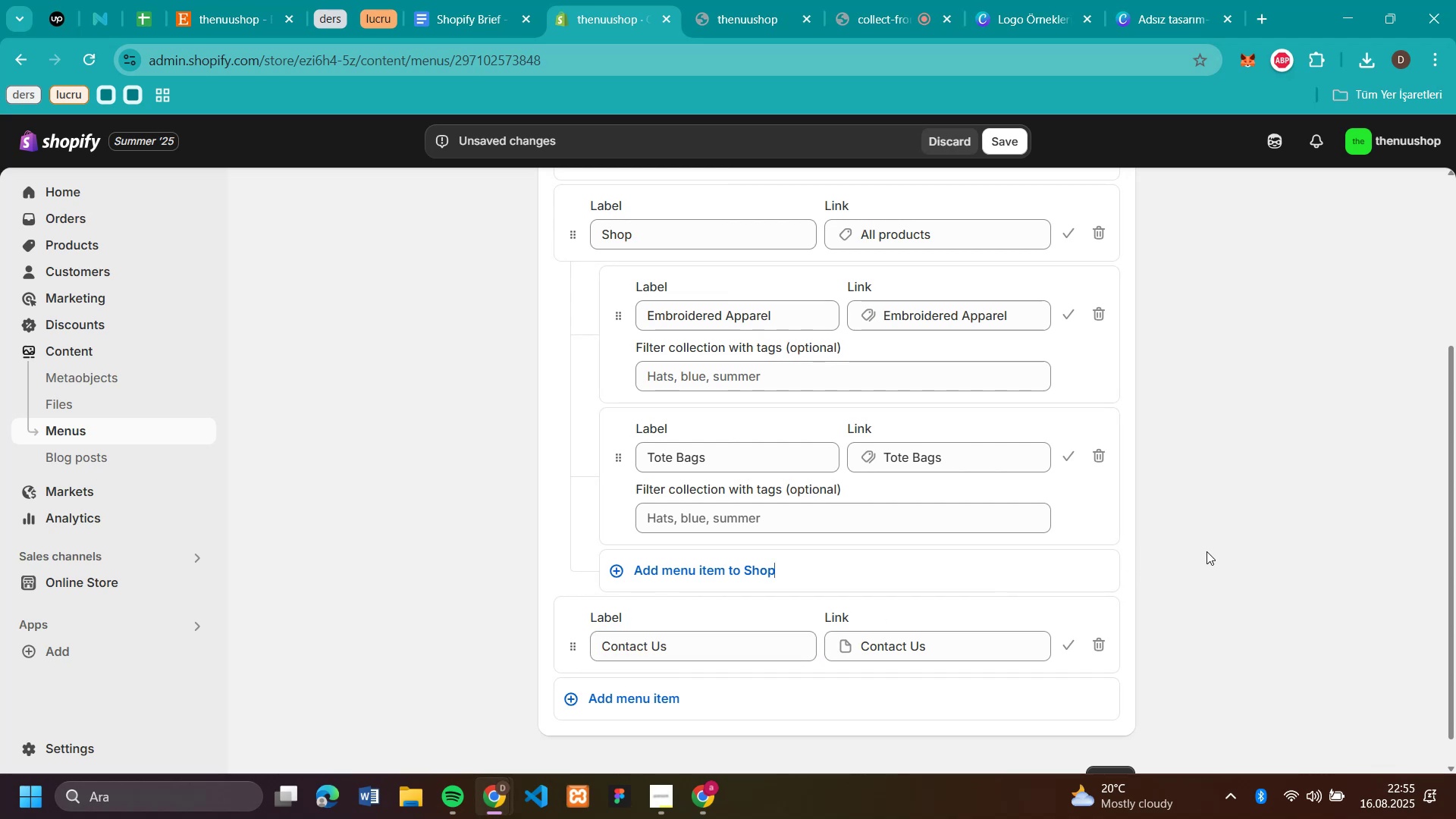 
scroll: coordinate [1207, 551], scroll_direction: down, amount: 2.0
 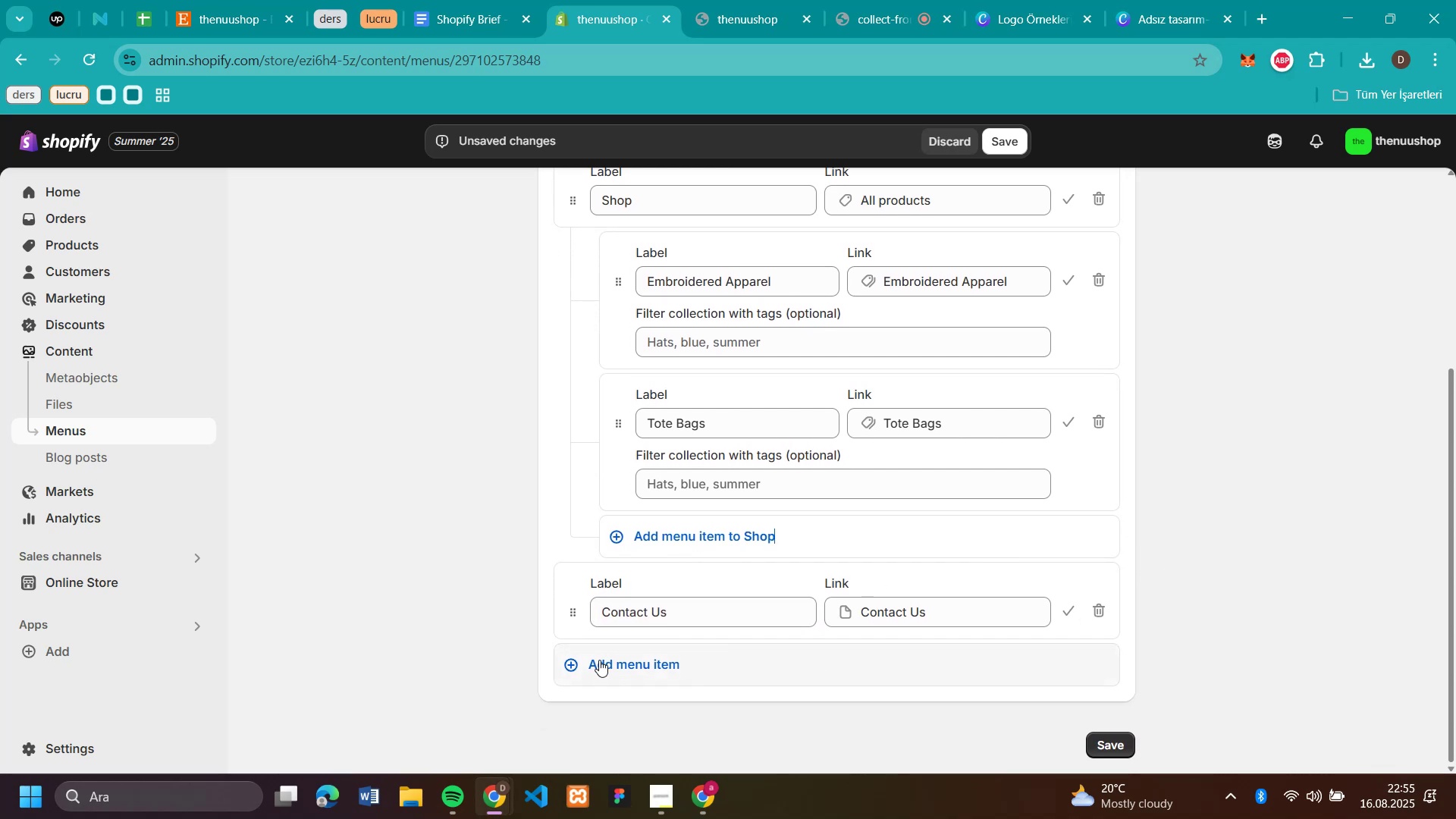 
left_click([599, 660])
 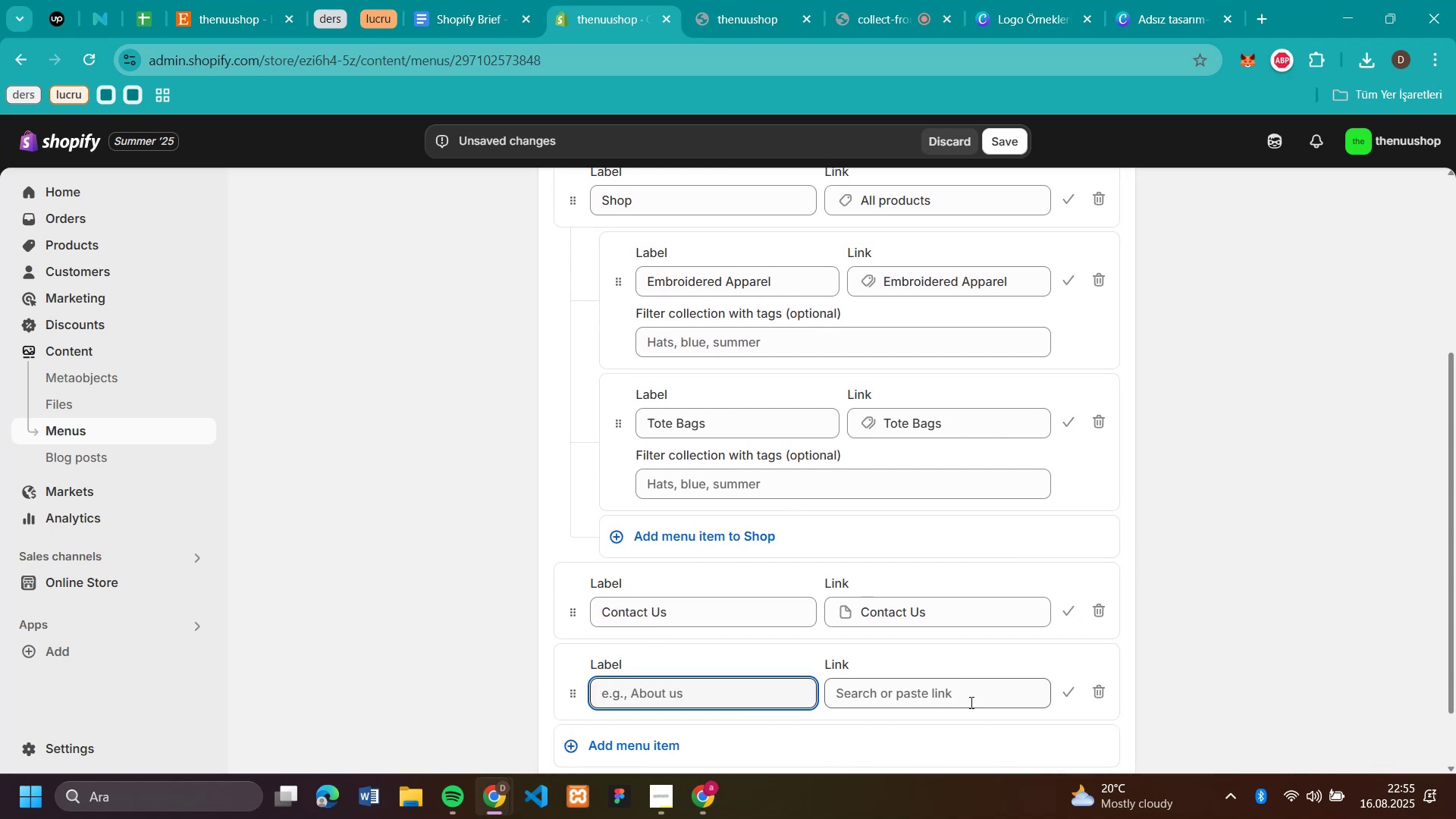 
left_click([940, 703])
 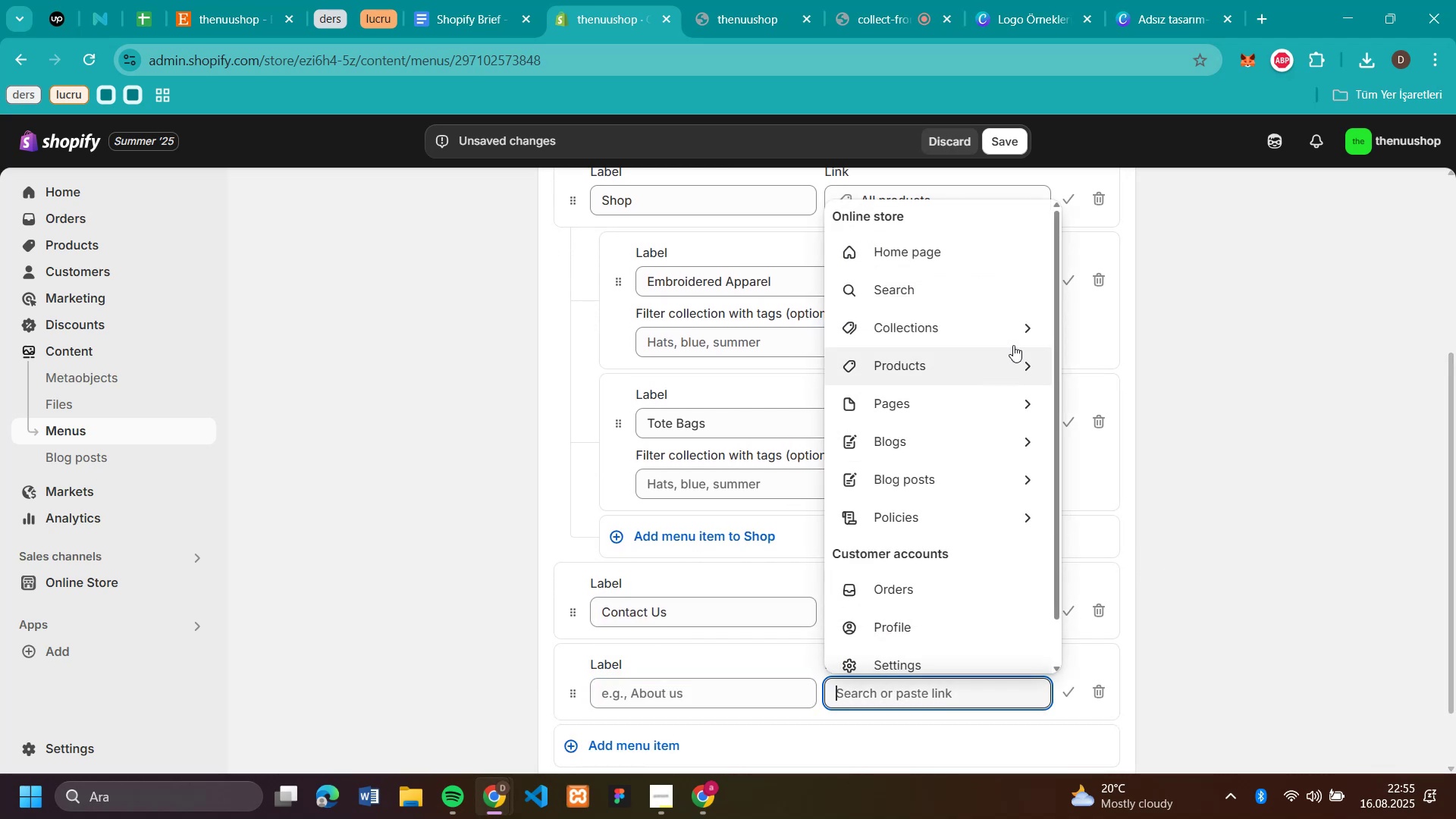 
left_click([1024, 402])
 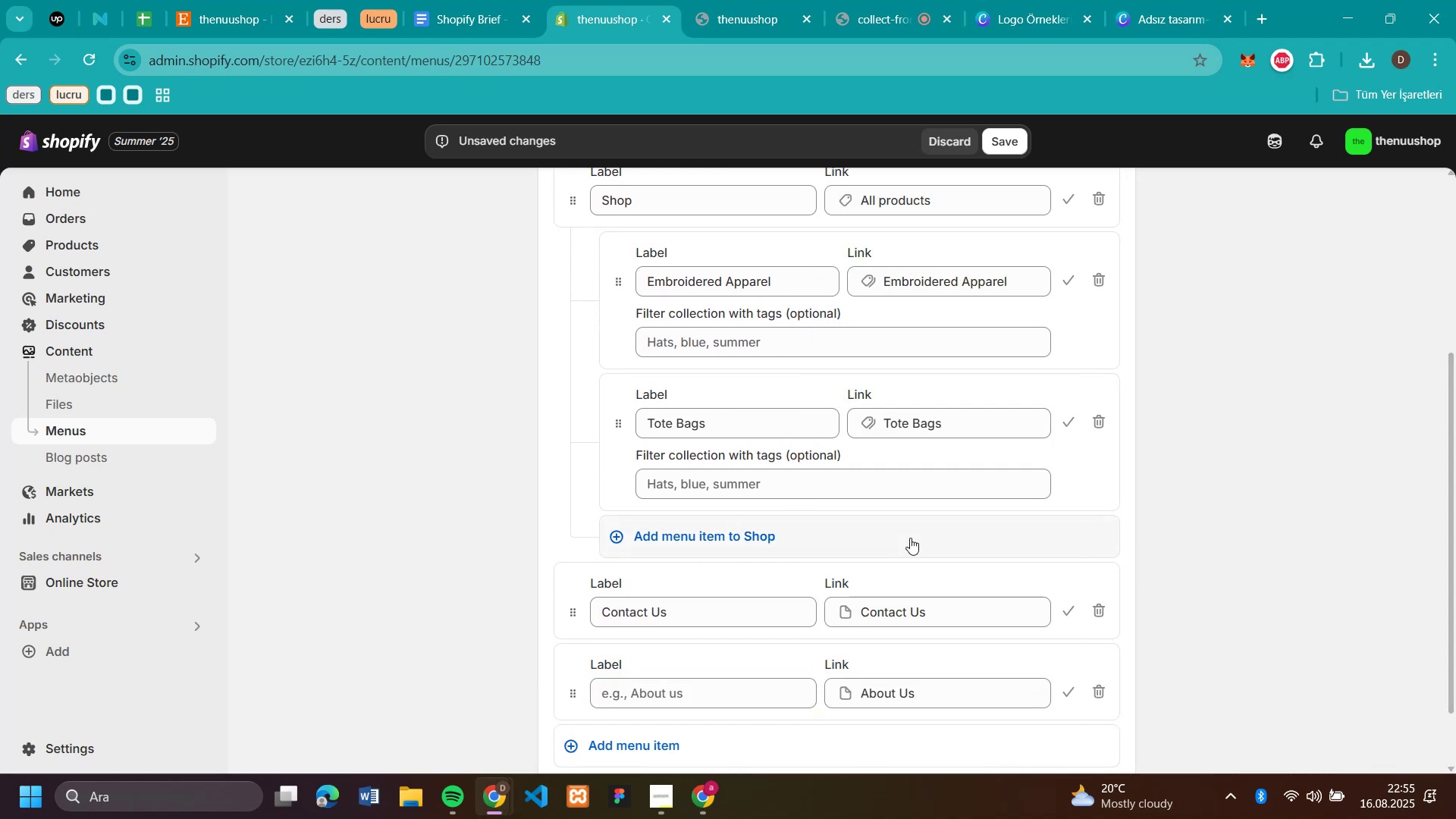 
double_click([1269, 513])
 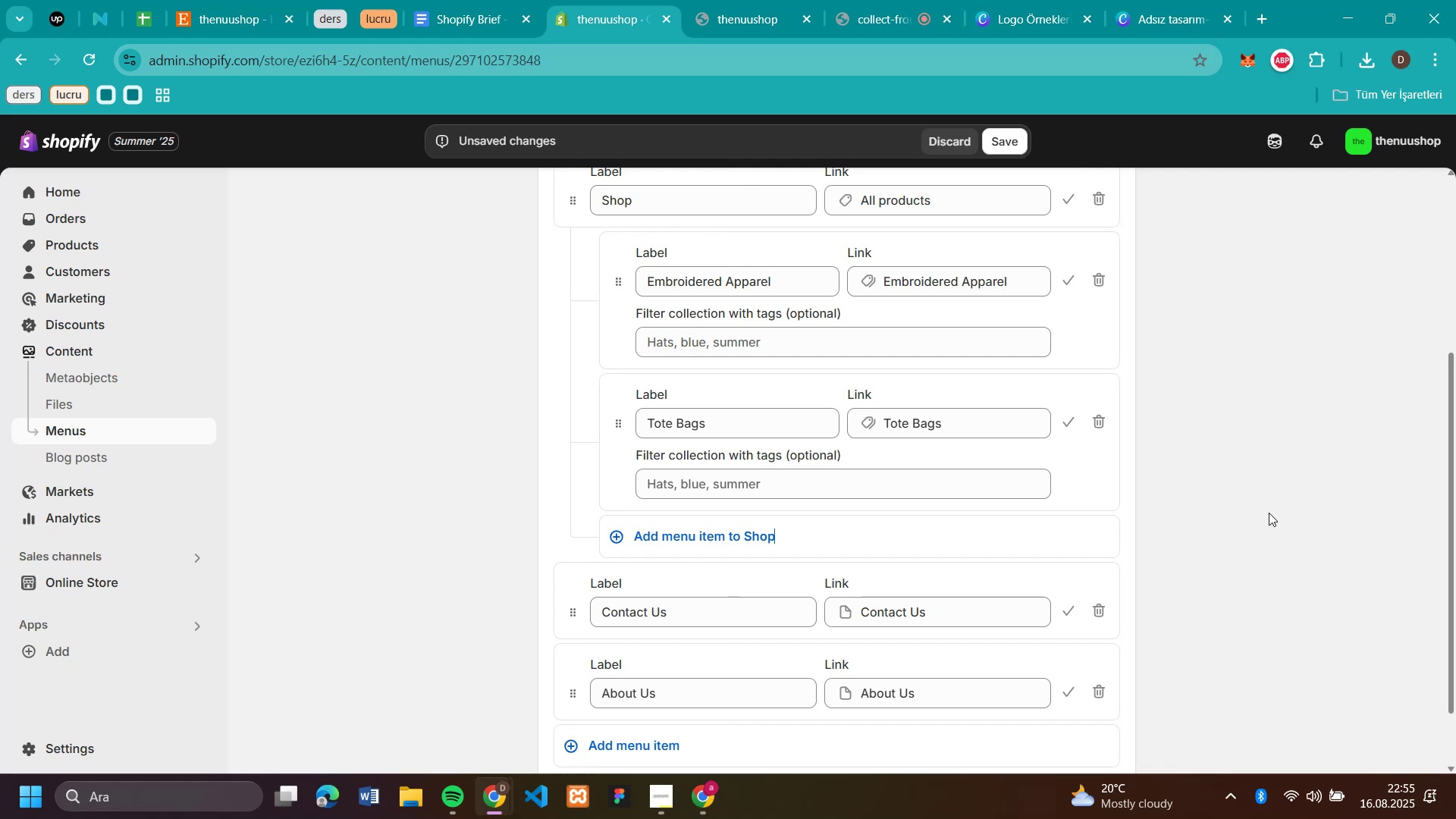 
scroll: coordinate [1269, 513], scroll_direction: down, amount: 4.0
 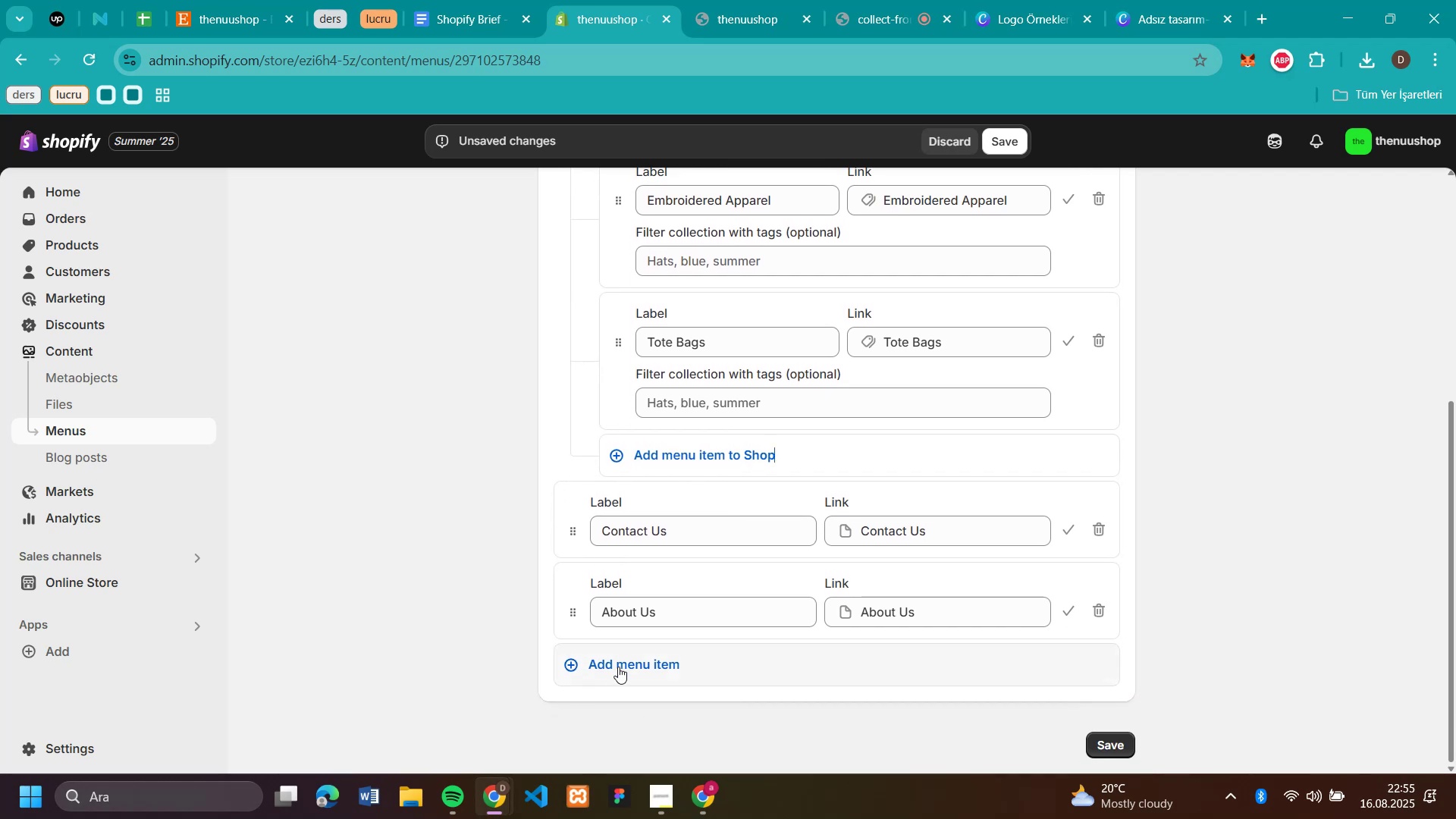 
left_click([618, 667])
 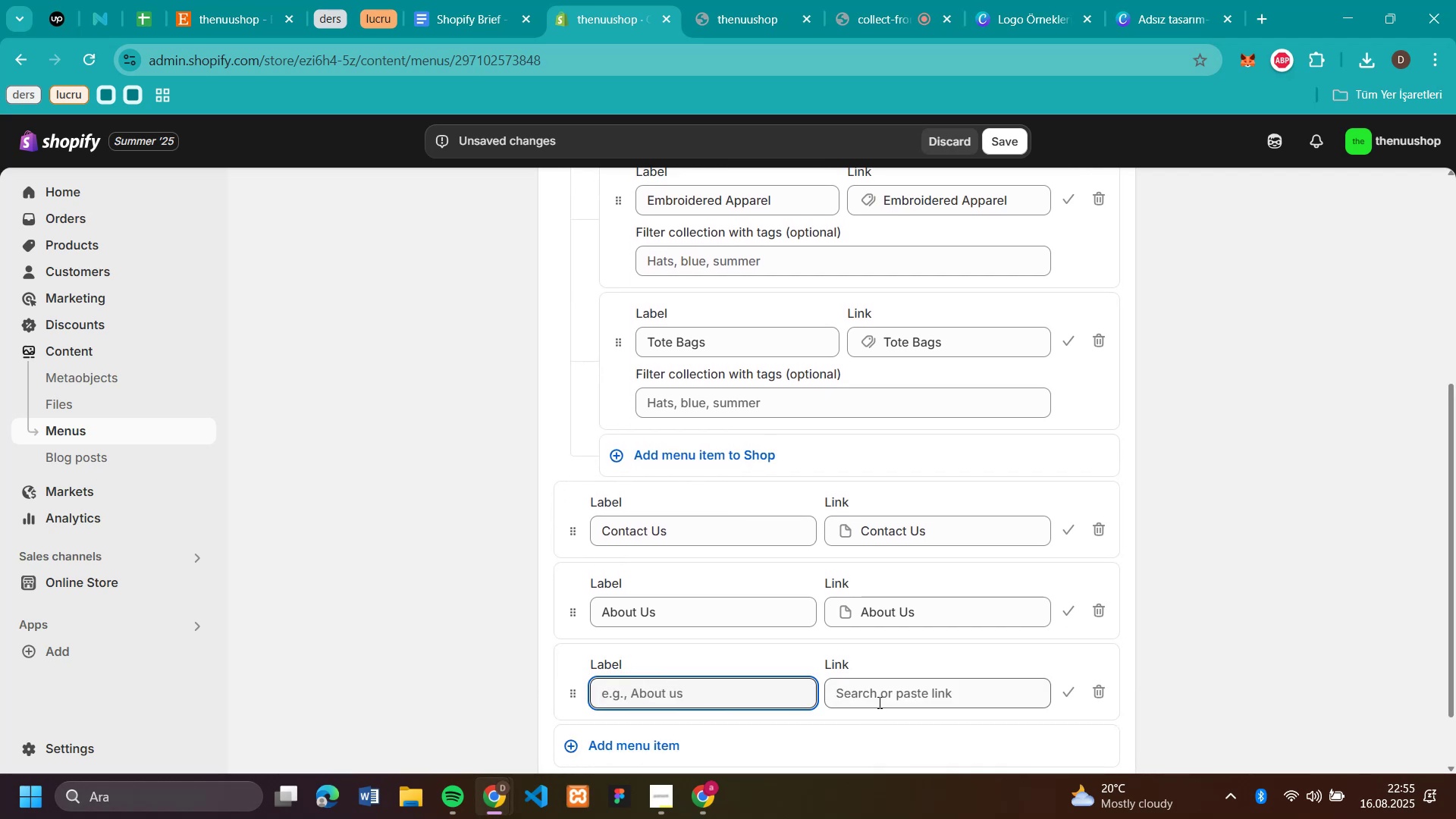 
left_click([881, 700])
 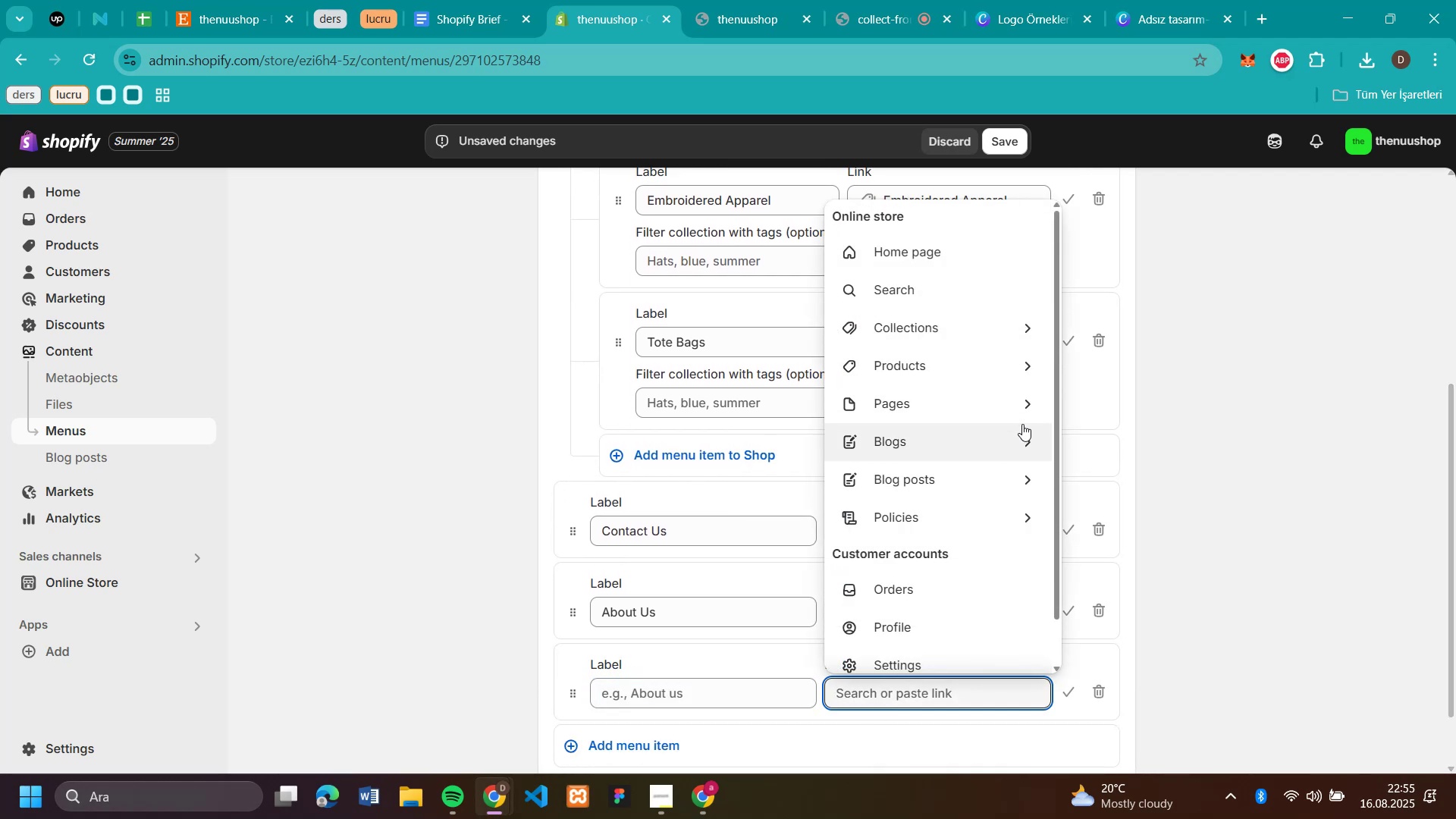 
left_click([1022, 405])
 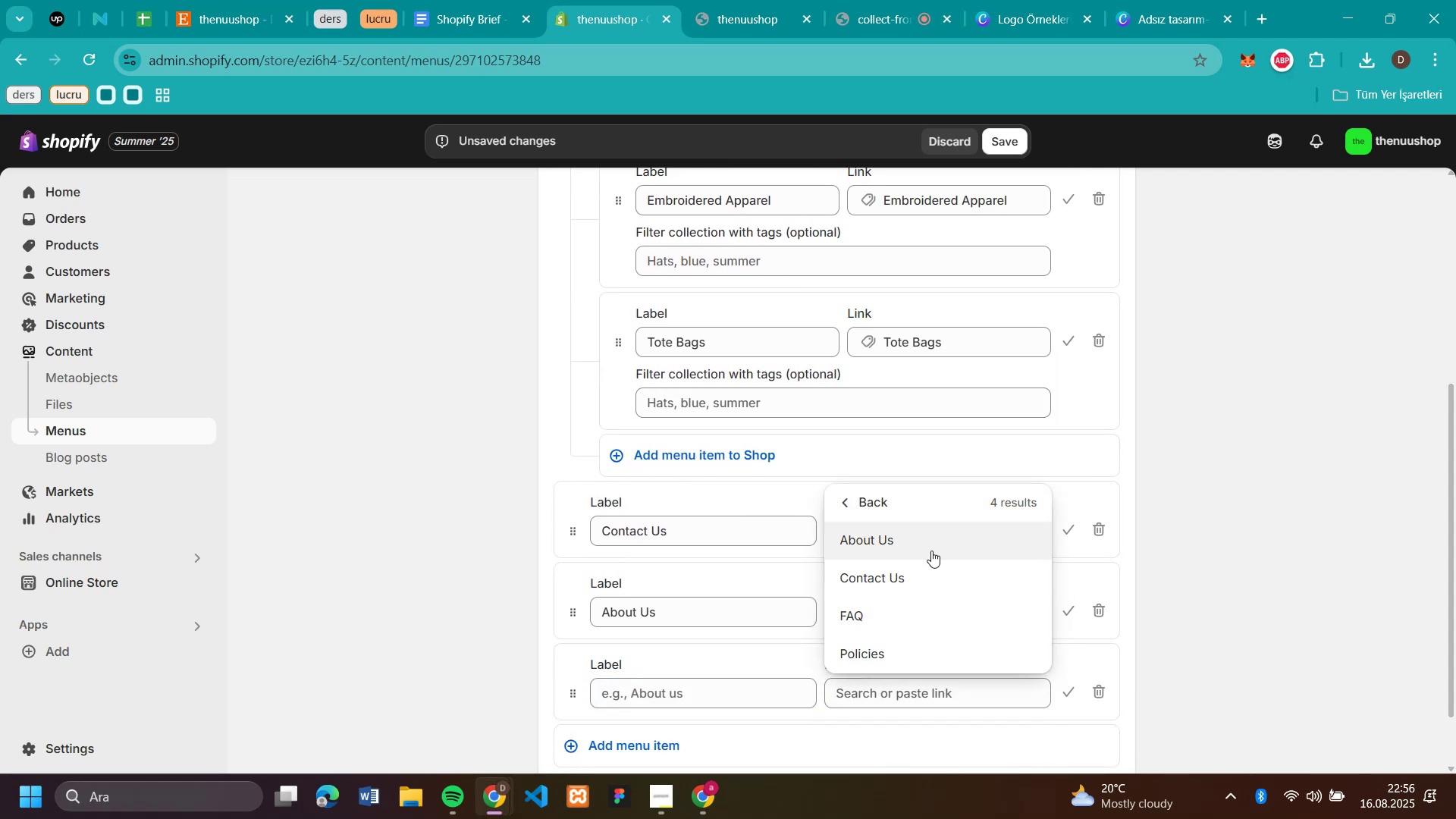 
left_click([928, 621])
 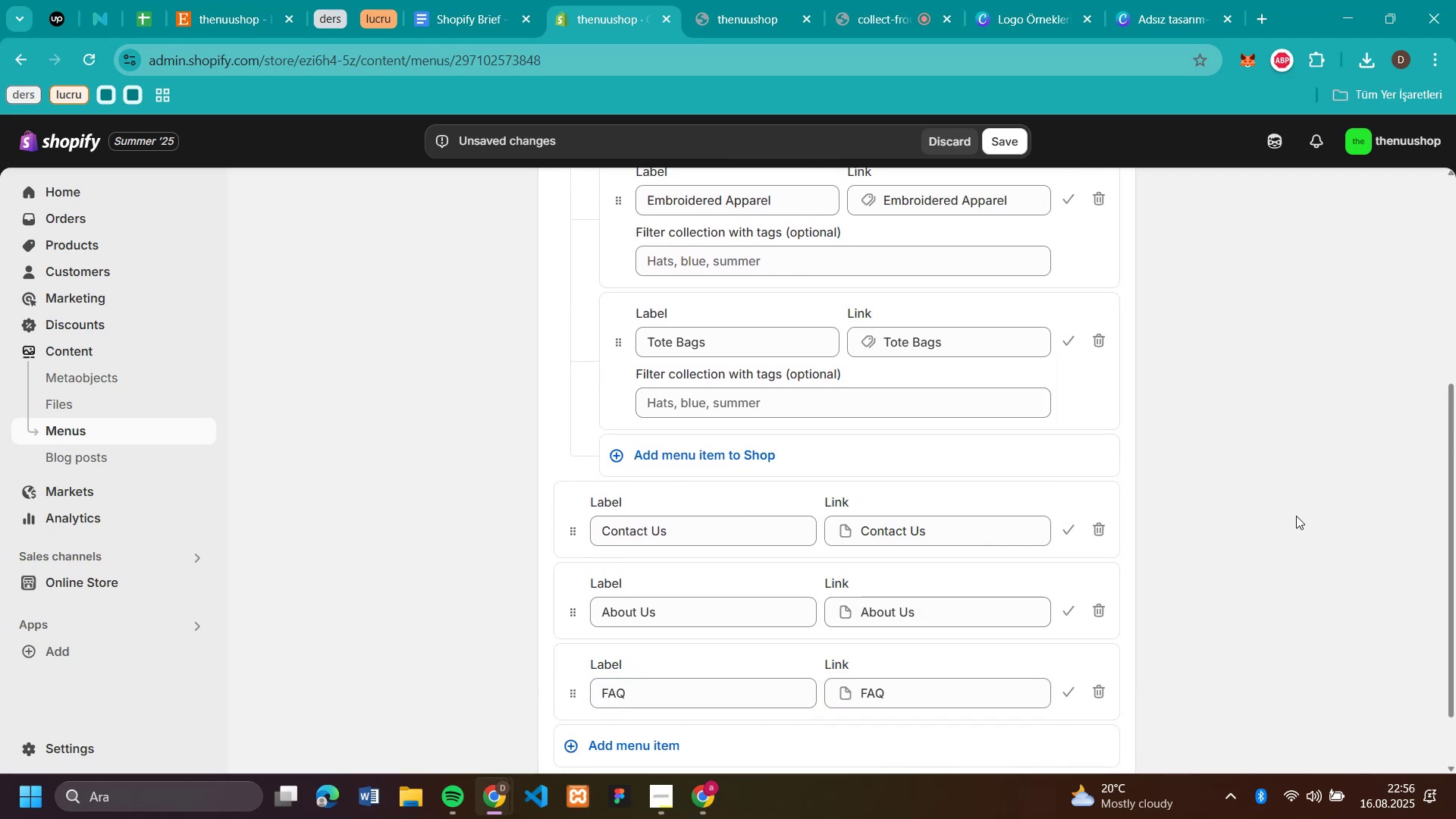 
left_click([1296, 516])
 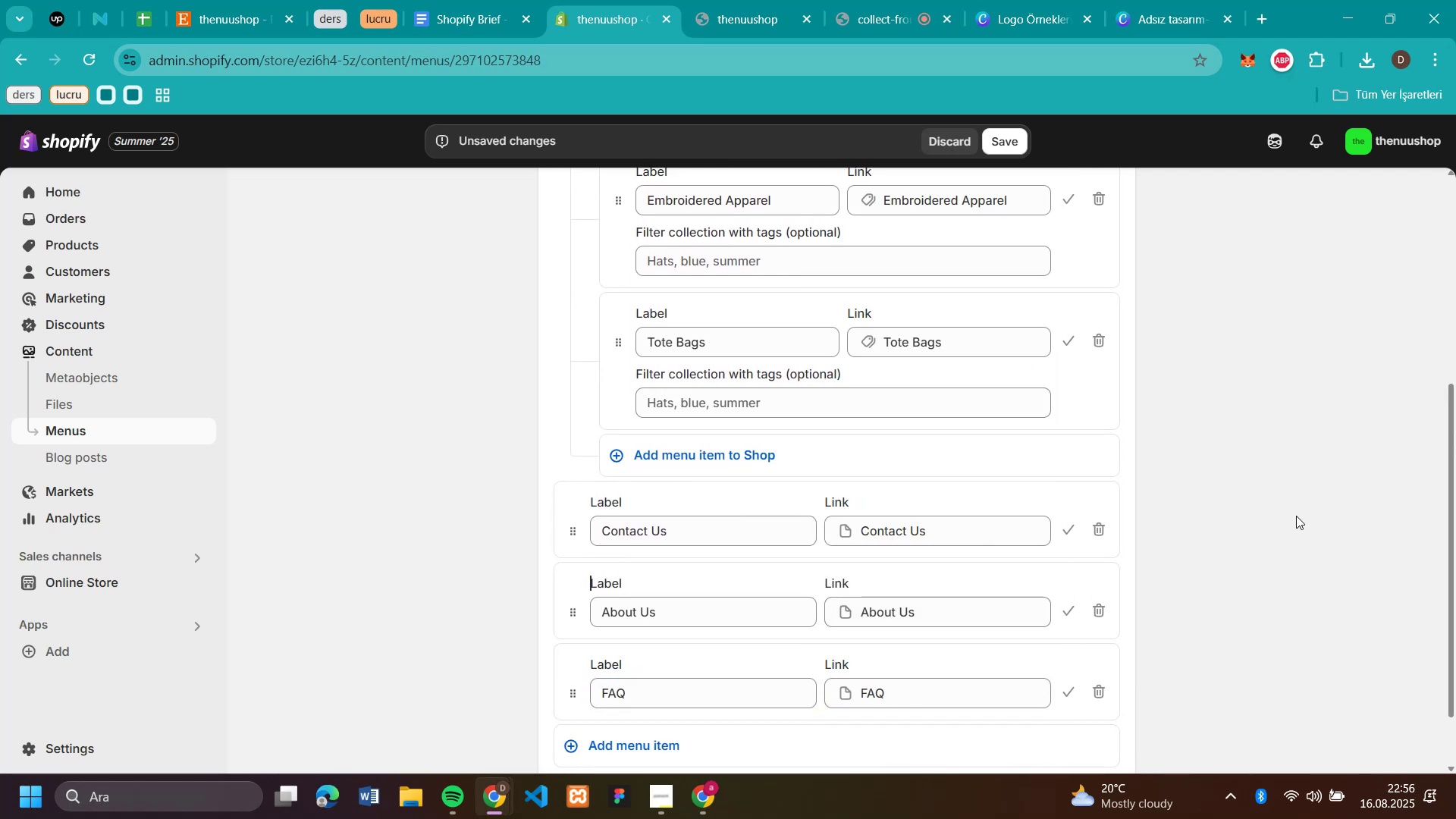 
scroll: coordinate [1296, 516], scroll_direction: down, amount: 3.0
 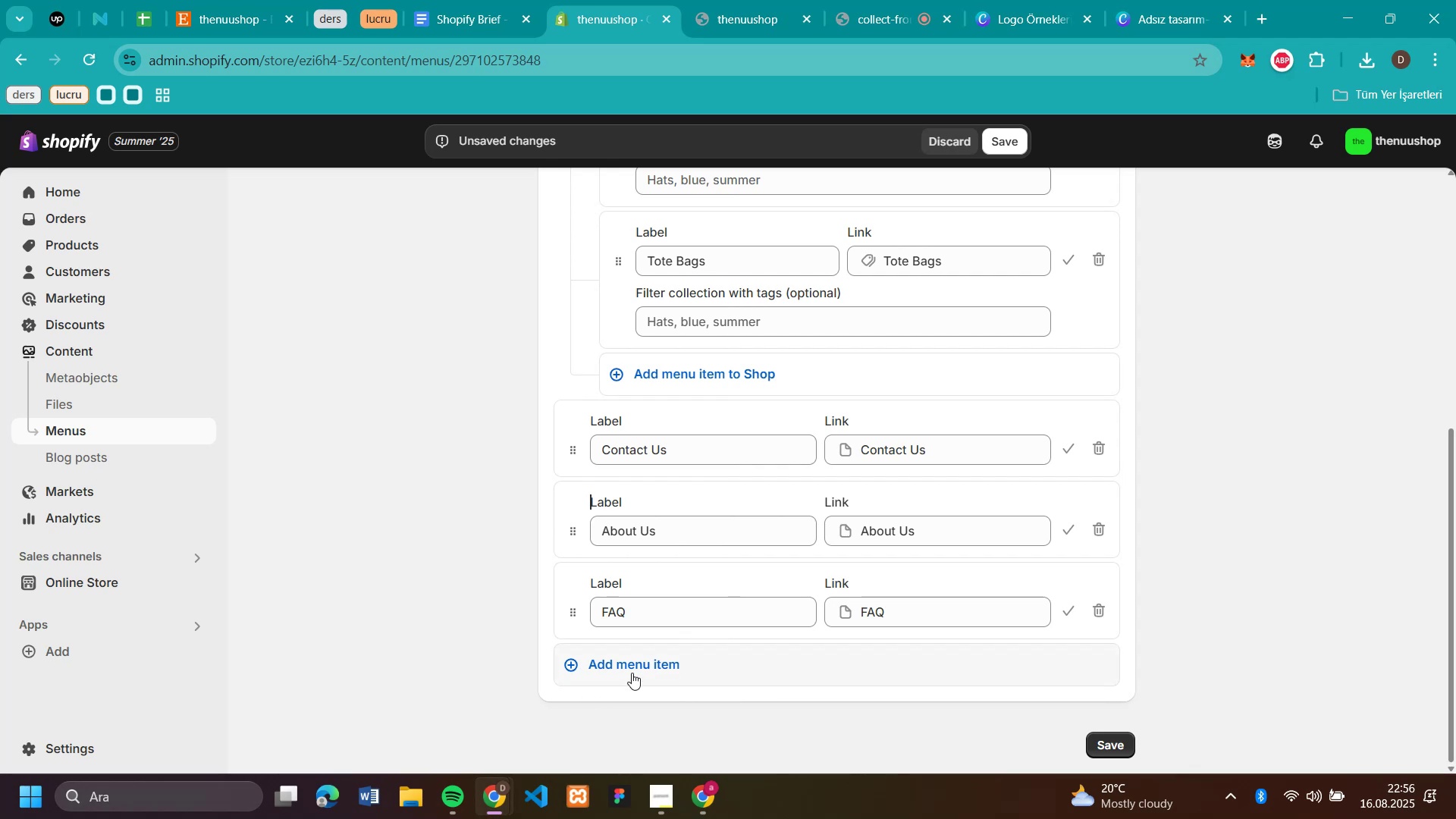 
left_click([633, 671])
 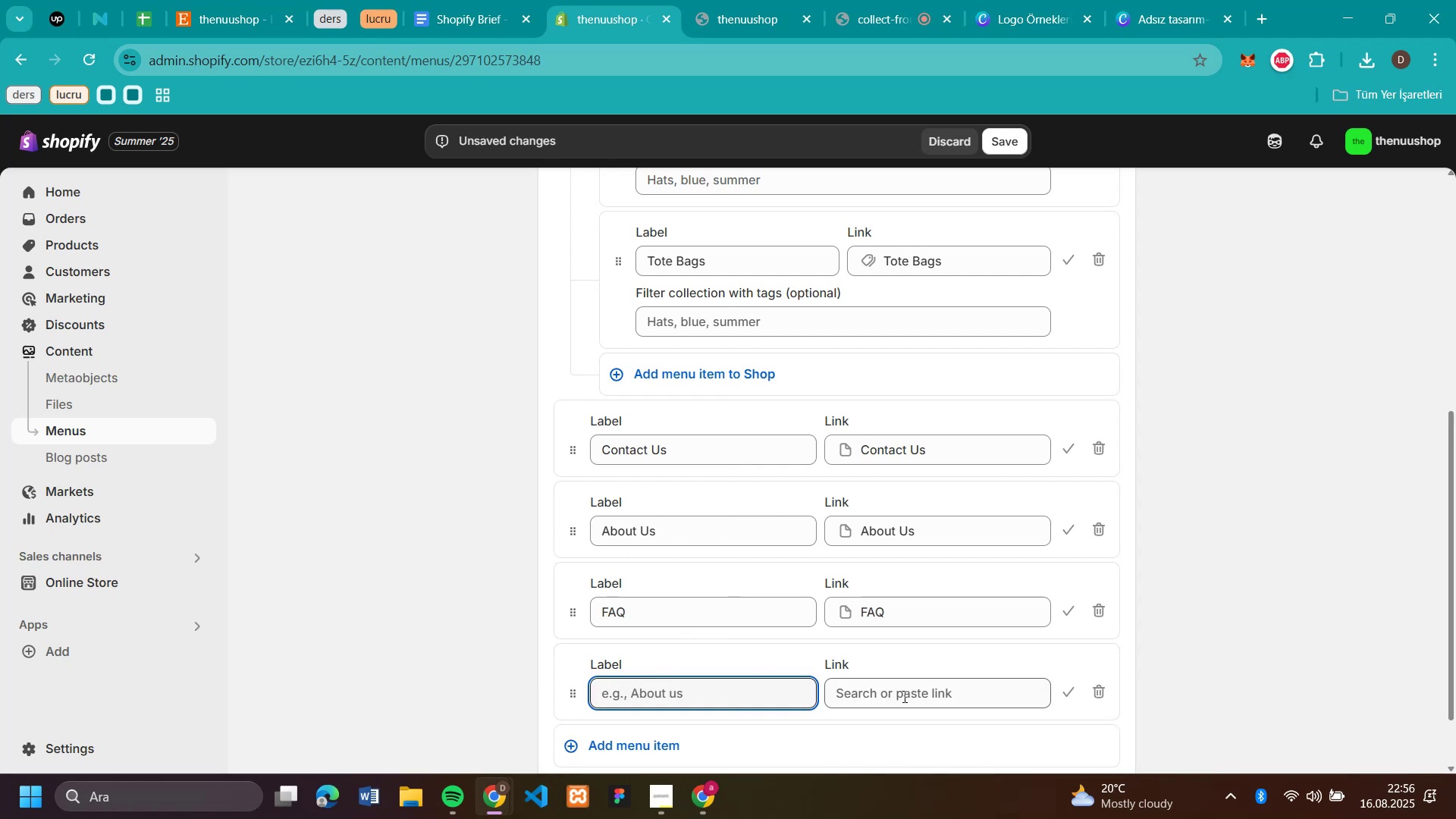 
left_click([903, 696])
 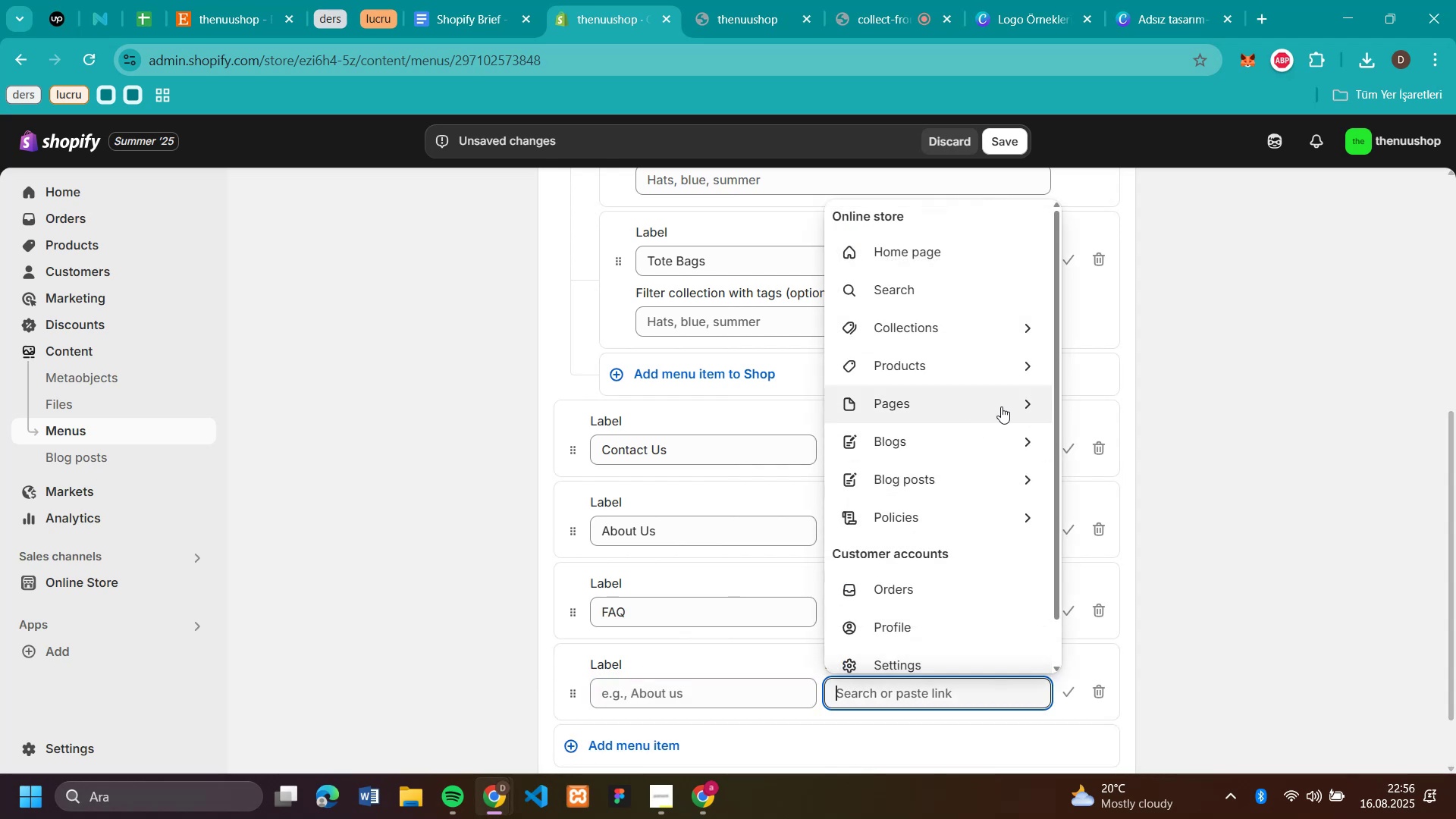 
left_click([1026, 399])
 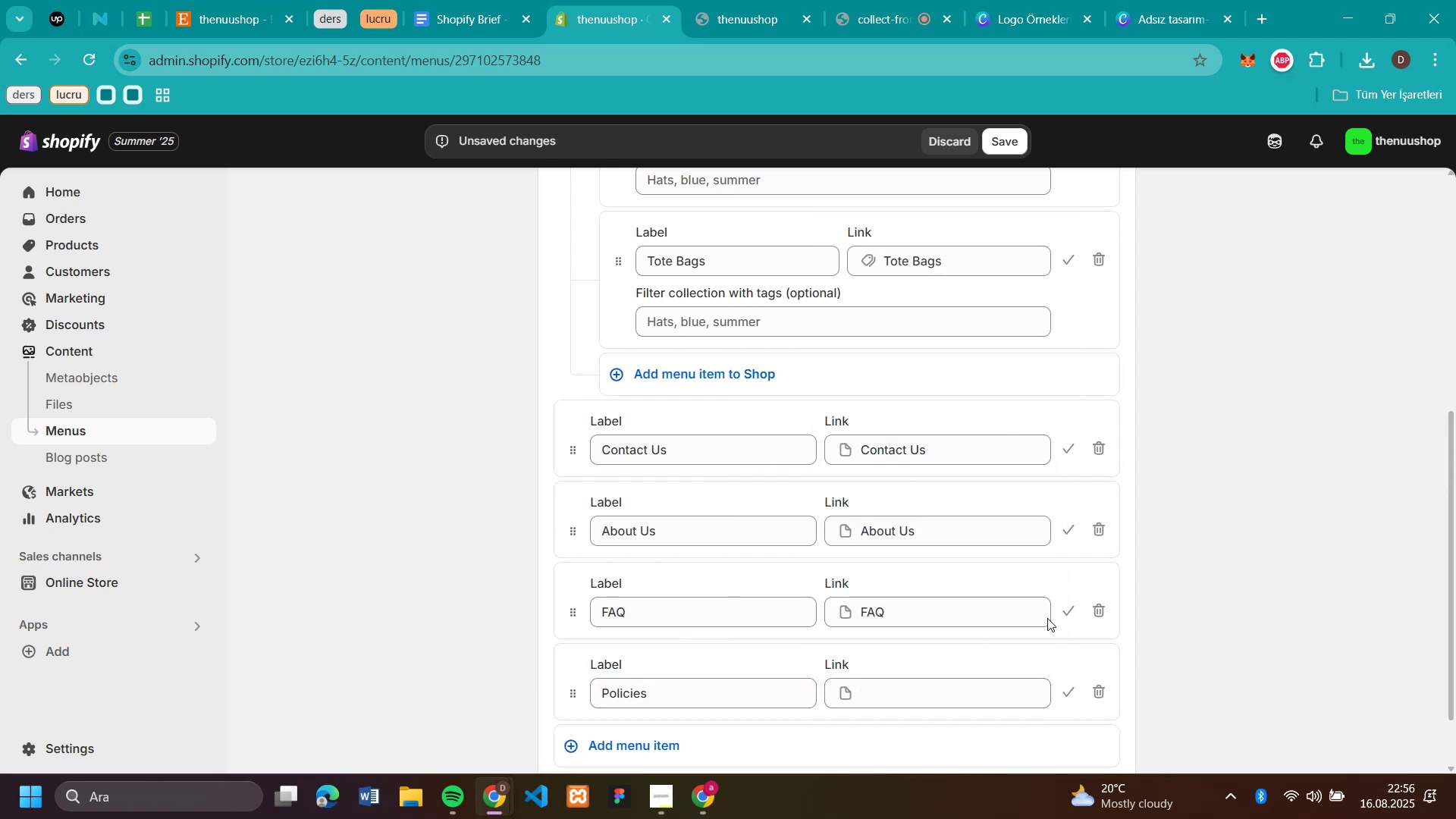 
left_click([1271, 526])
 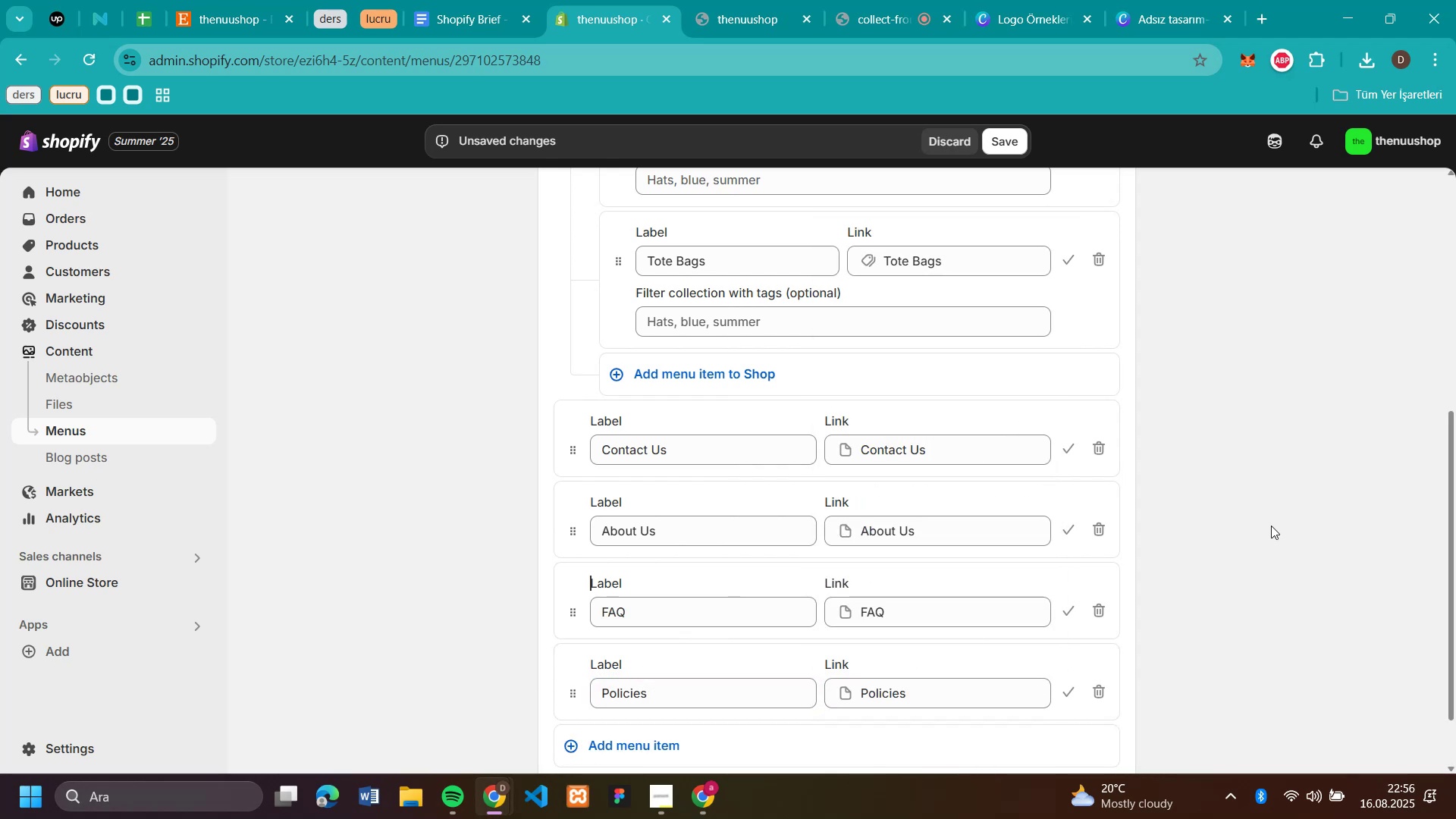 
scroll: coordinate [1271, 526], scroll_direction: down, amount: 6.0
 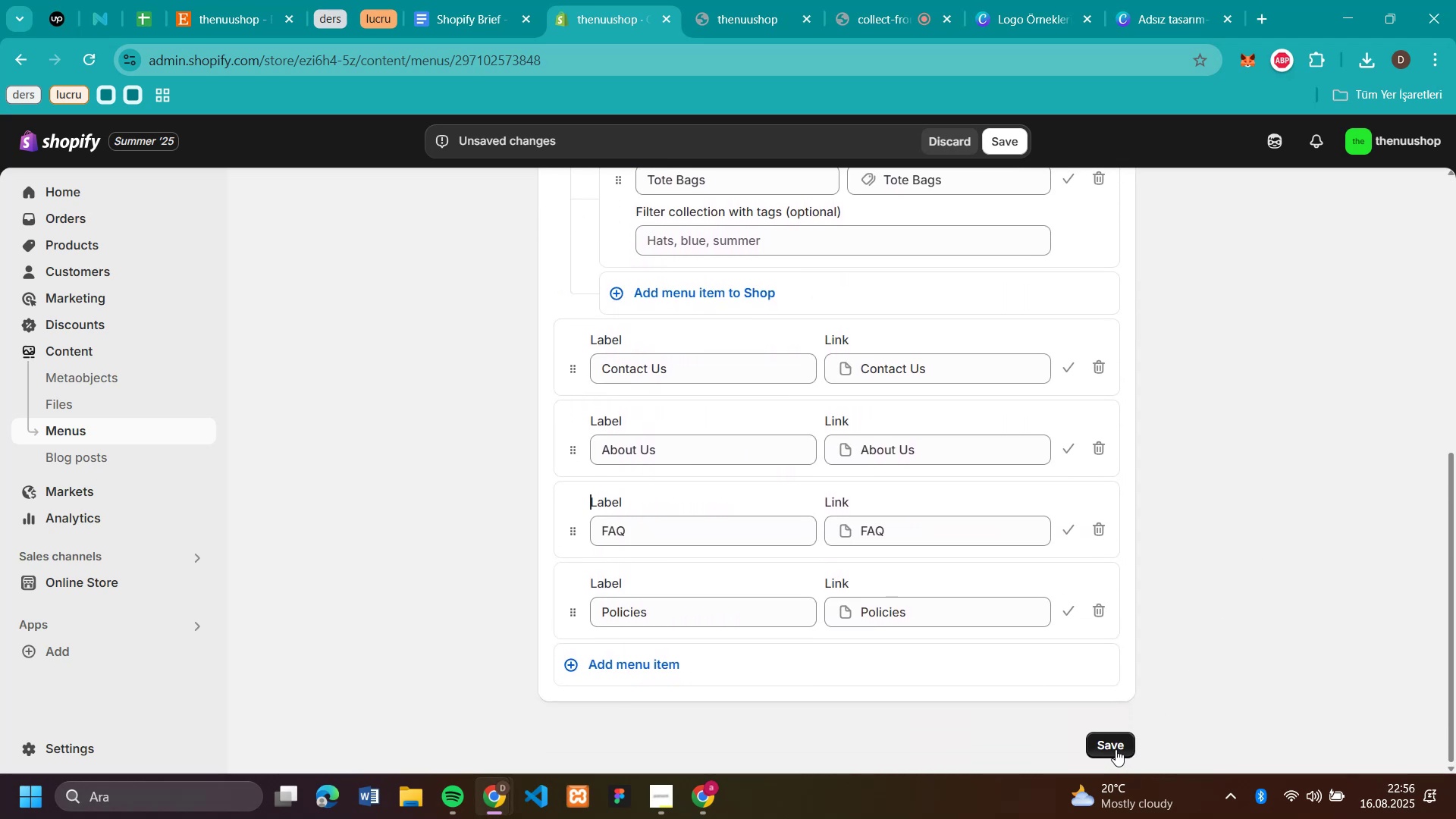 
left_click([1116, 749])
 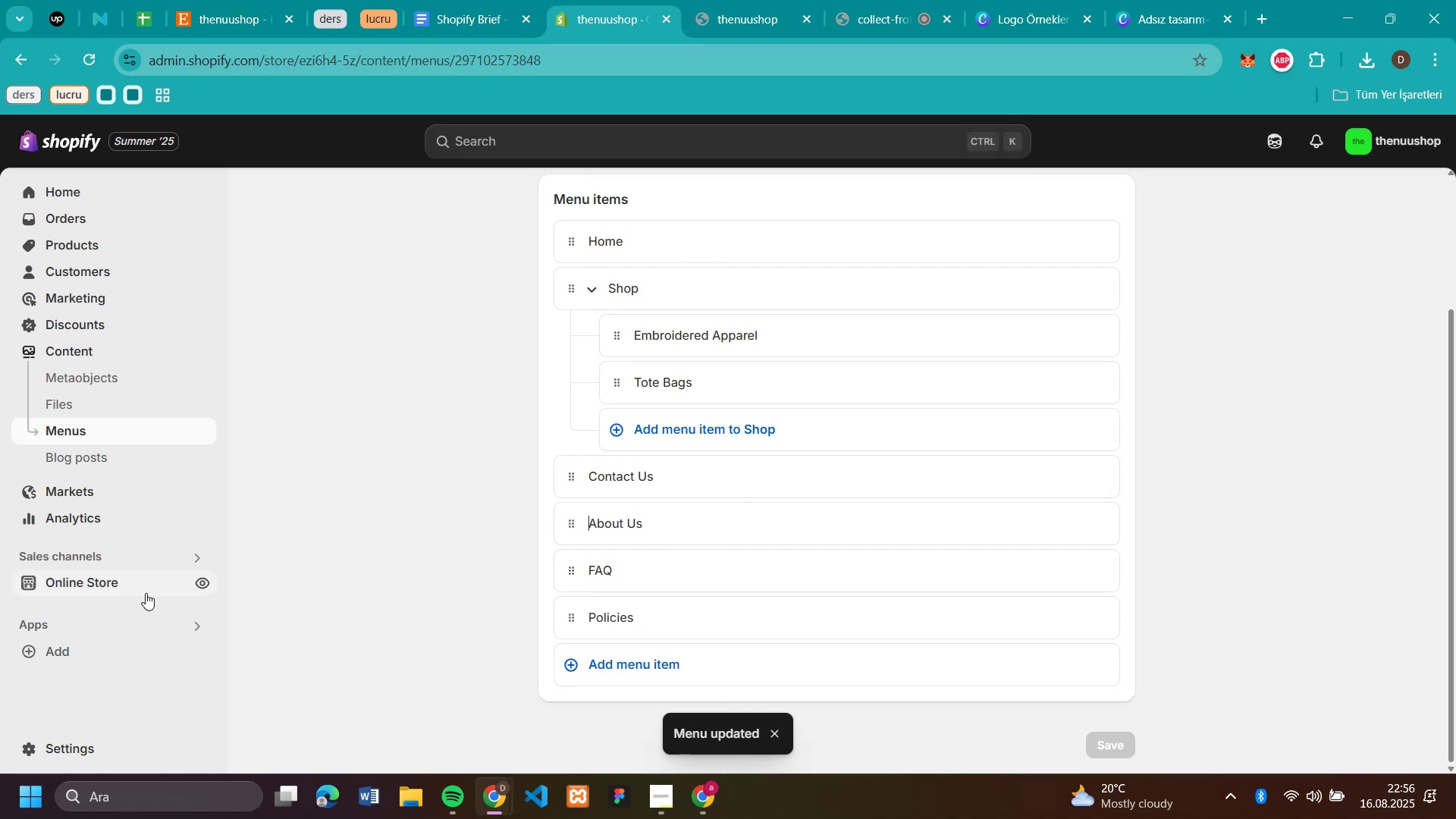 
left_click([111, 575])
 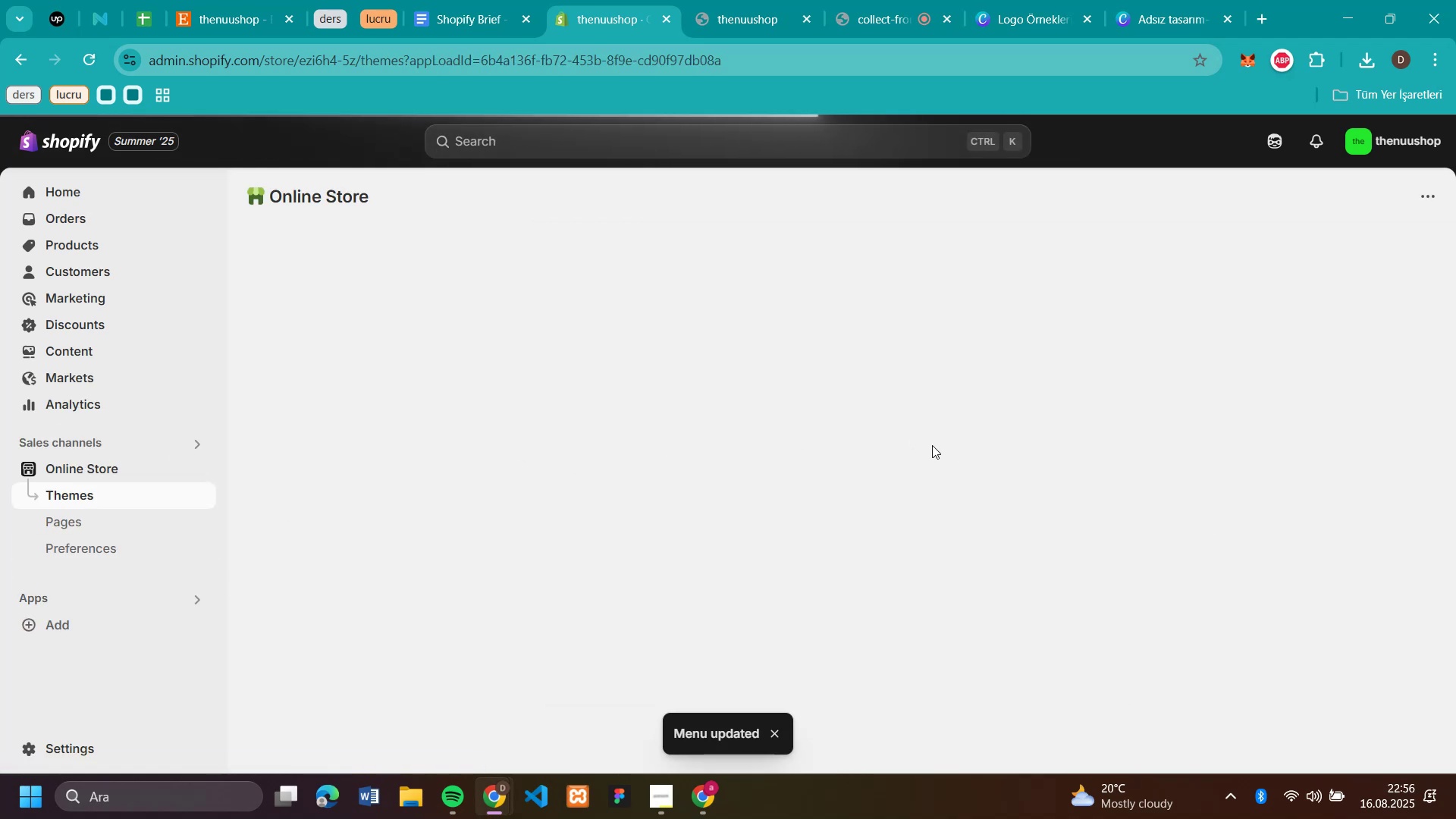 
mouse_move([887, 362])
 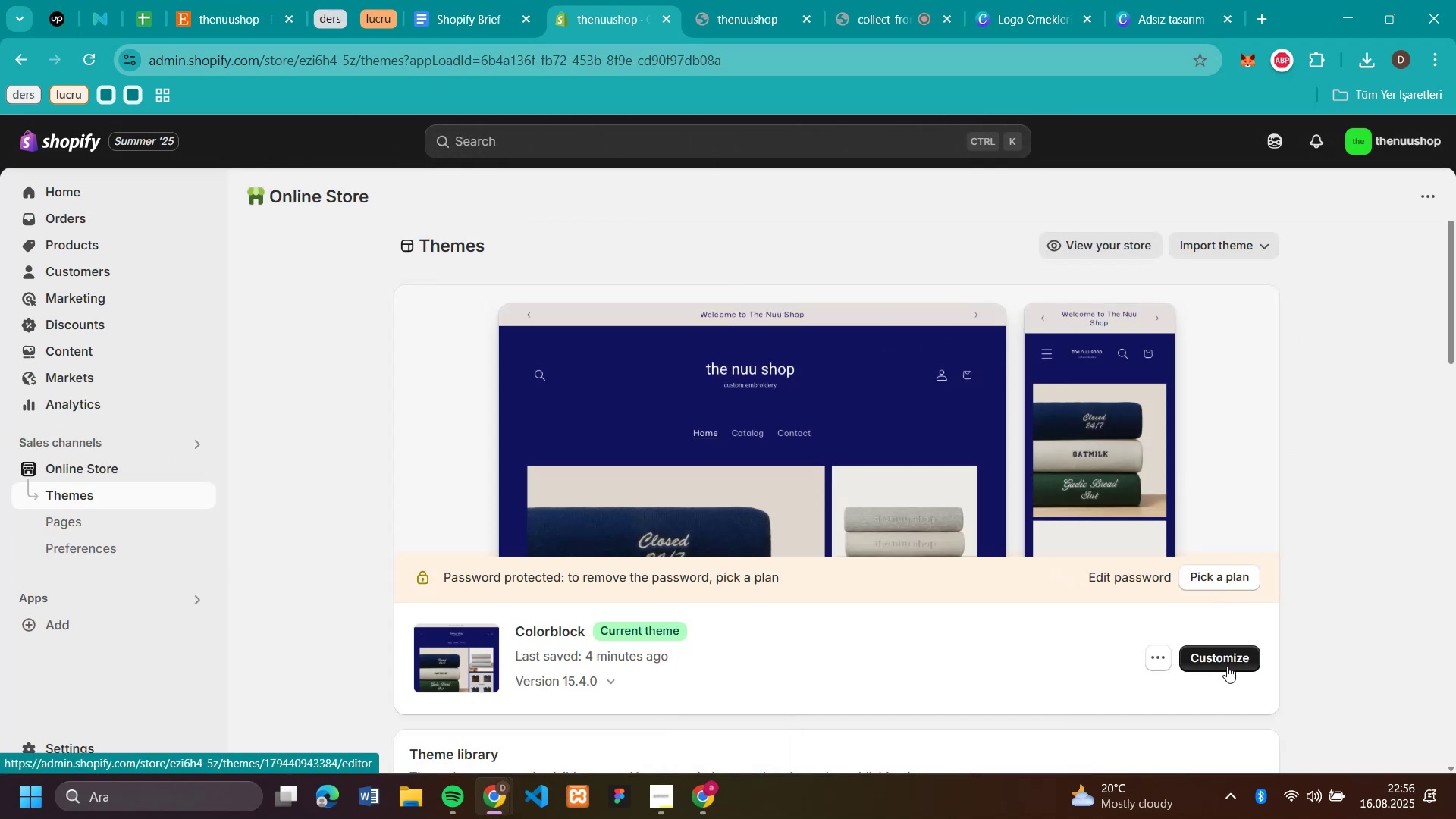 
left_click([1228, 658])
 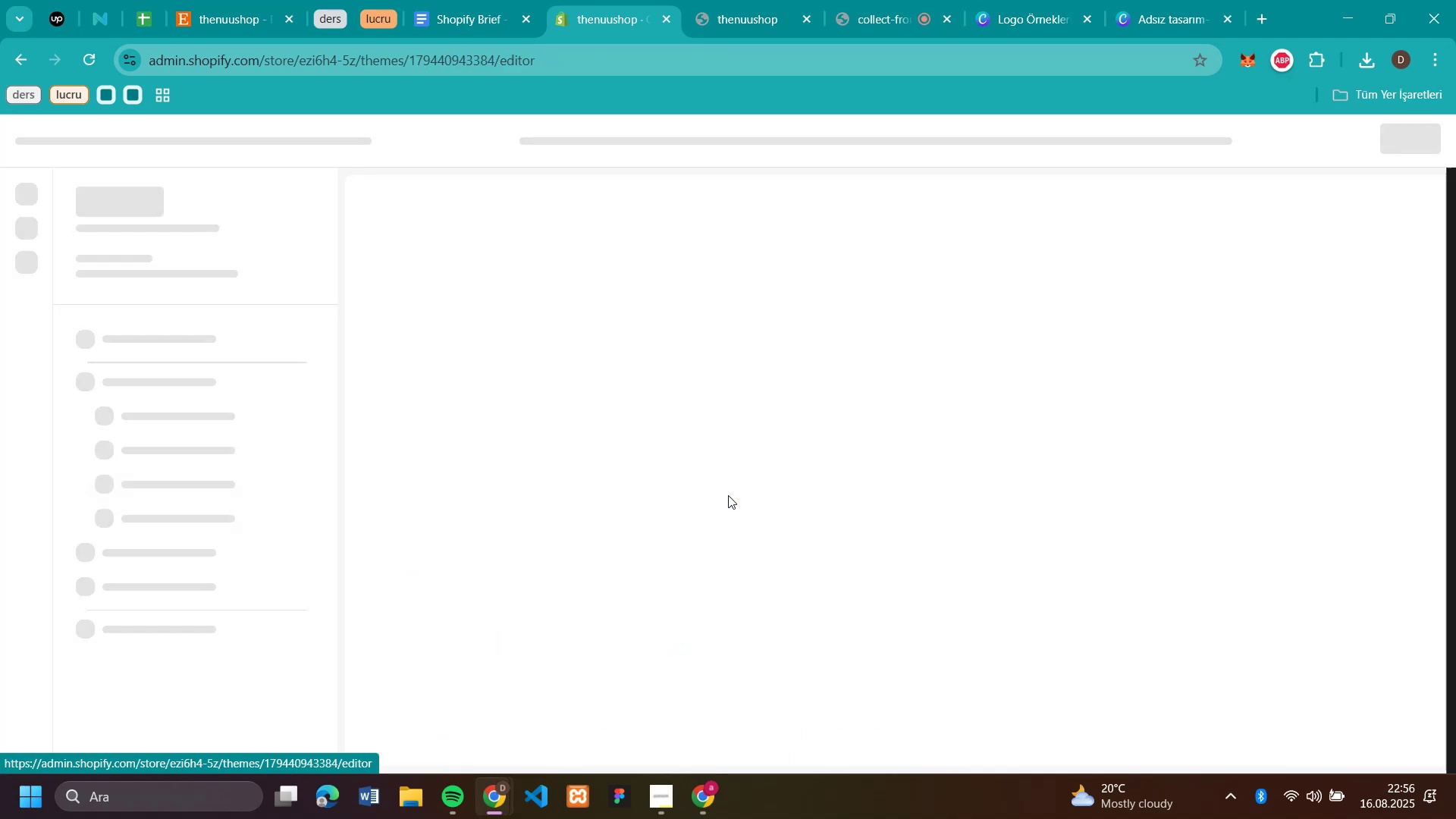 
mouse_move([763, 477])
 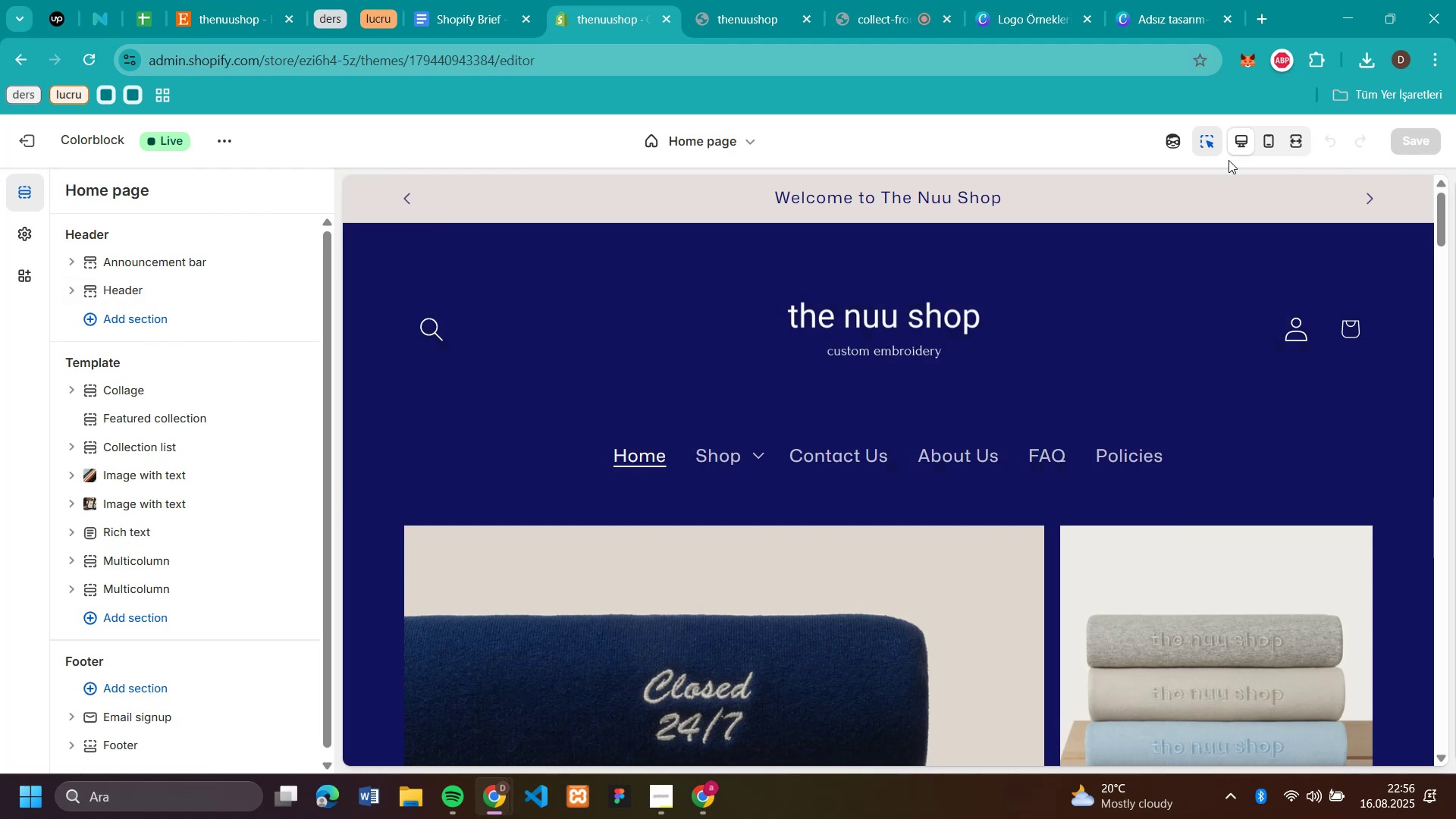 
left_click([1269, 147])
 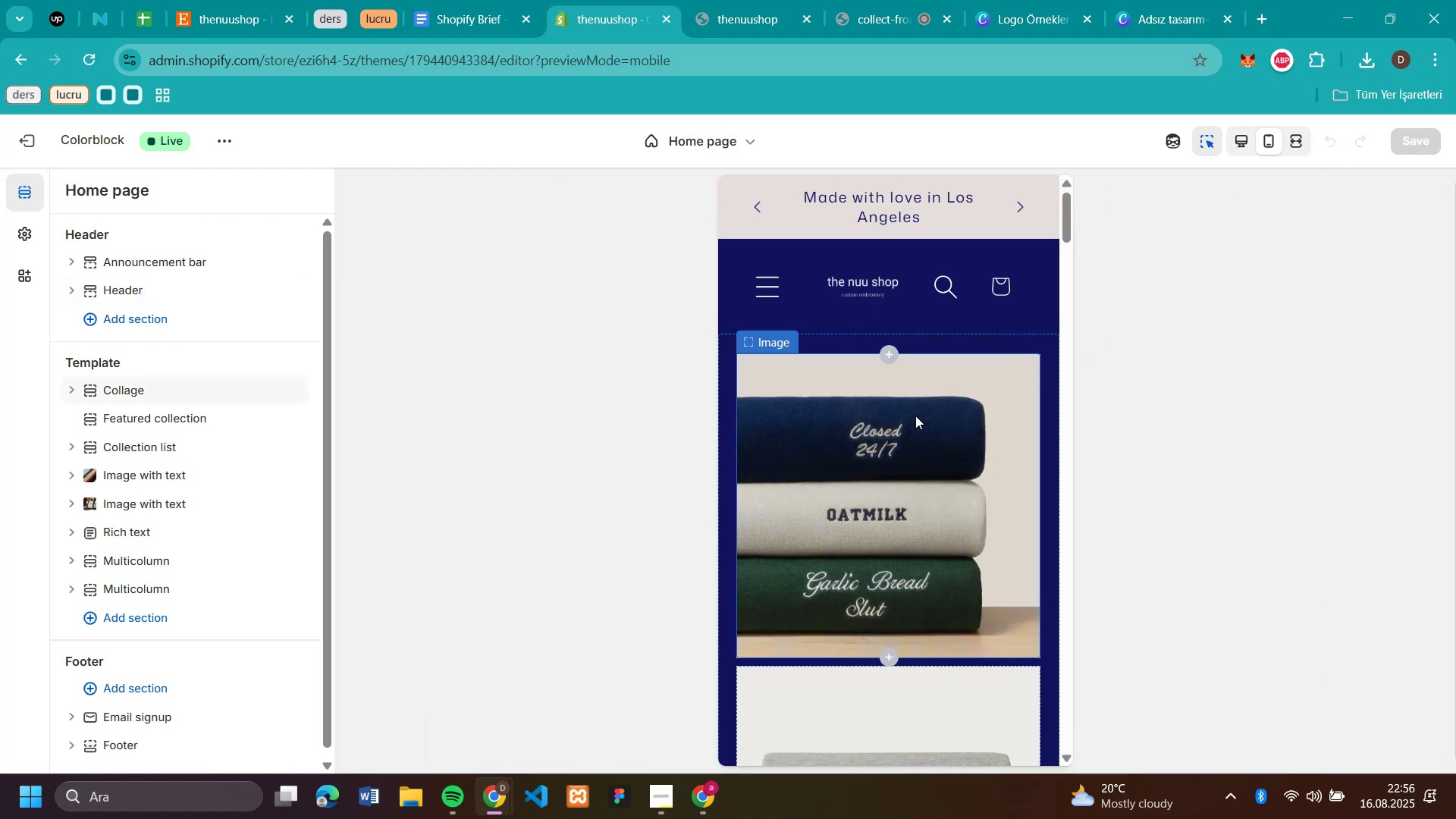 
scroll: coordinate [915, 416], scroll_direction: up, amount: 4.0
 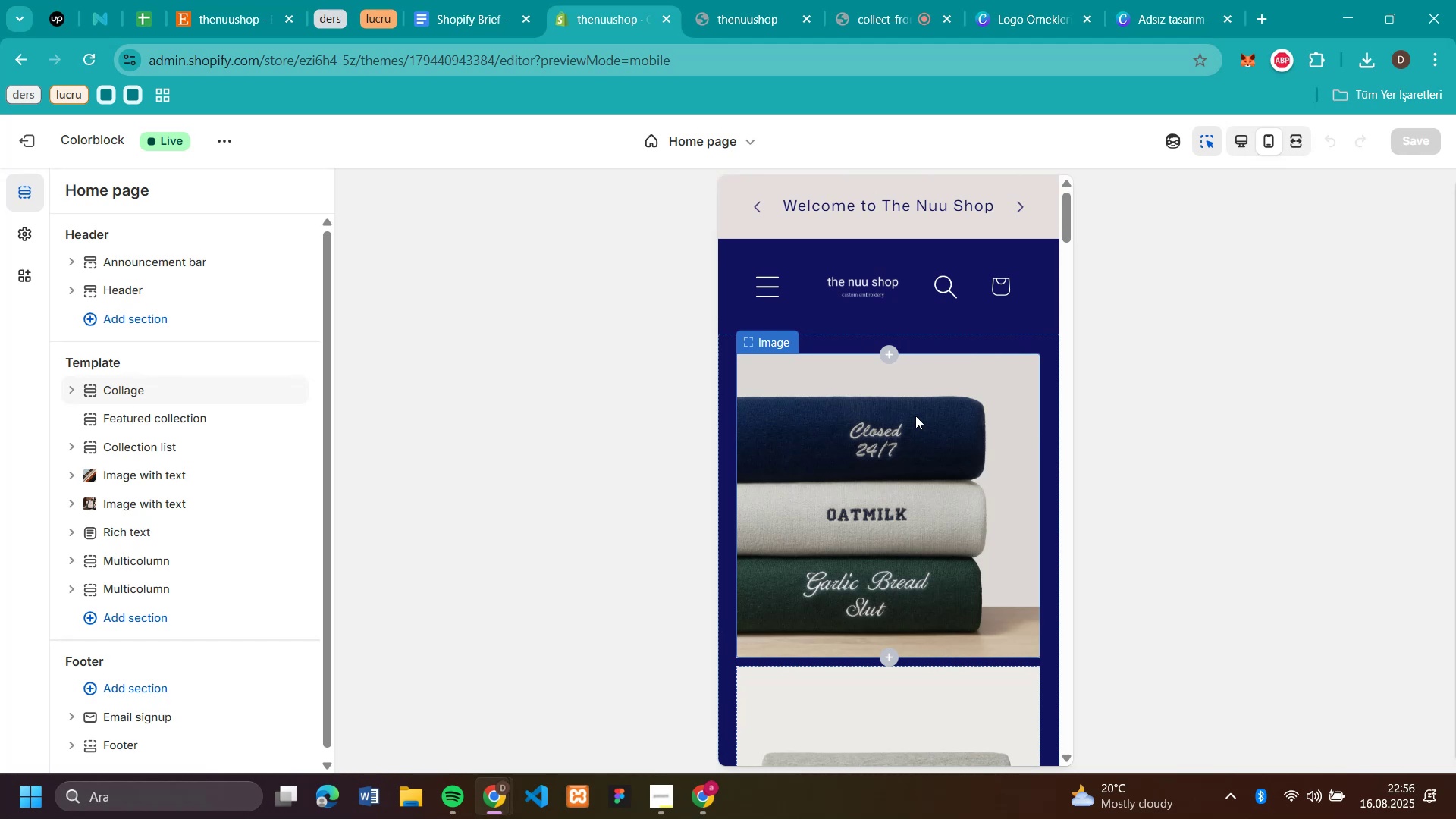 
scroll: coordinate [915, 416], scroll_direction: down, amount: 4.0
 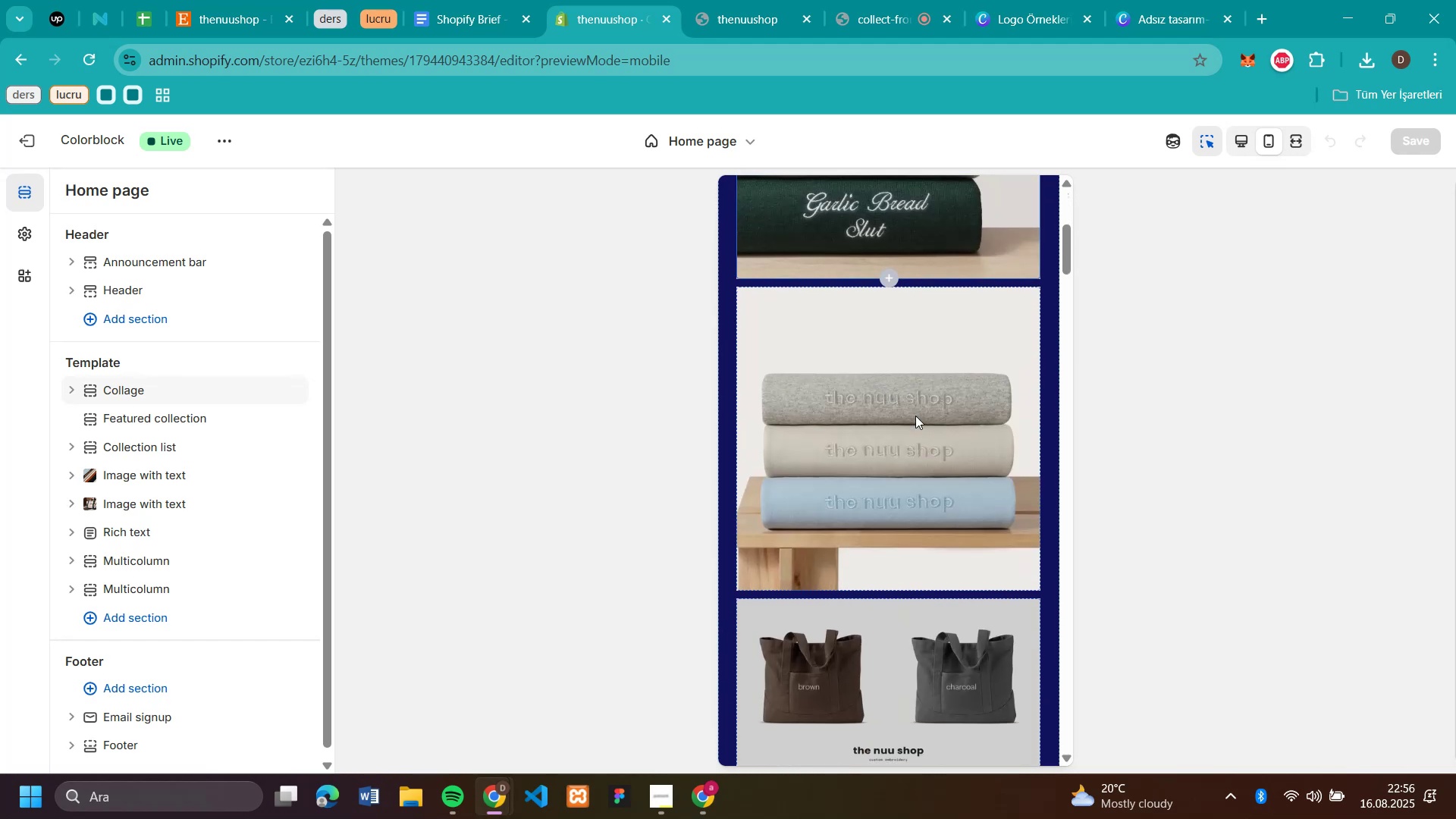 
scroll: coordinate [915, 416], scroll_direction: up, amount: 7.0
 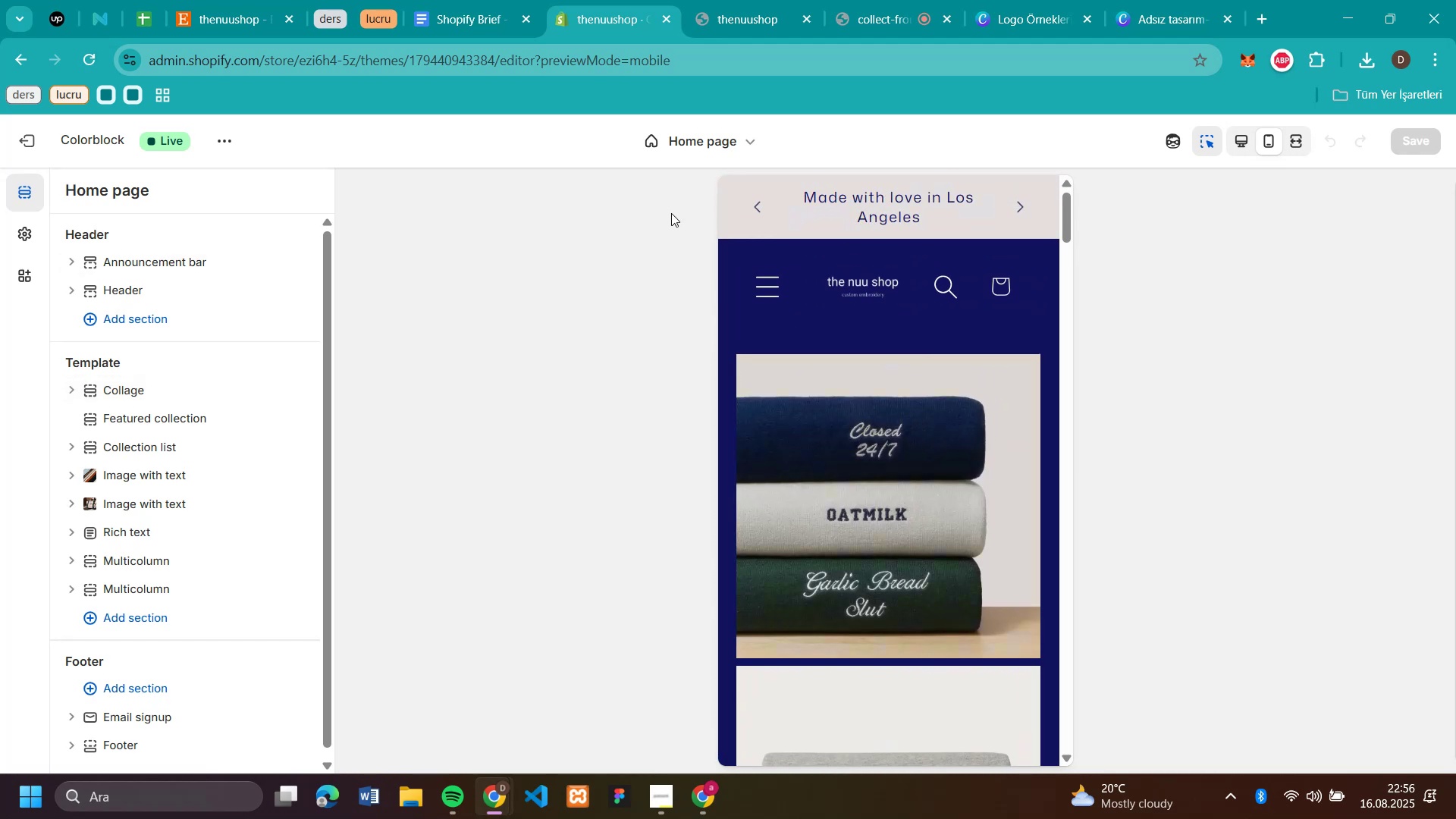 
left_click([20, 242])
 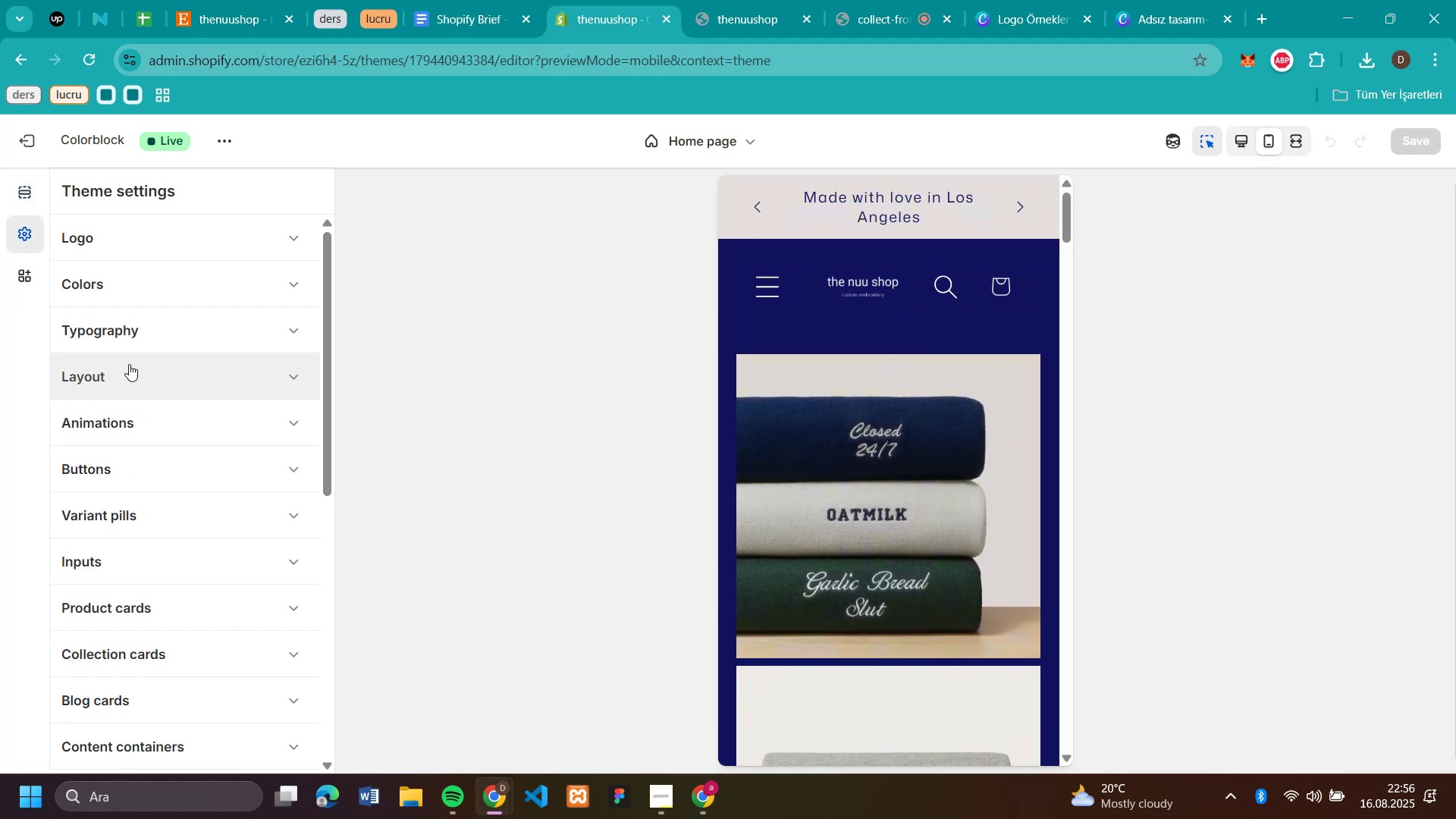 
left_click([145, 322])
 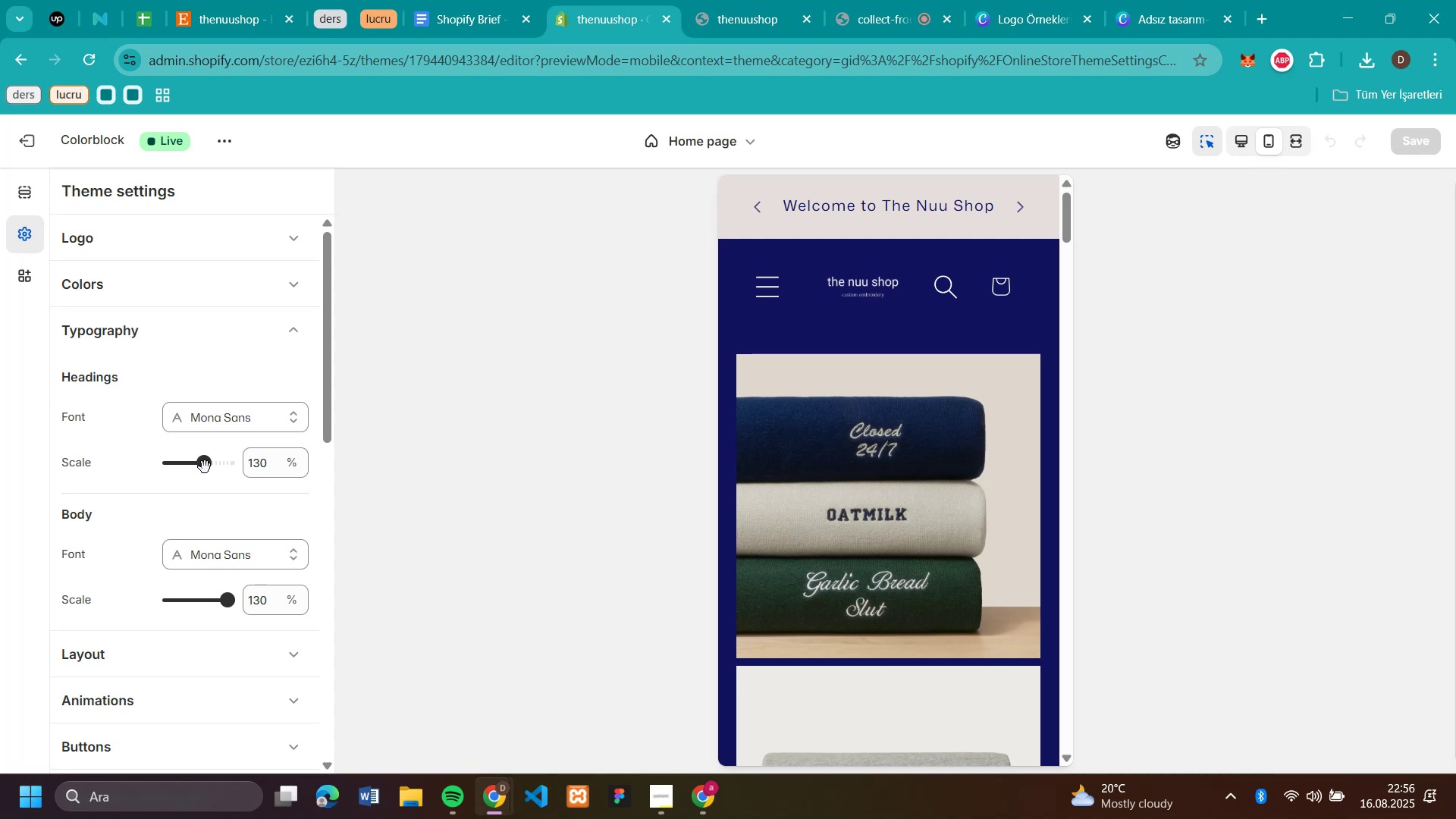 
wait(5.98)
 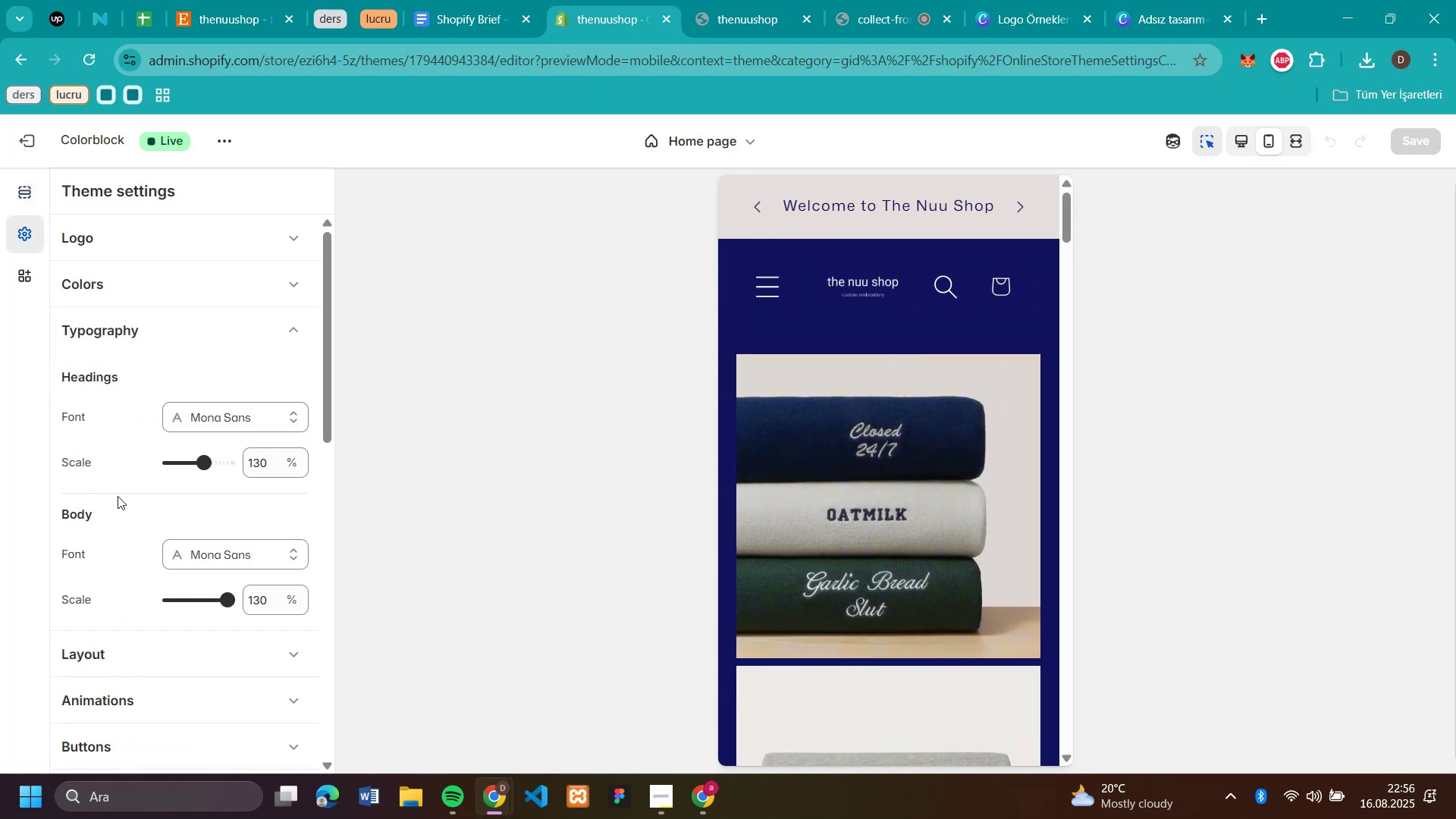 
left_click_drag(start_coordinate=[205, 468], to_coordinate=[195, 466])
 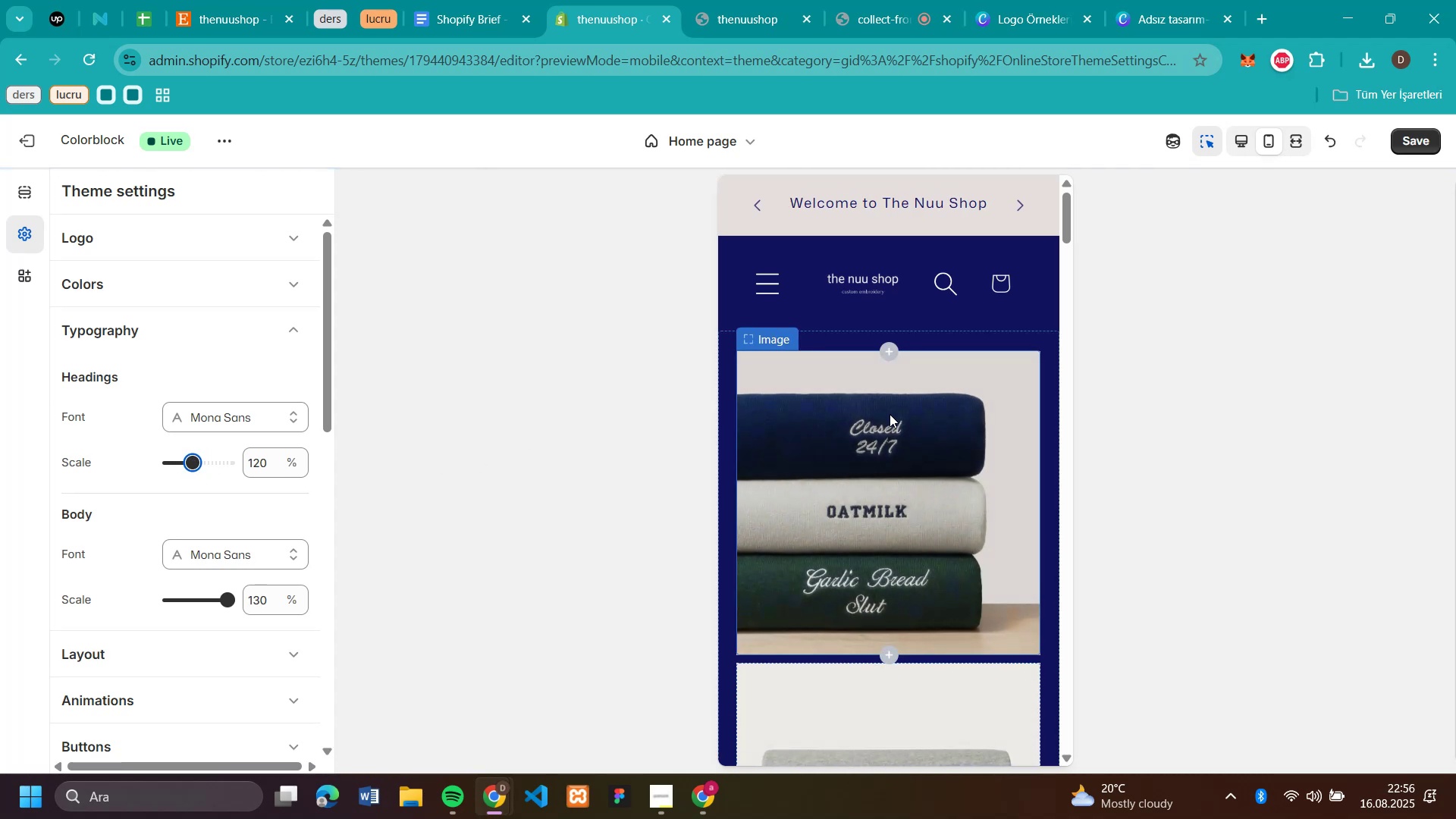 
scroll: coordinate [882, 433], scroll_direction: down, amount: 11.0
 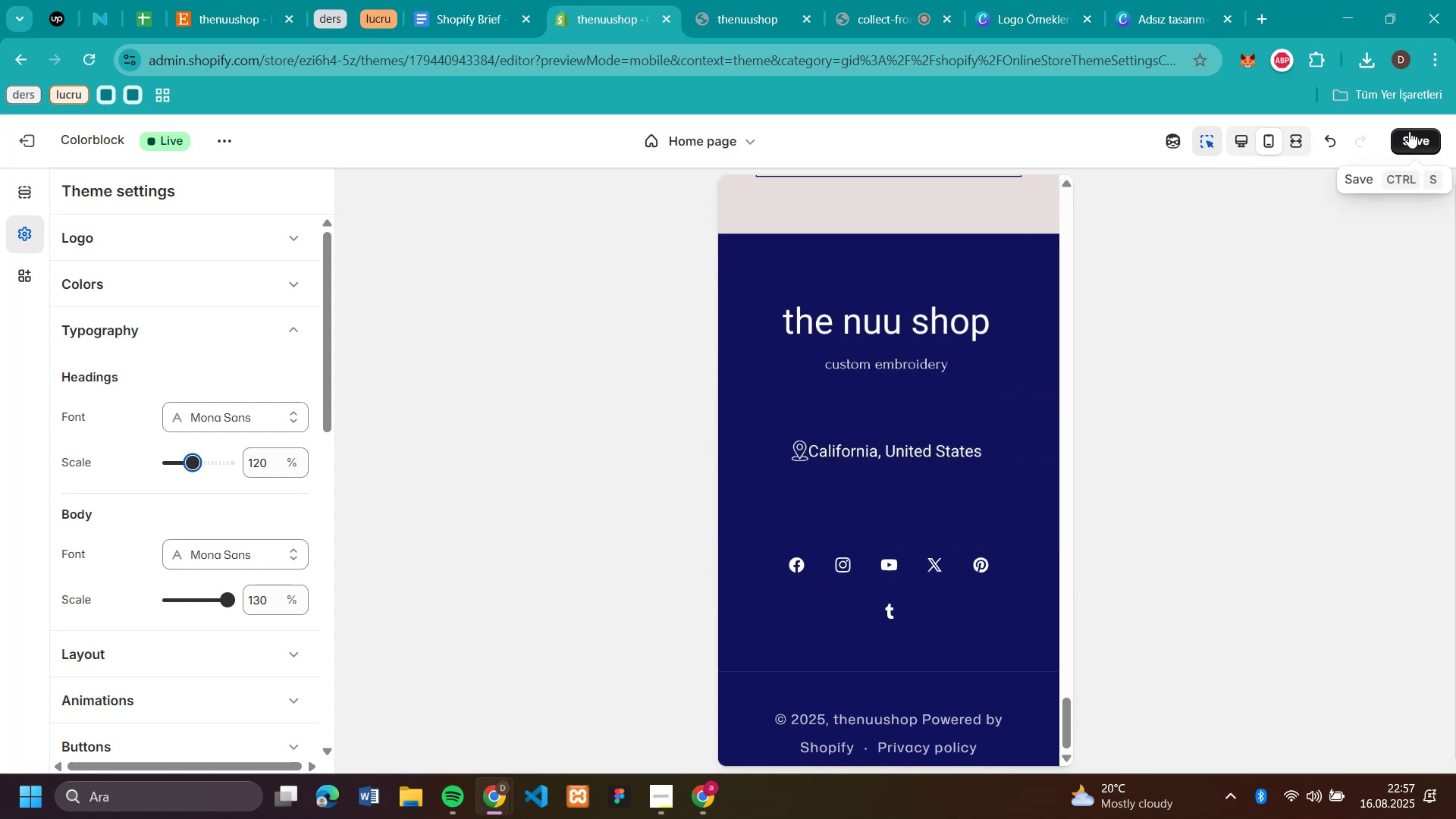 
left_click([1409, 131])
 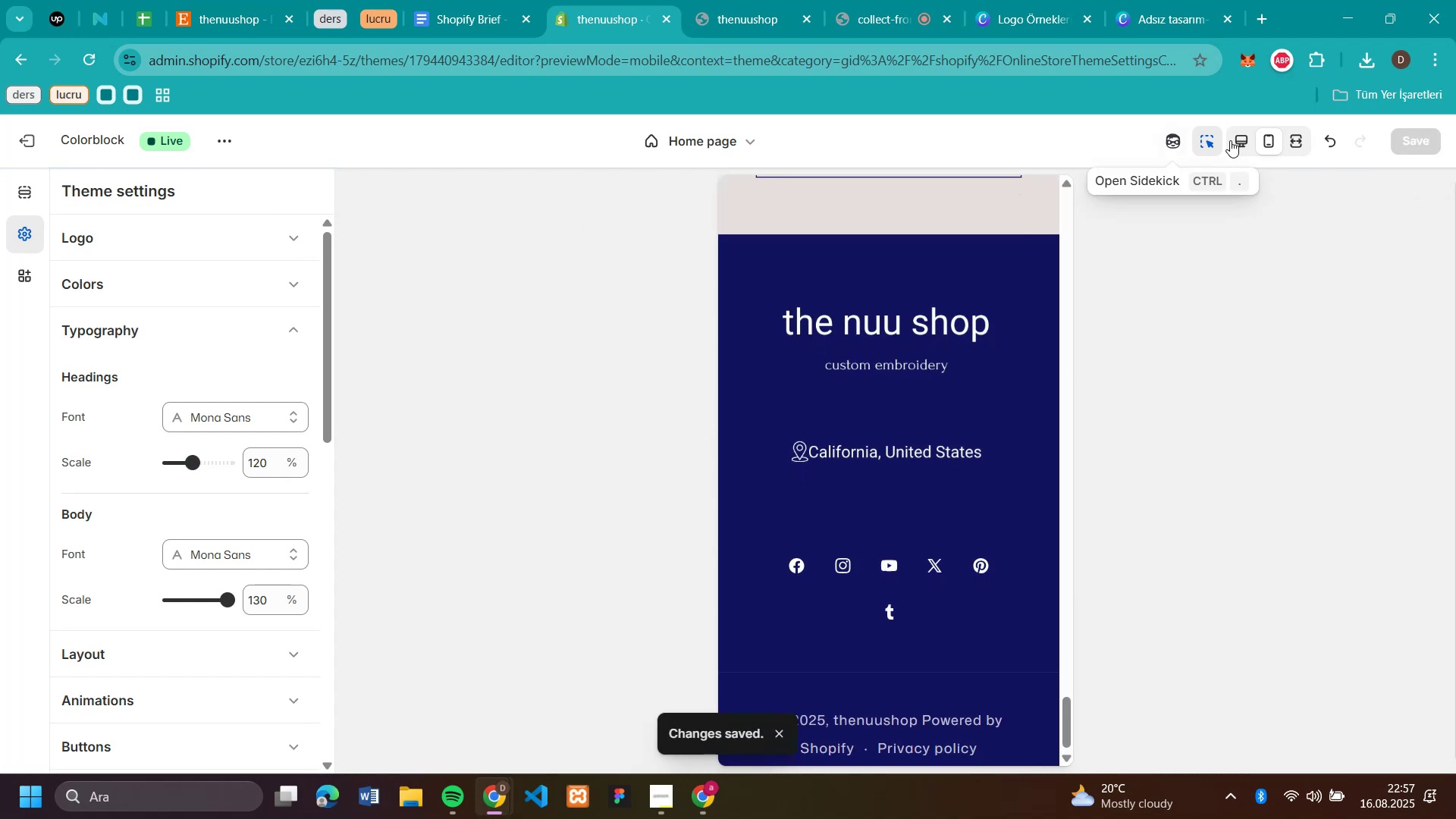 
left_click([1244, 141])
 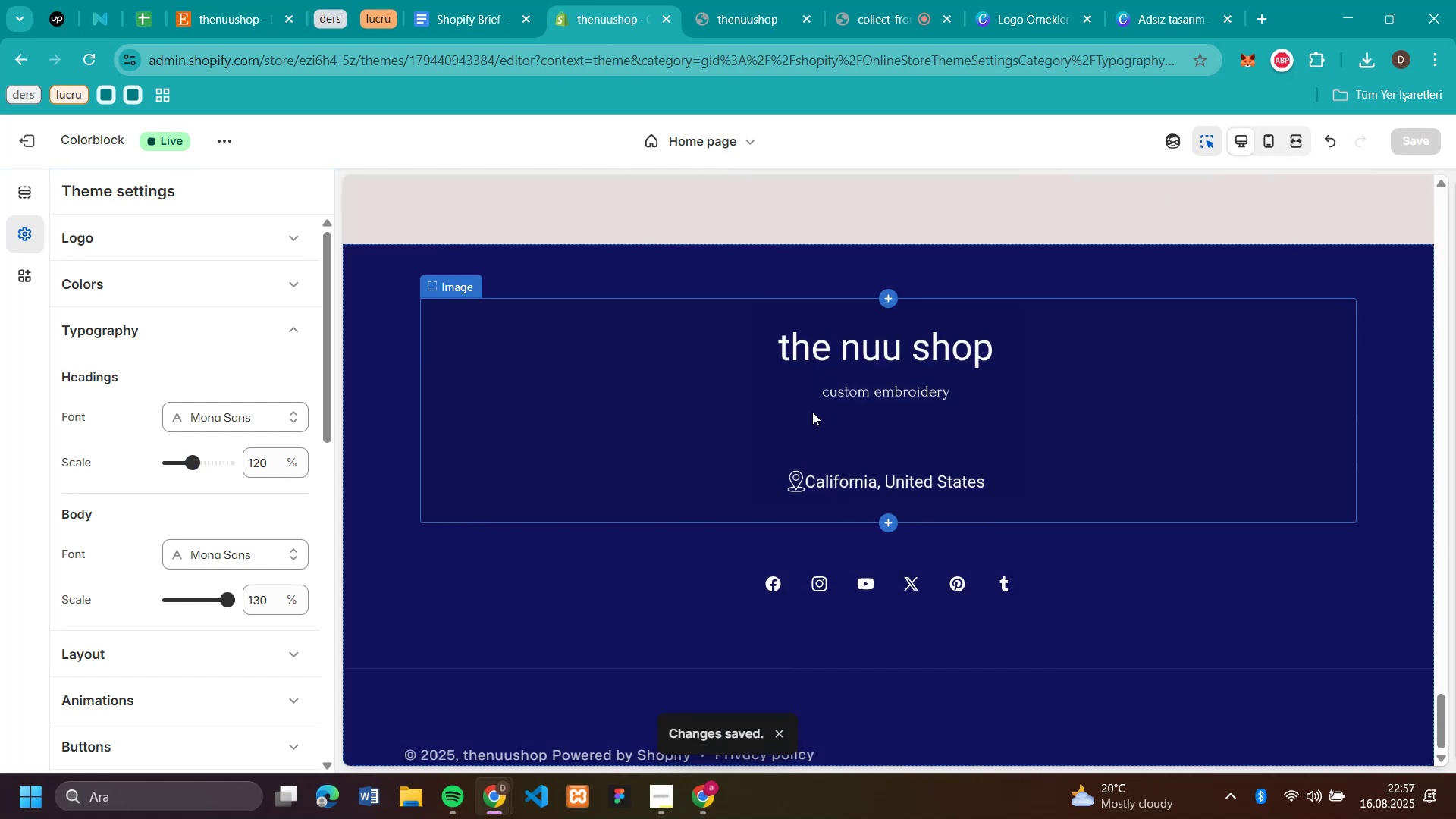 
scroll: coordinate [812, 412], scroll_direction: up, amount: 64.0
 